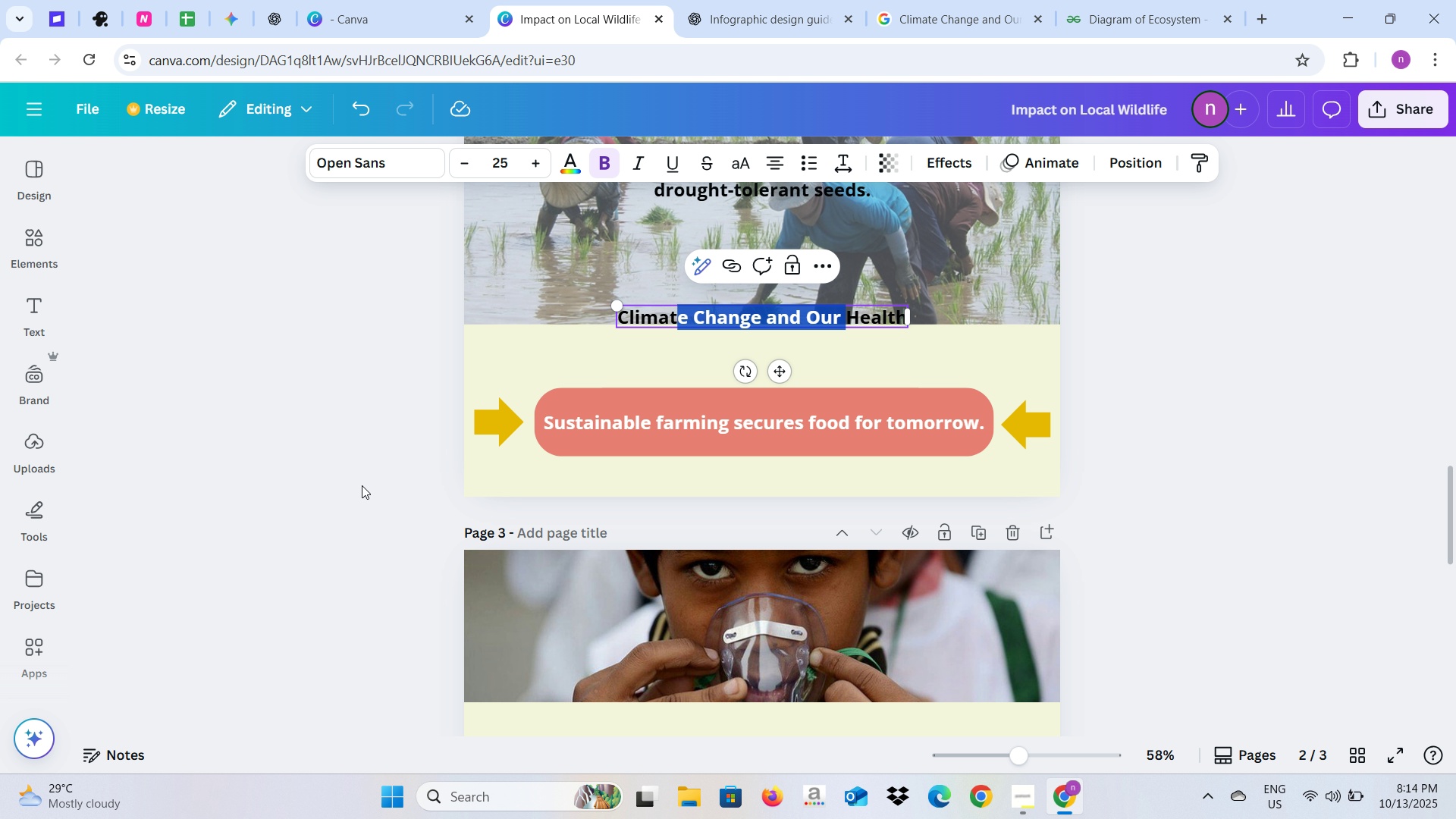 
left_click([362, 485])
 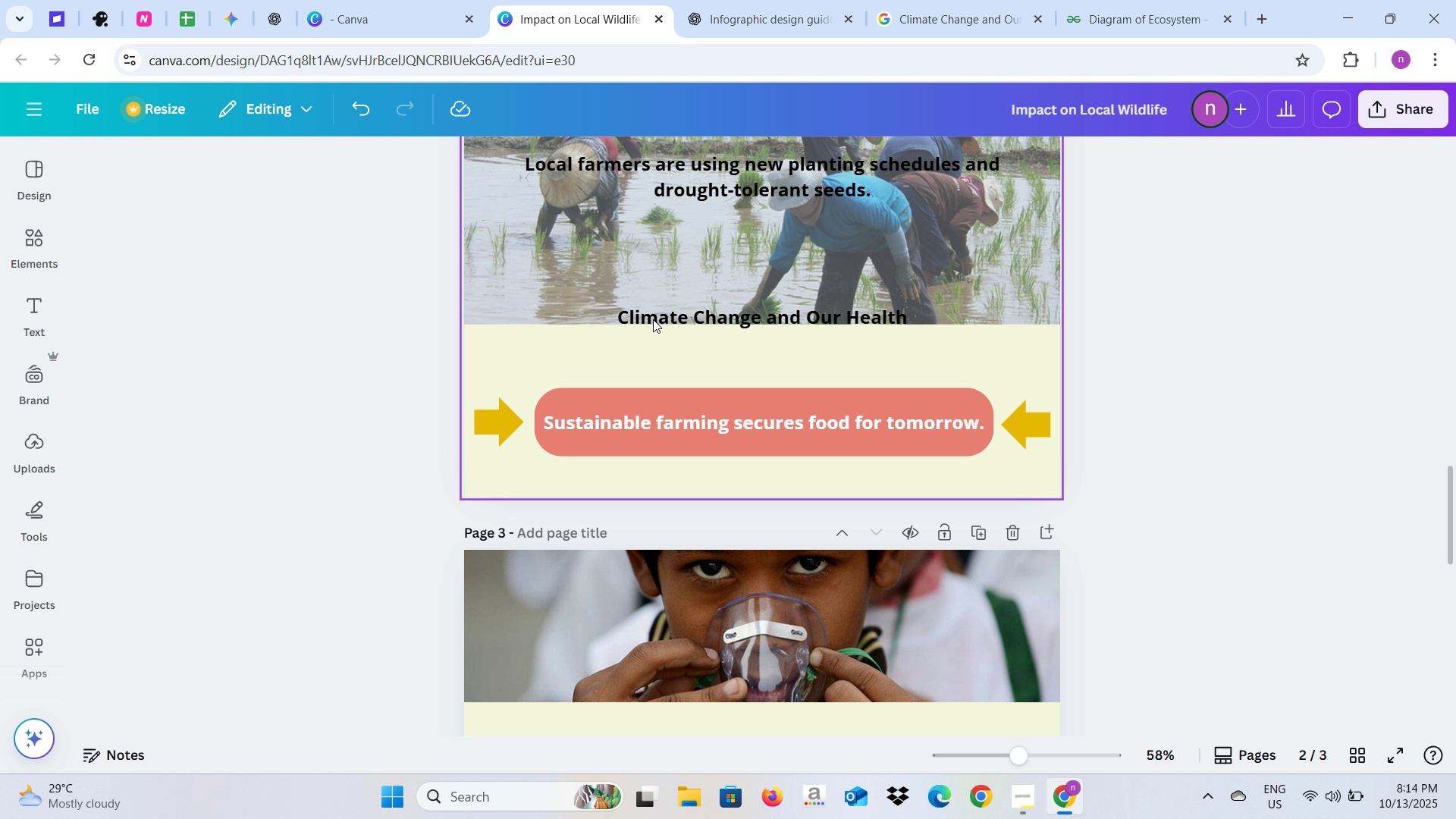 
left_click_drag(start_coordinate=[654, 312], to_coordinate=[641, 630])
 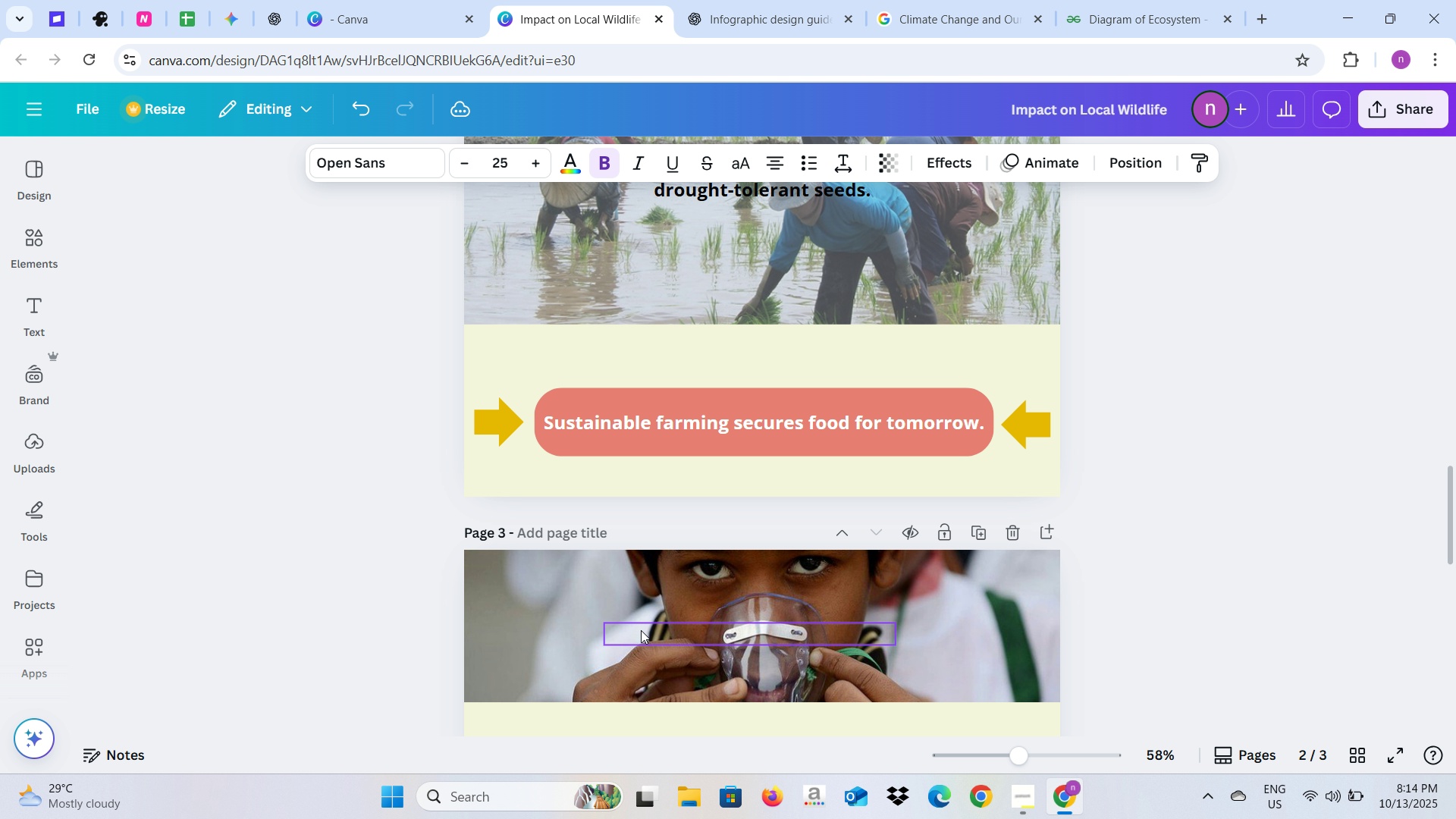 
scroll: coordinate [641, 630], scroll_direction: down, amount: 1.0
 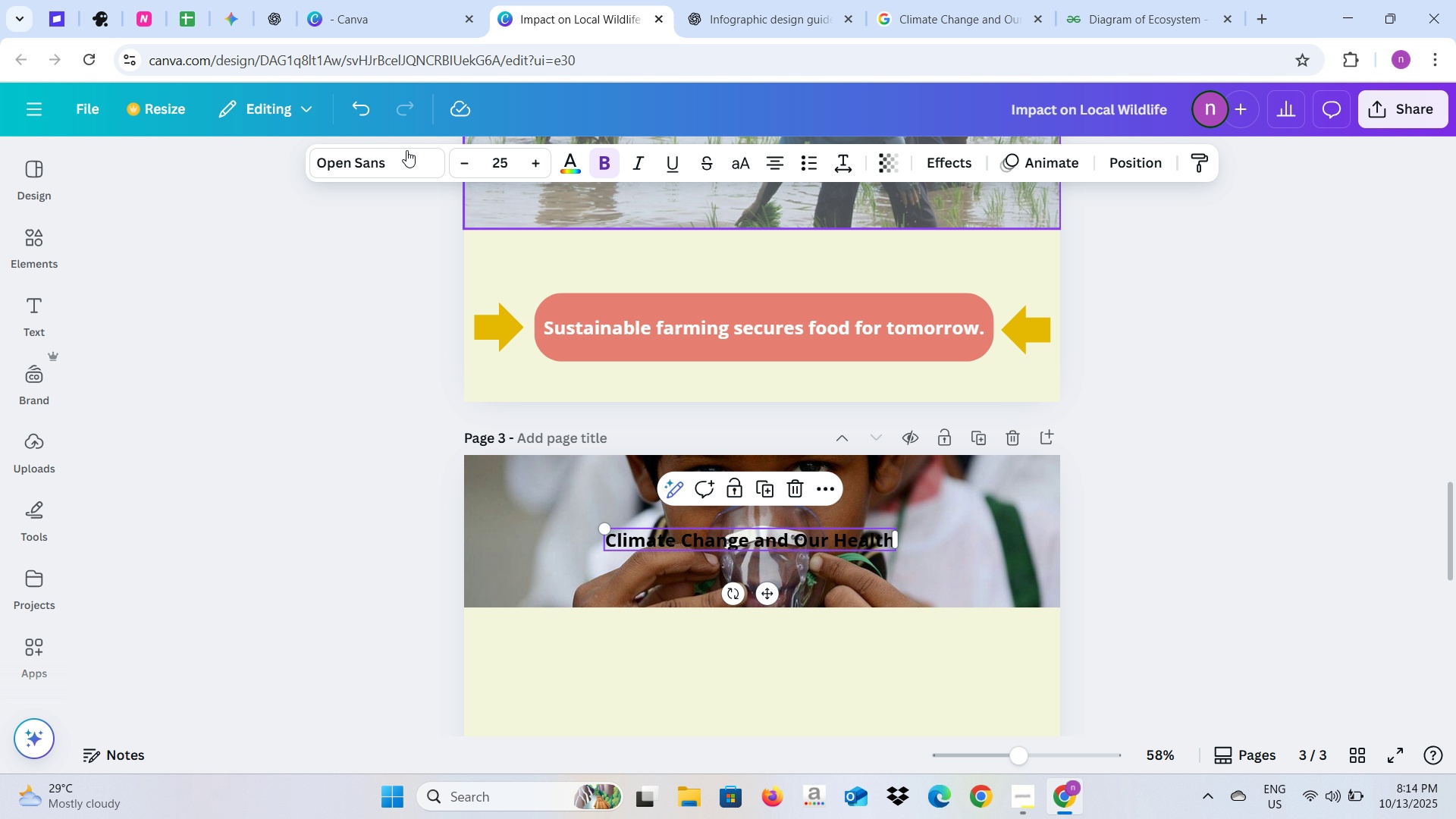 
left_click([406, 149])
 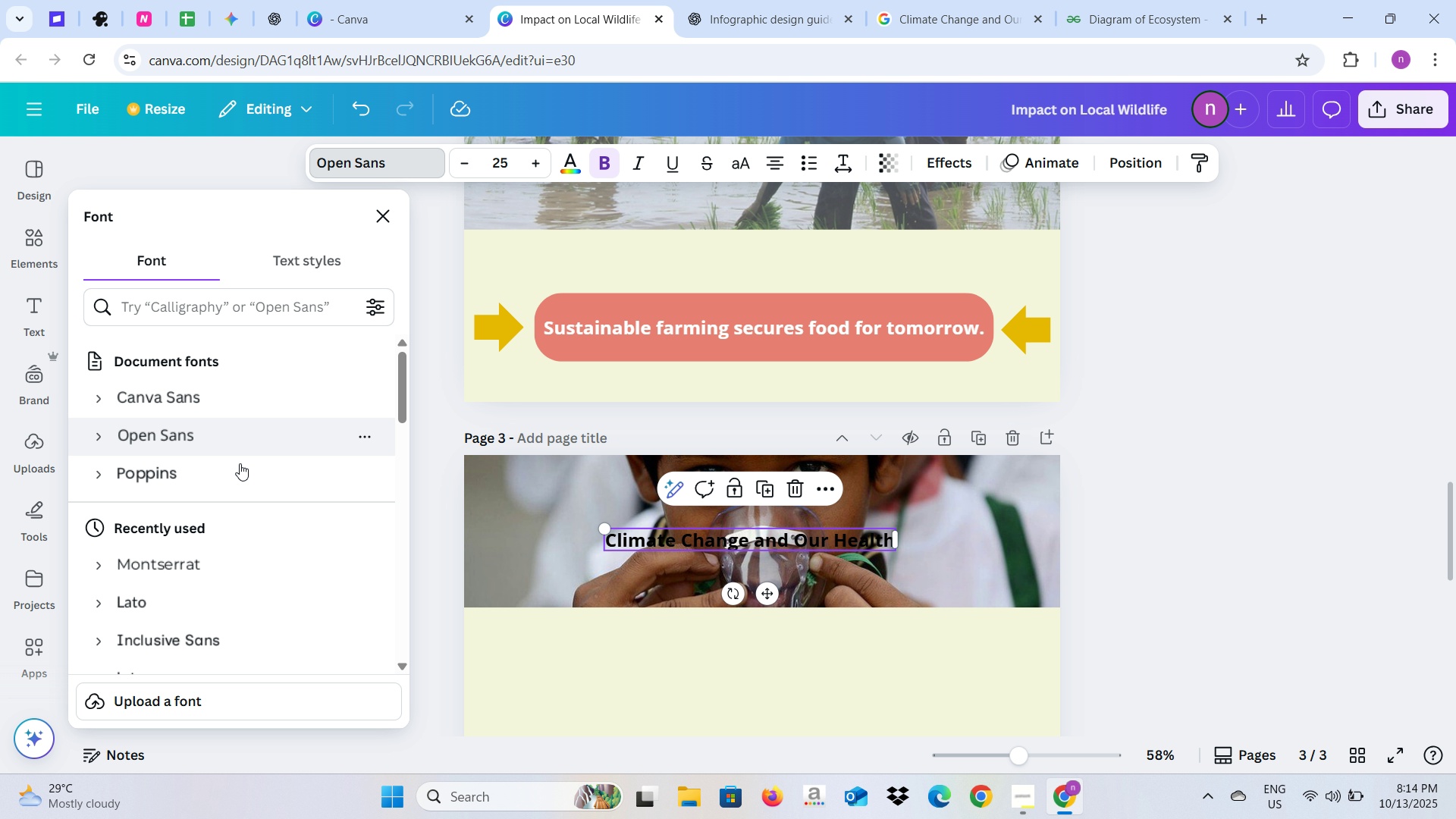 
left_click([231, 484])
 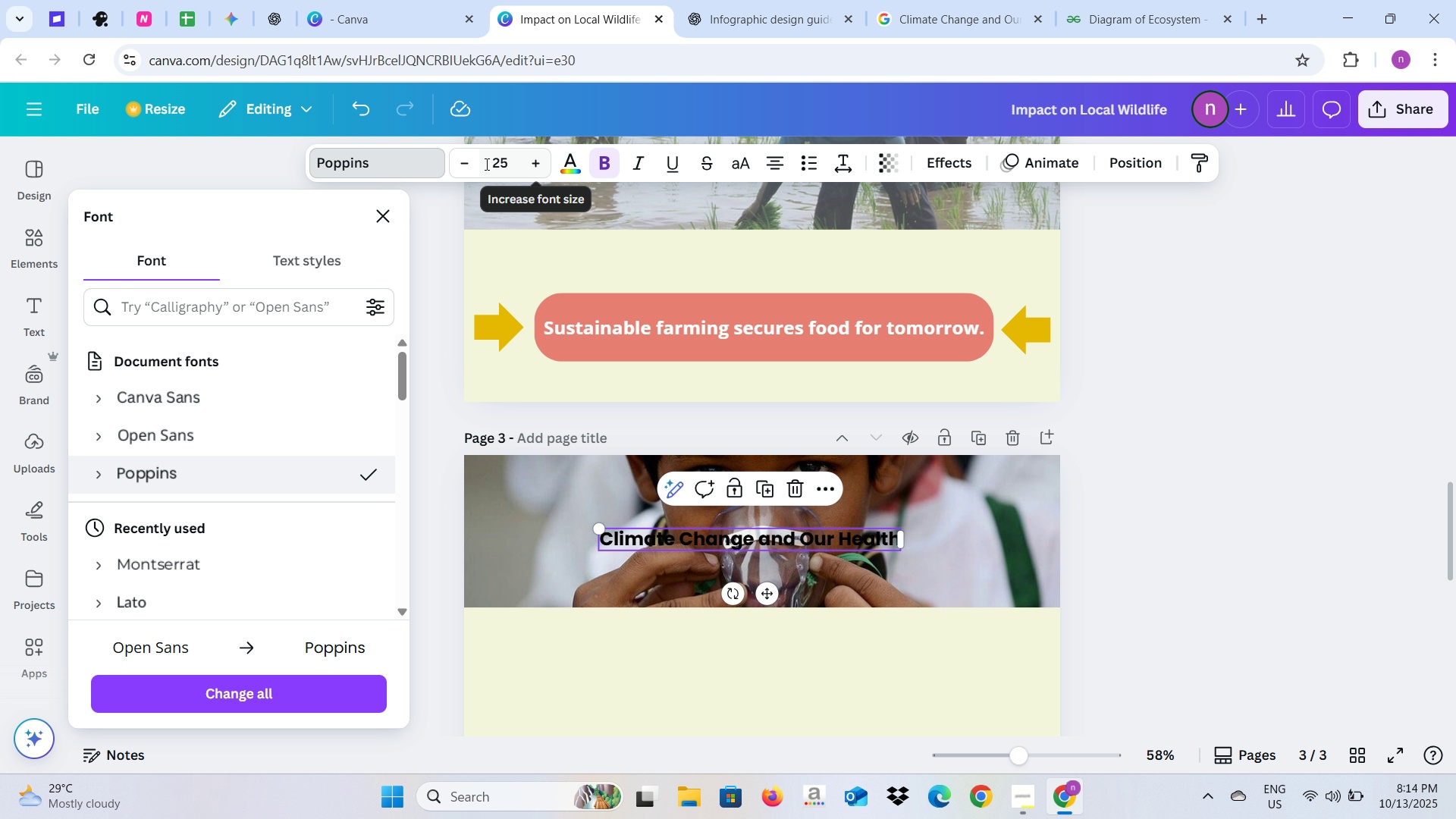 
left_click([510, 163])
 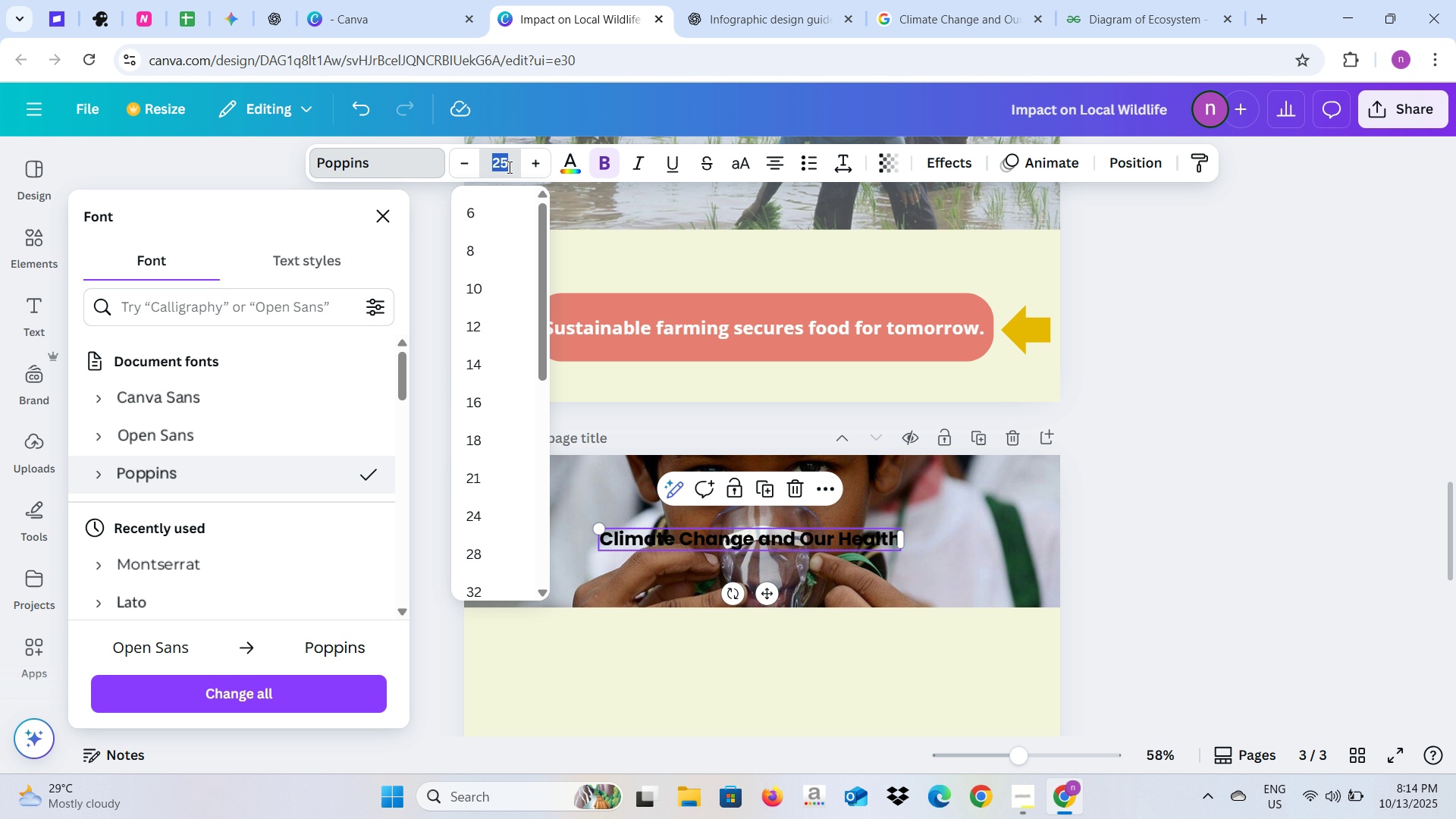 
type(50)
 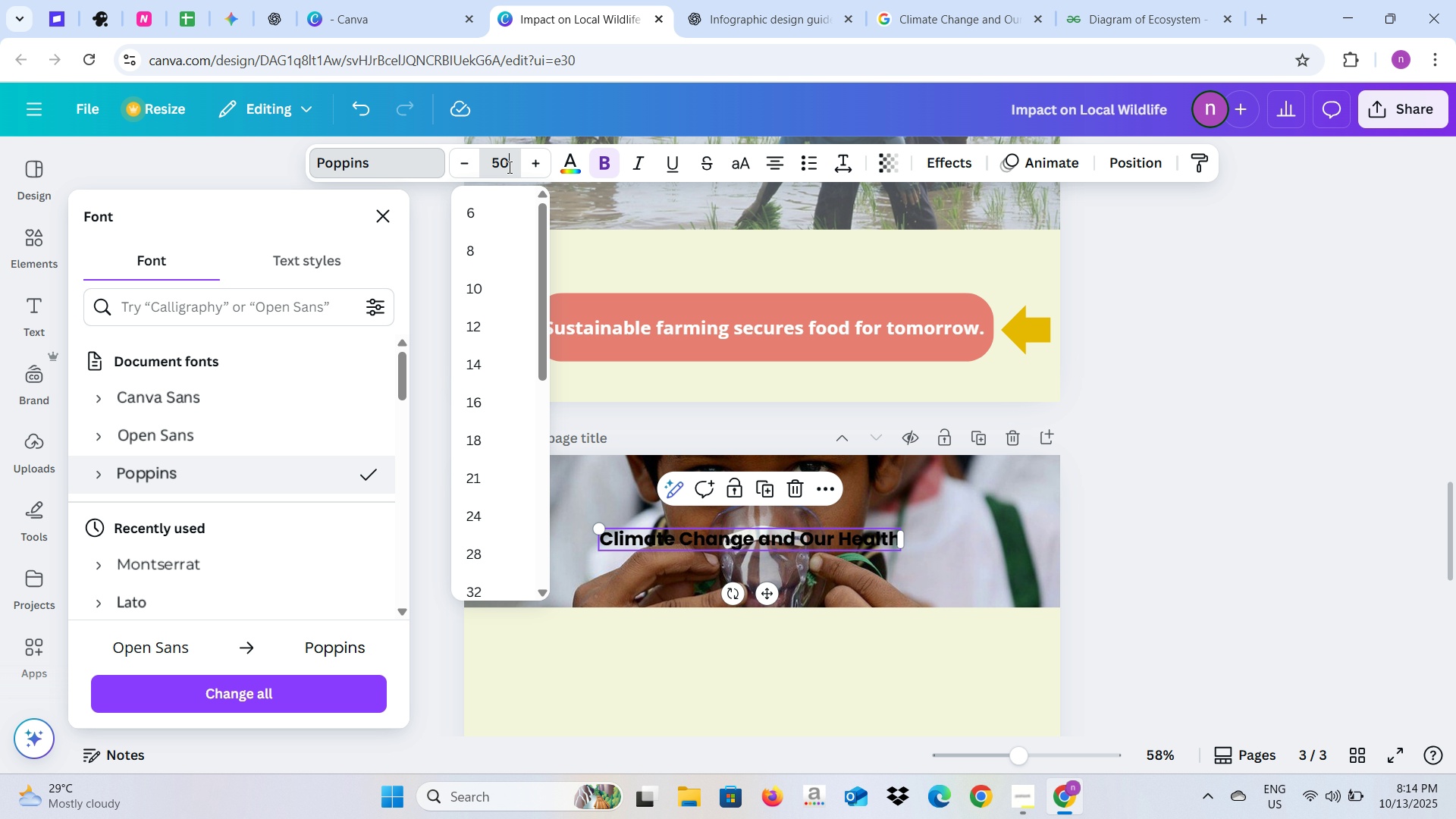 
key(Enter)
 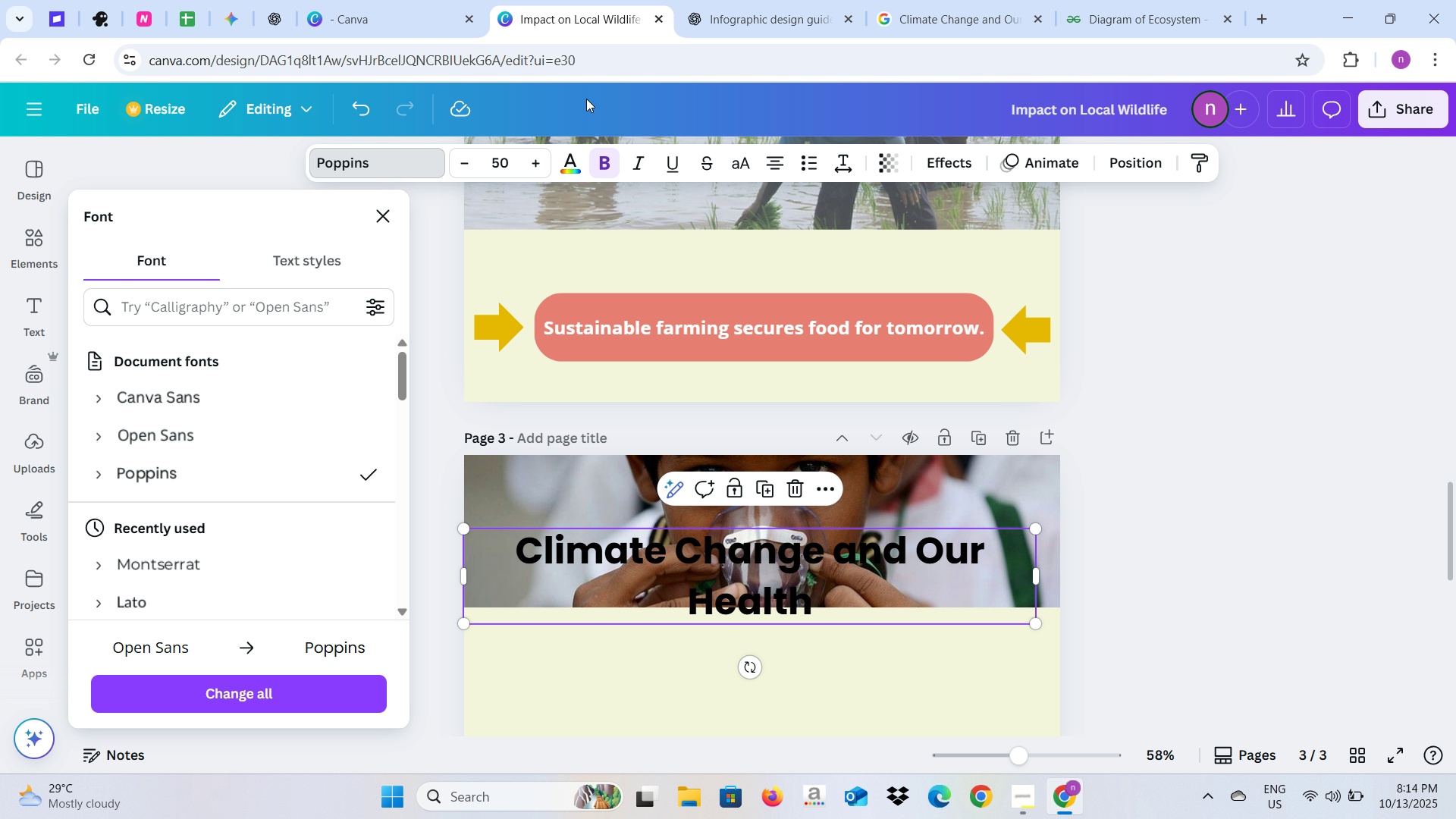 
left_click([570, 158])
 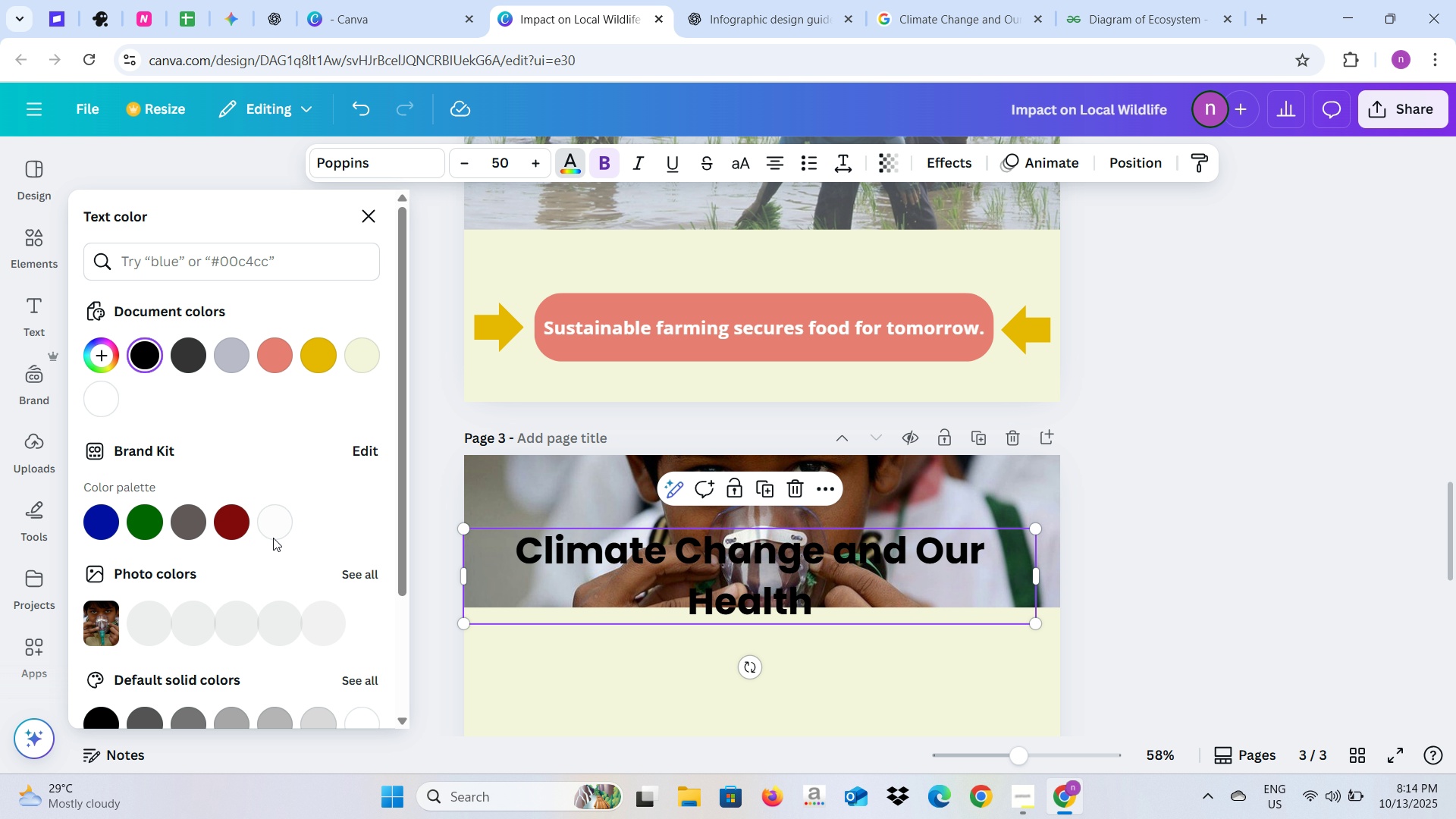 
left_click([275, 535])
 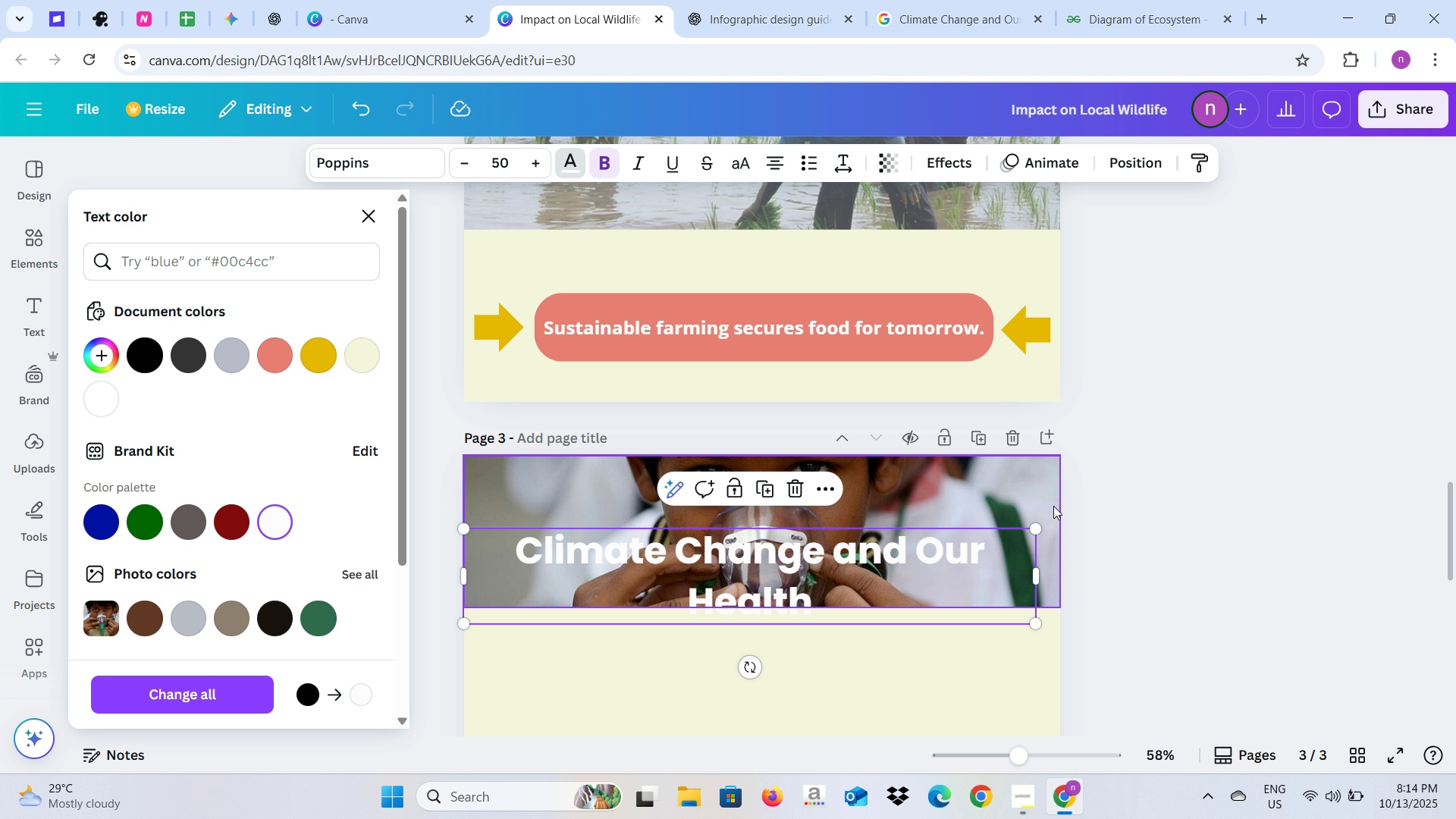 
left_click([1138, 505])
 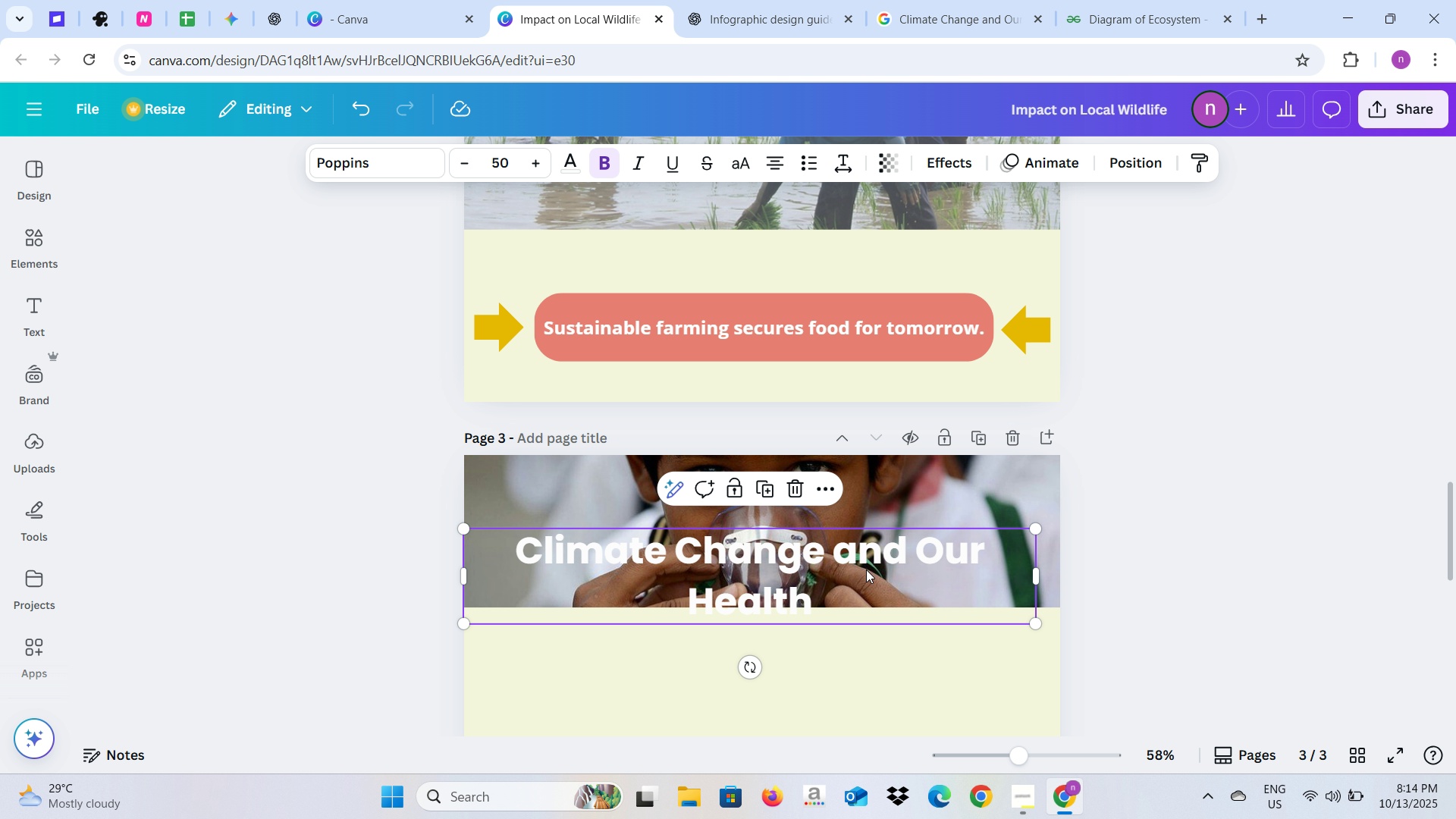 
left_click([866, 570])
 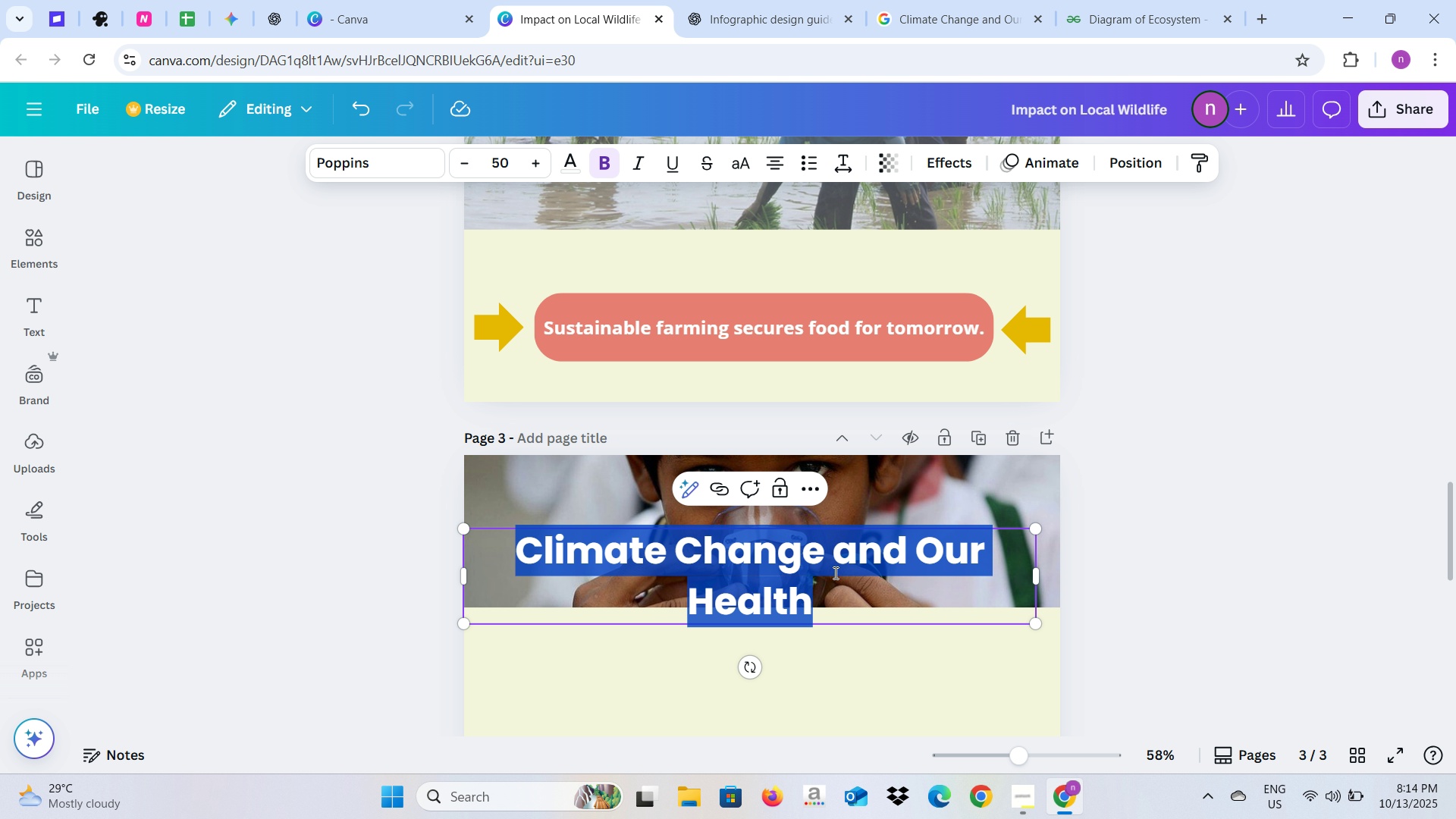 
left_click([834, 573])
 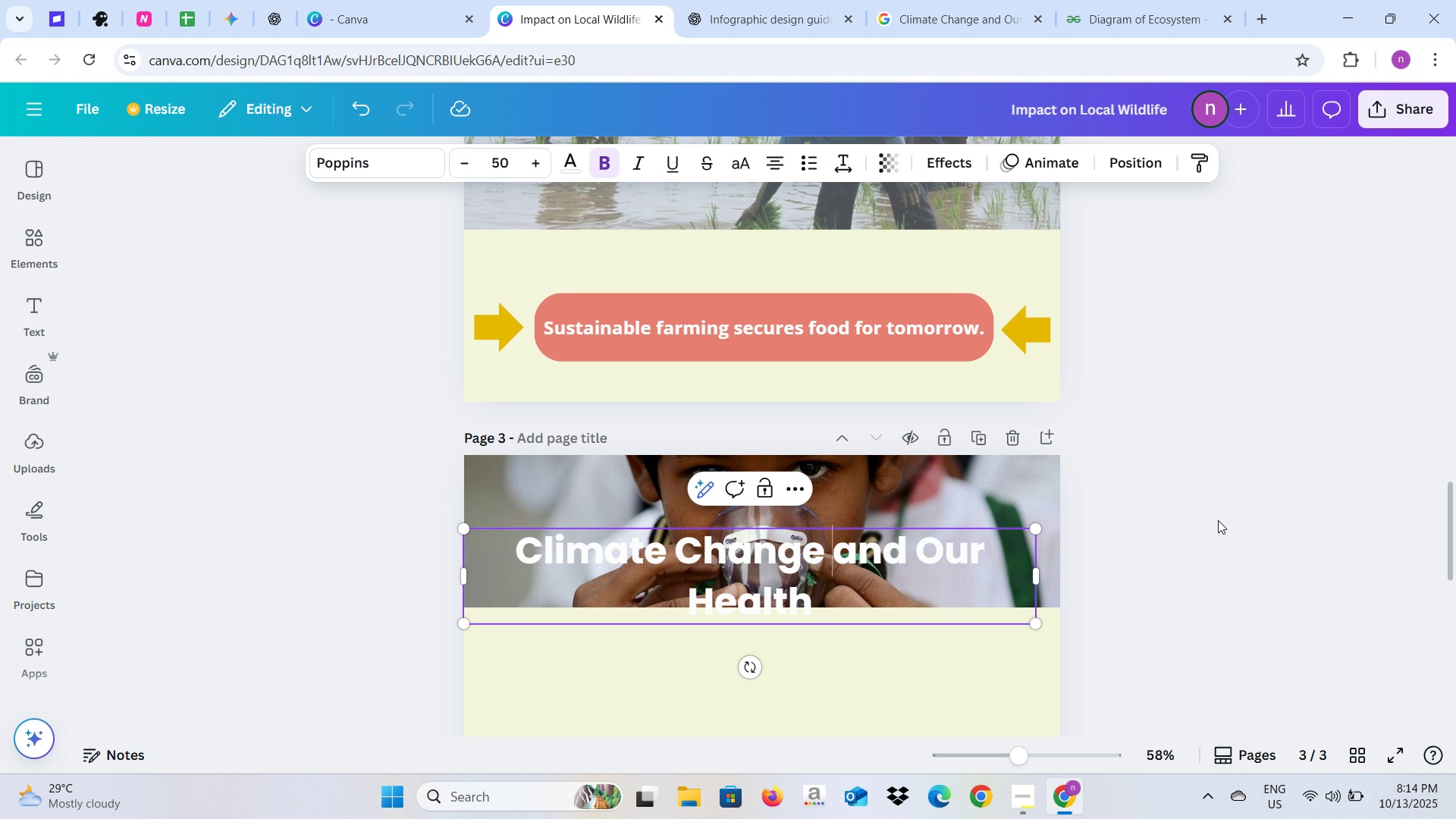 
left_click([1218, 520])
 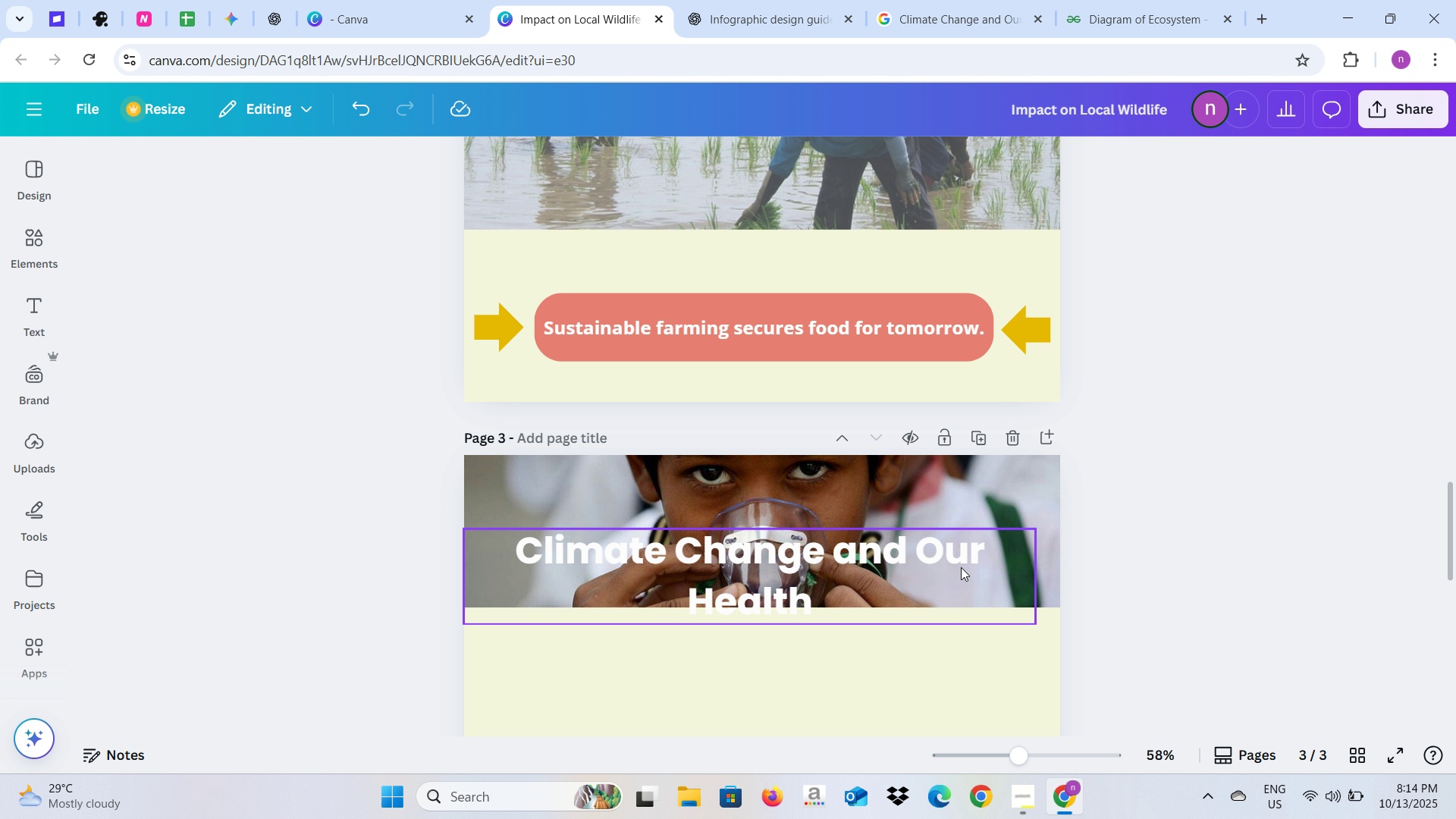 
left_click([961, 567])
 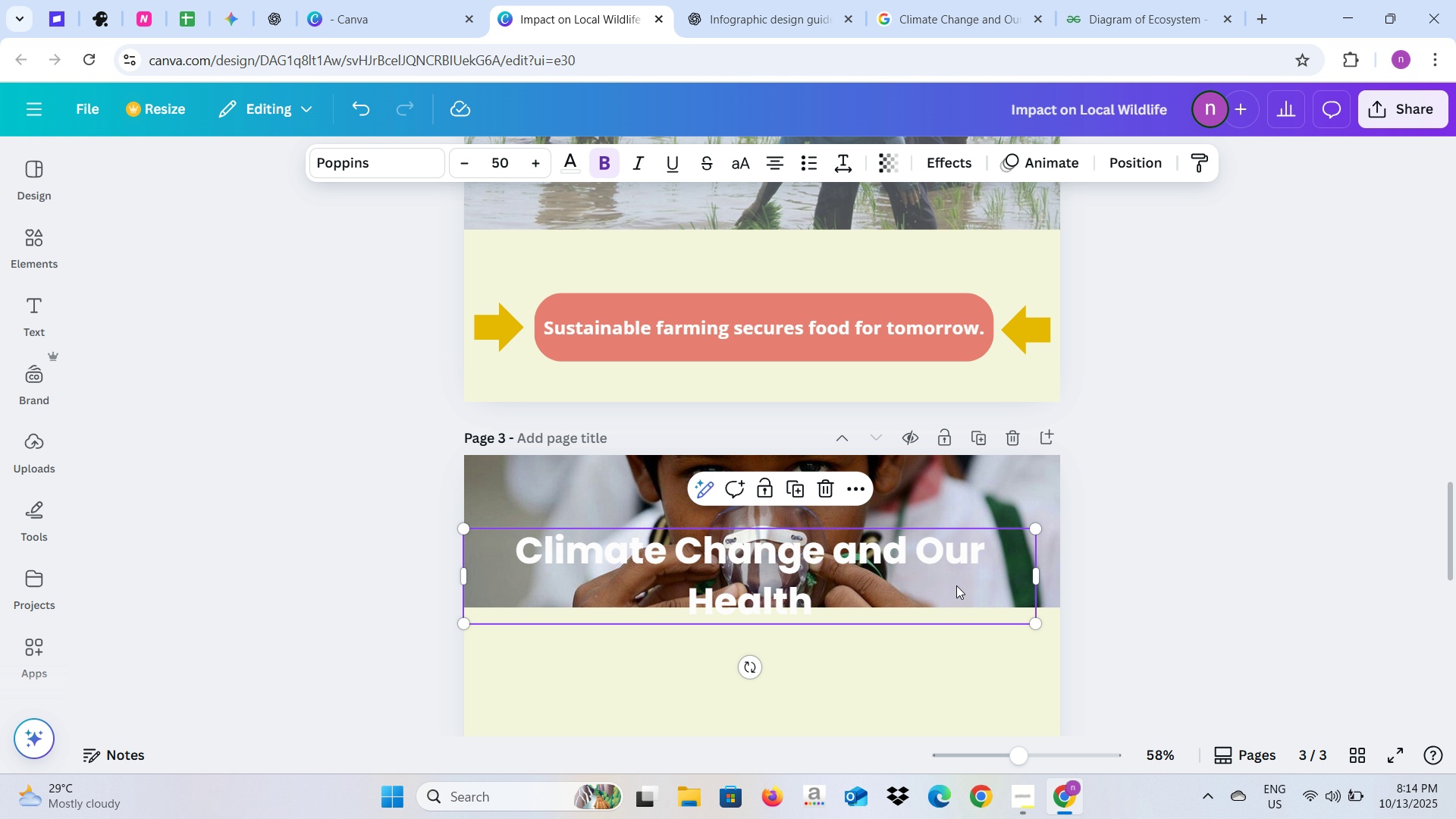 
left_click_drag(start_coordinate=[956, 585], to_coordinate=[965, 537])
 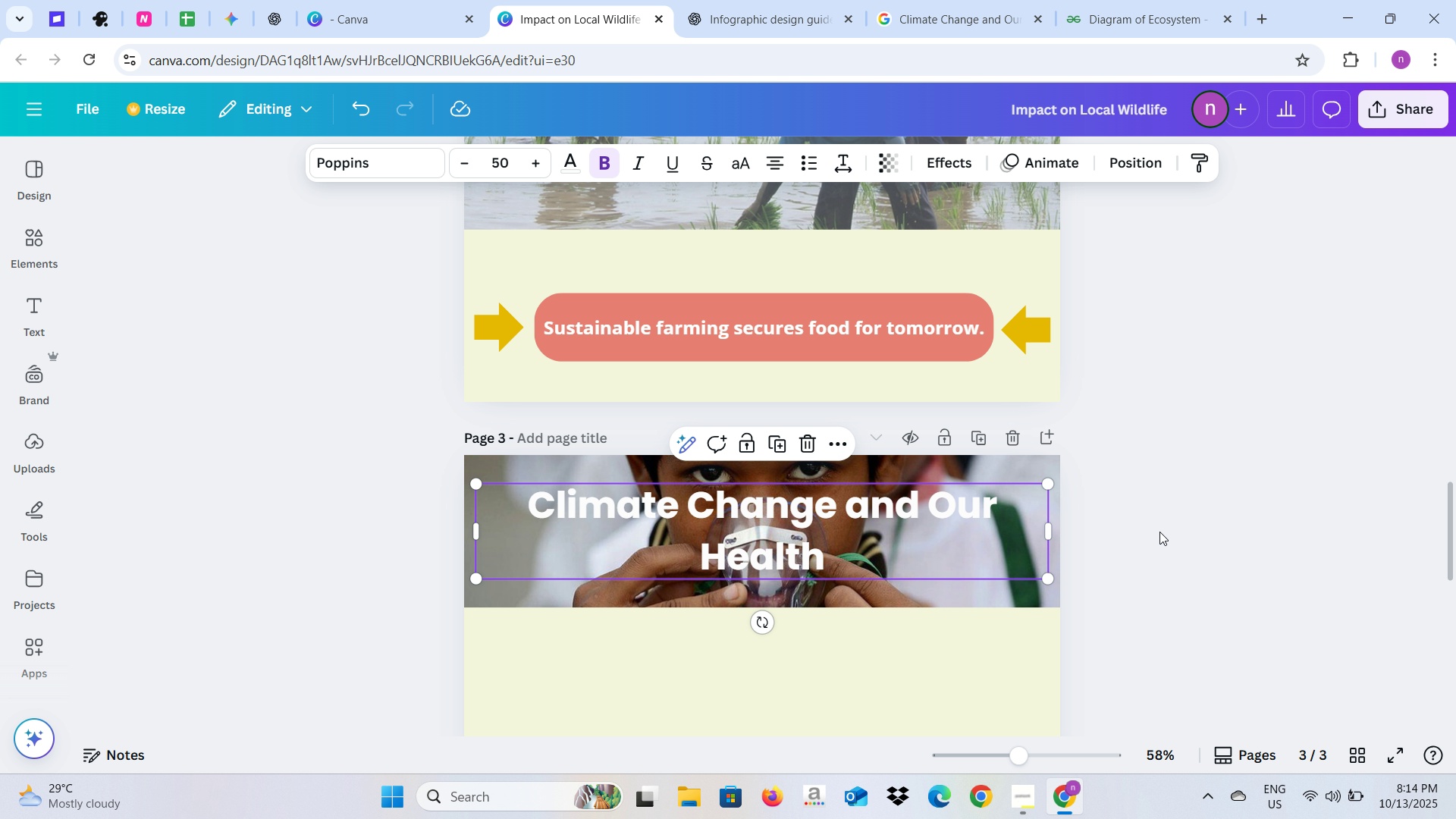 
left_click([1159, 532])
 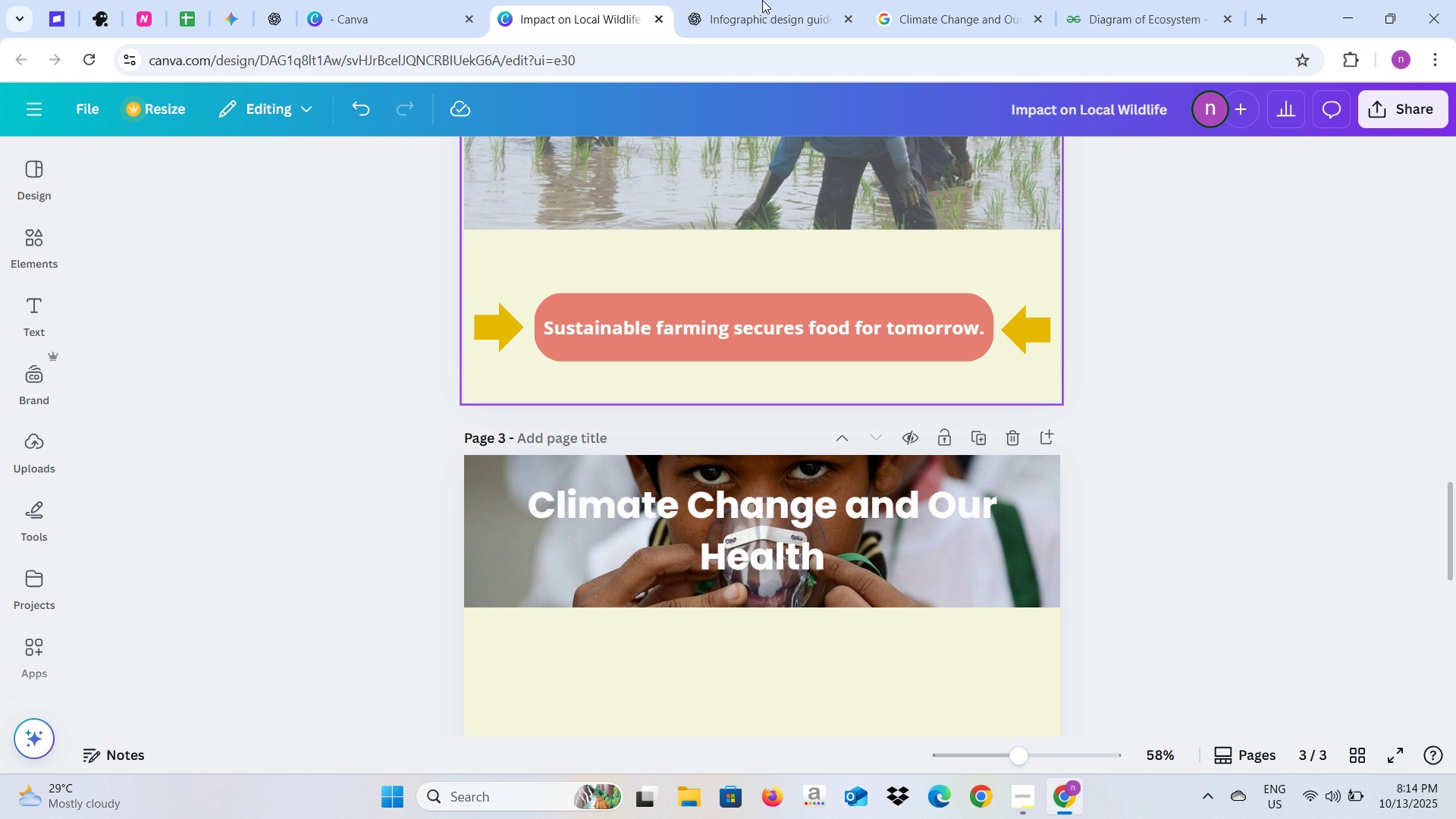 
left_click([746, 0])
 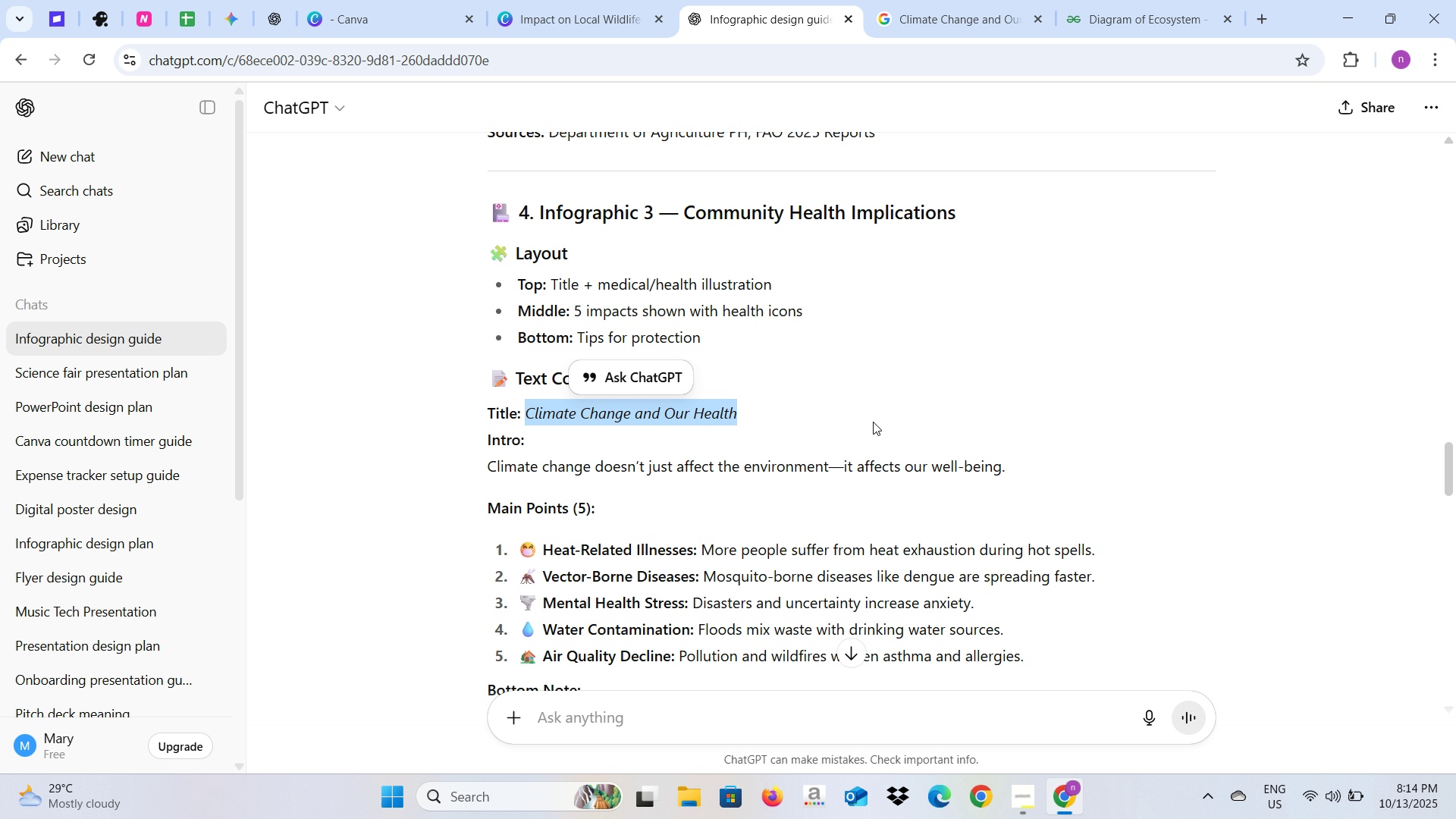 
scroll: coordinate [873, 422], scroll_direction: down, amount: 2.0
 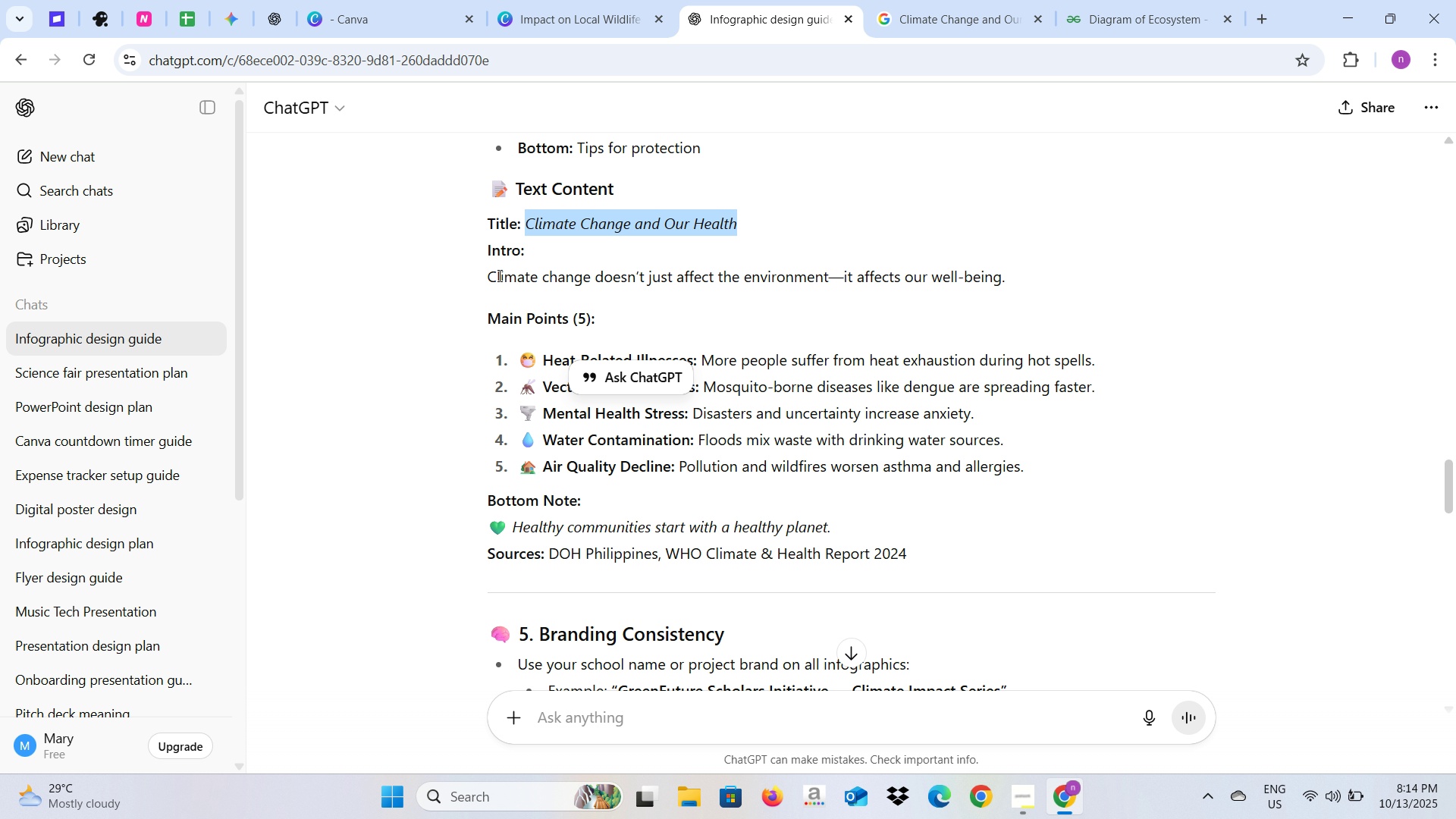 
left_click_drag(start_coordinate=[488, 277], to_coordinate=[1006, 276])
 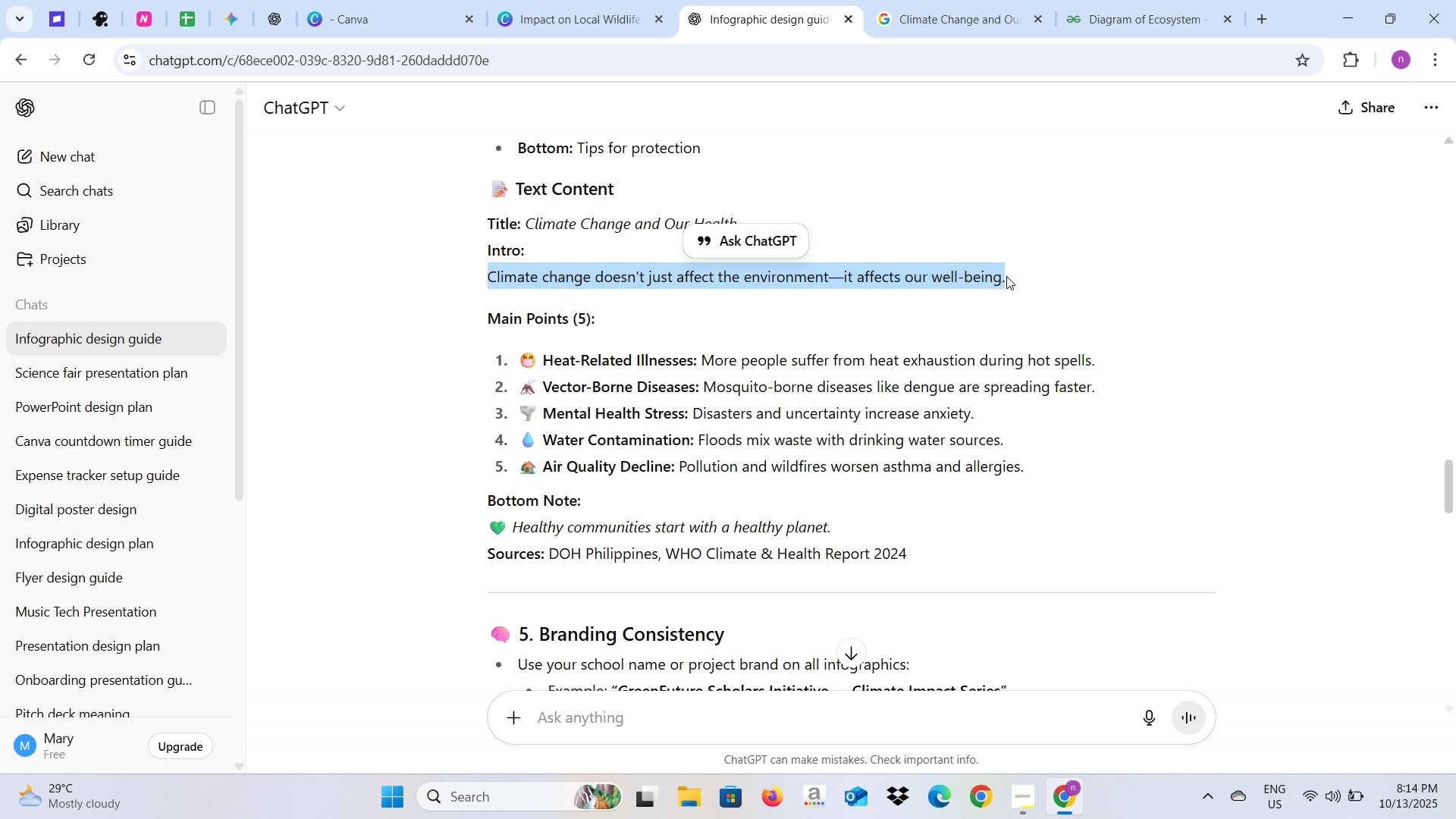 
key(Control+C)
 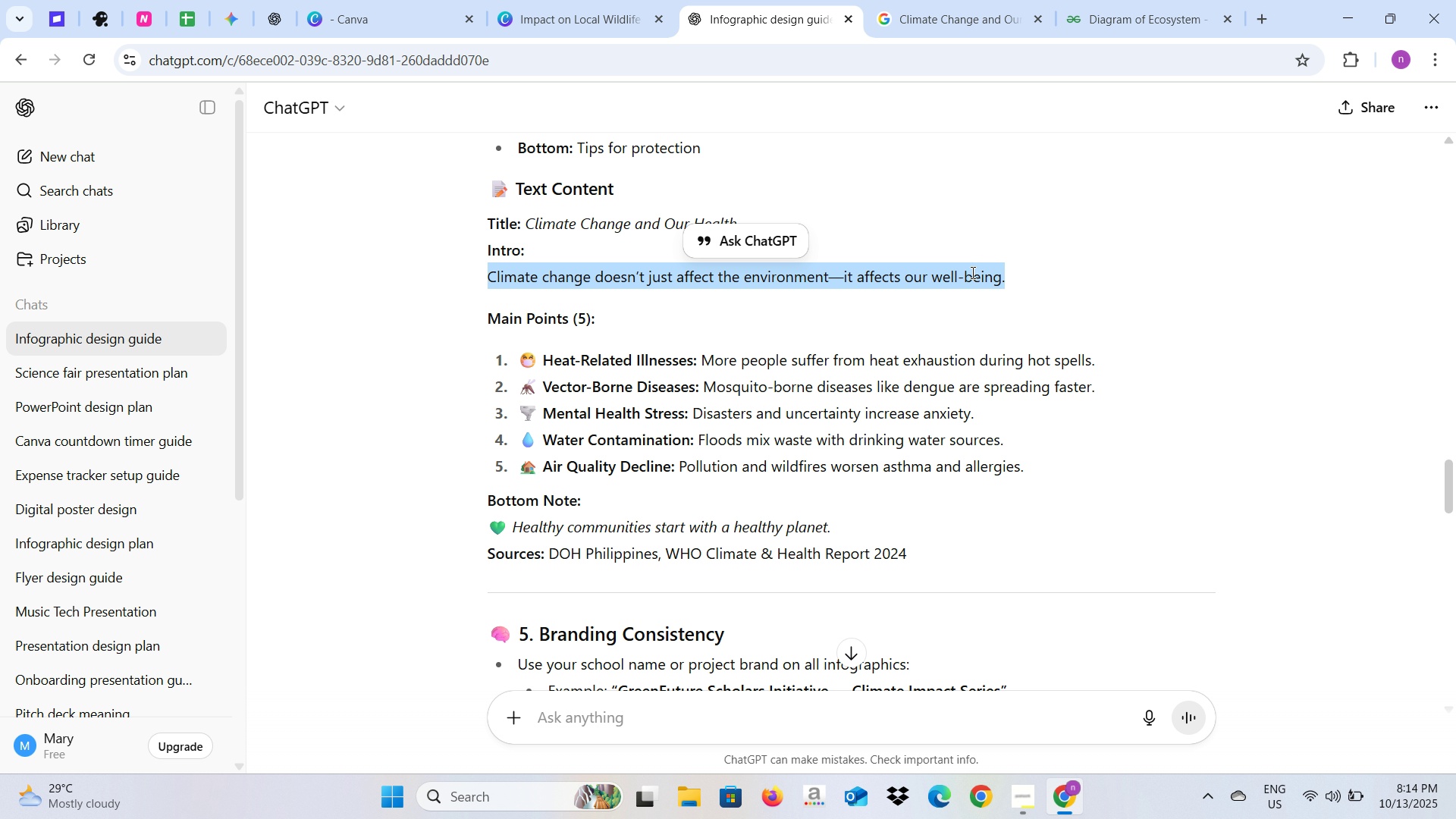 
key(Control+C)
 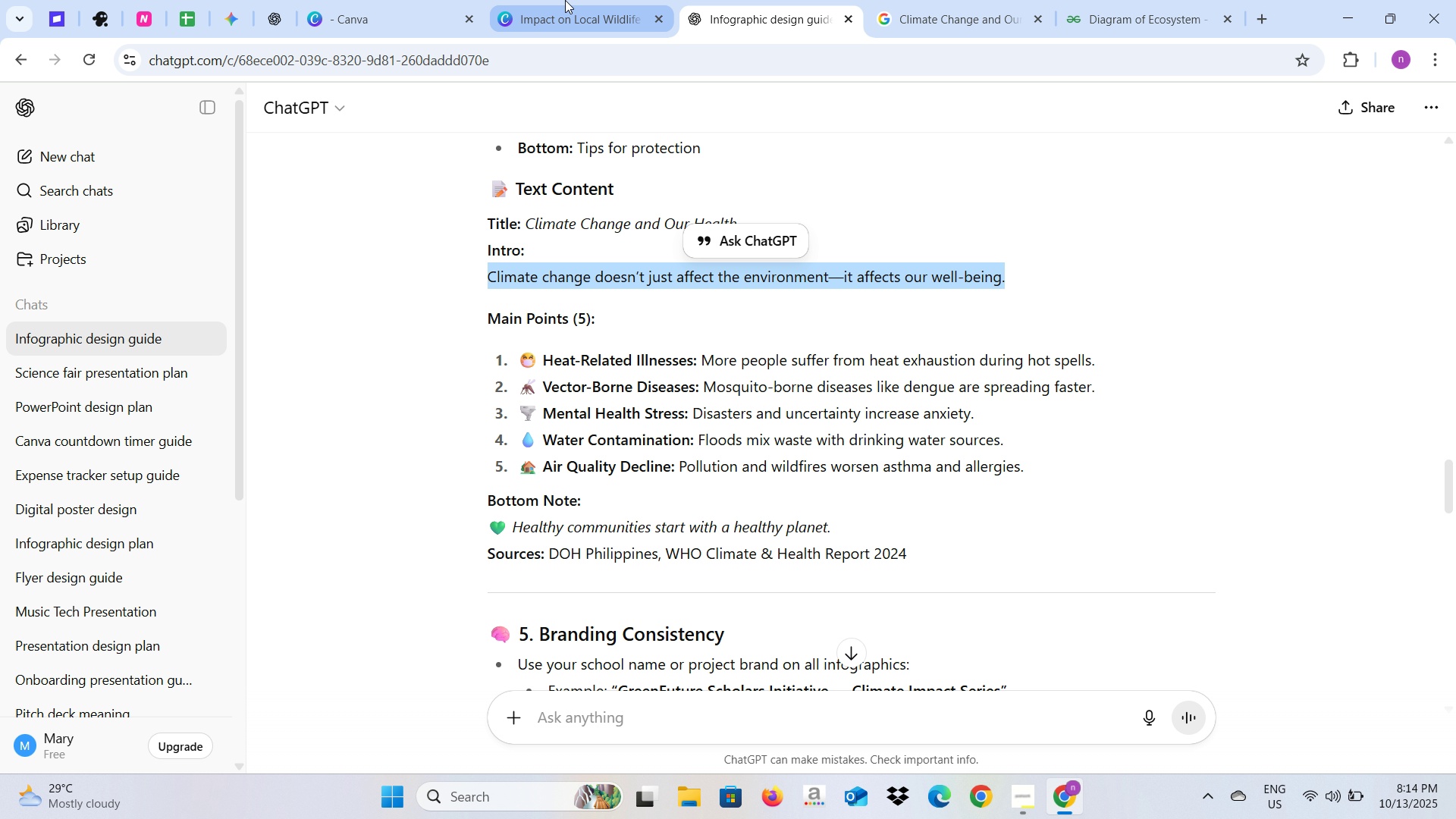 
left_click([565, 0])
 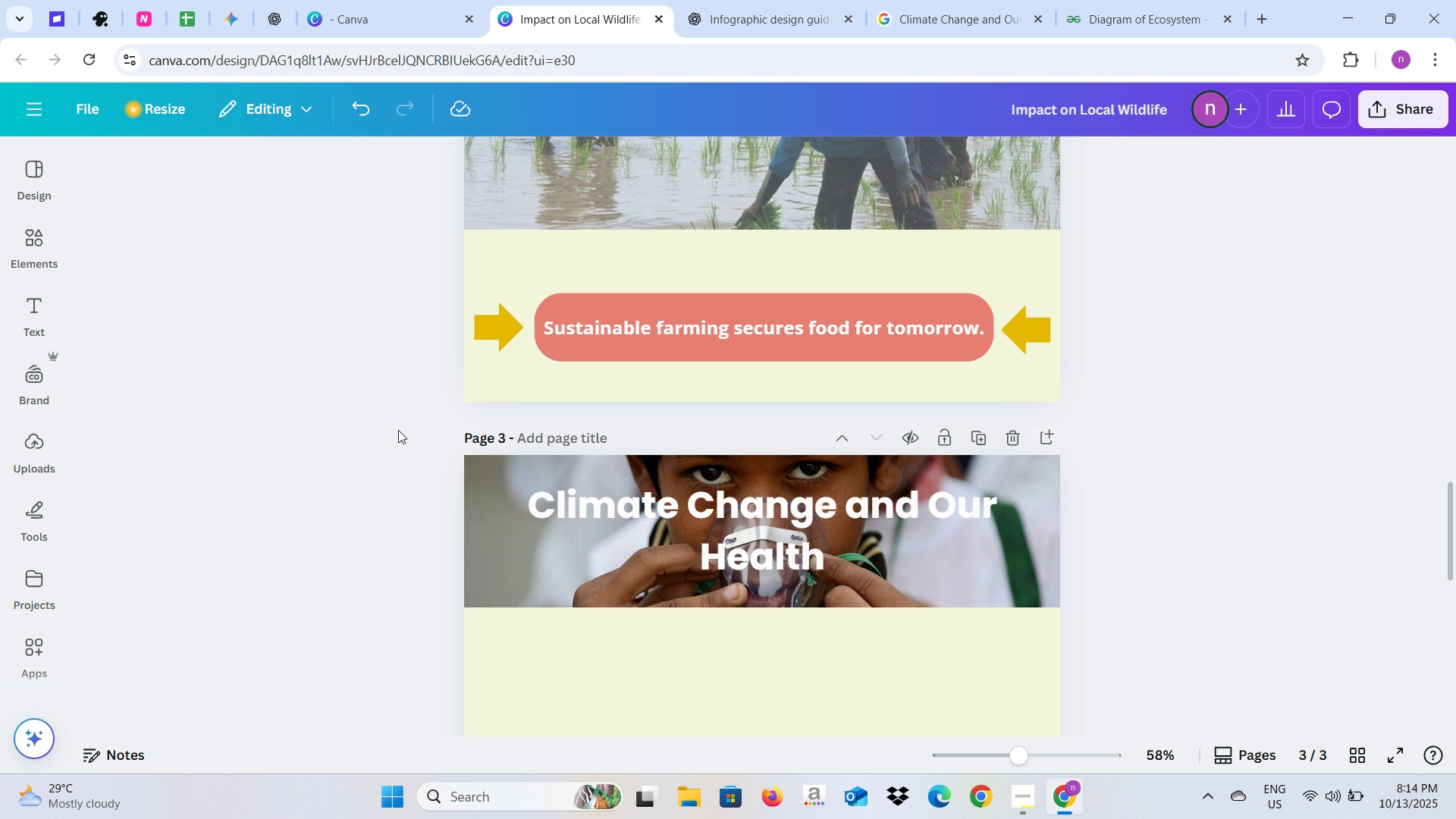 
left_click([398, 430])
 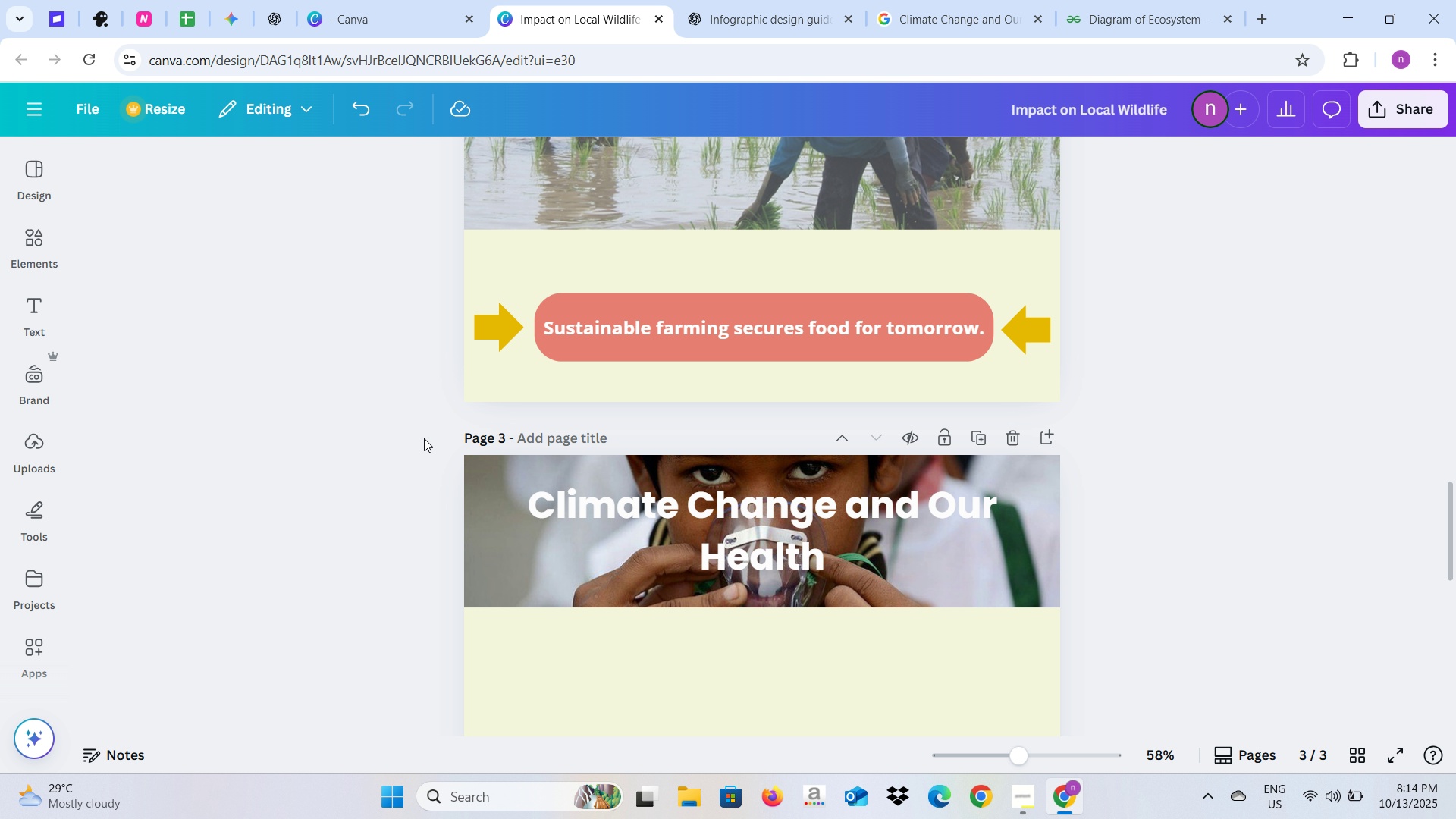 
scroll: coordinate [469, 484], scroll_direction: down, amount: 2.0
 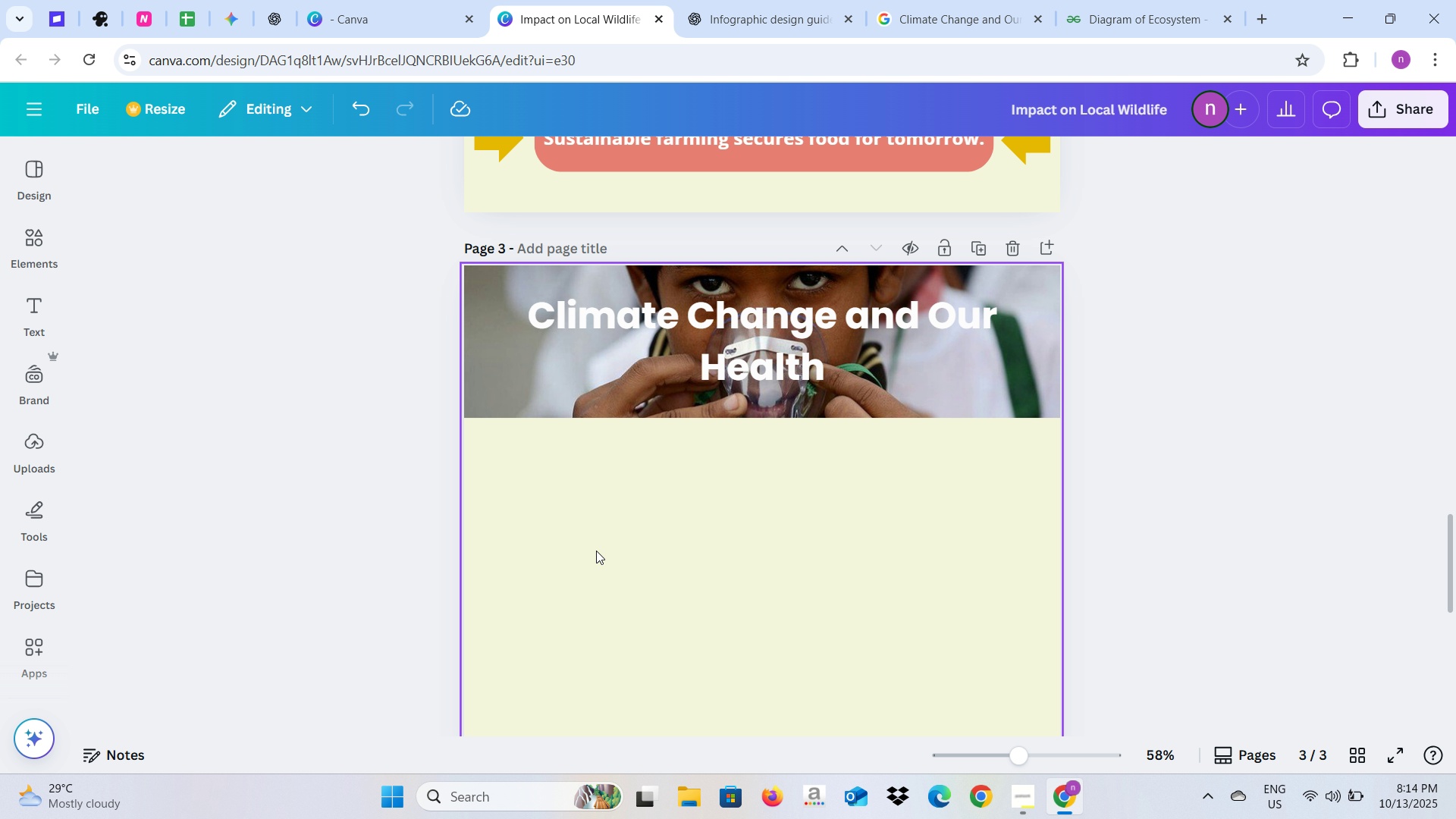 
left_click([596, 551])
 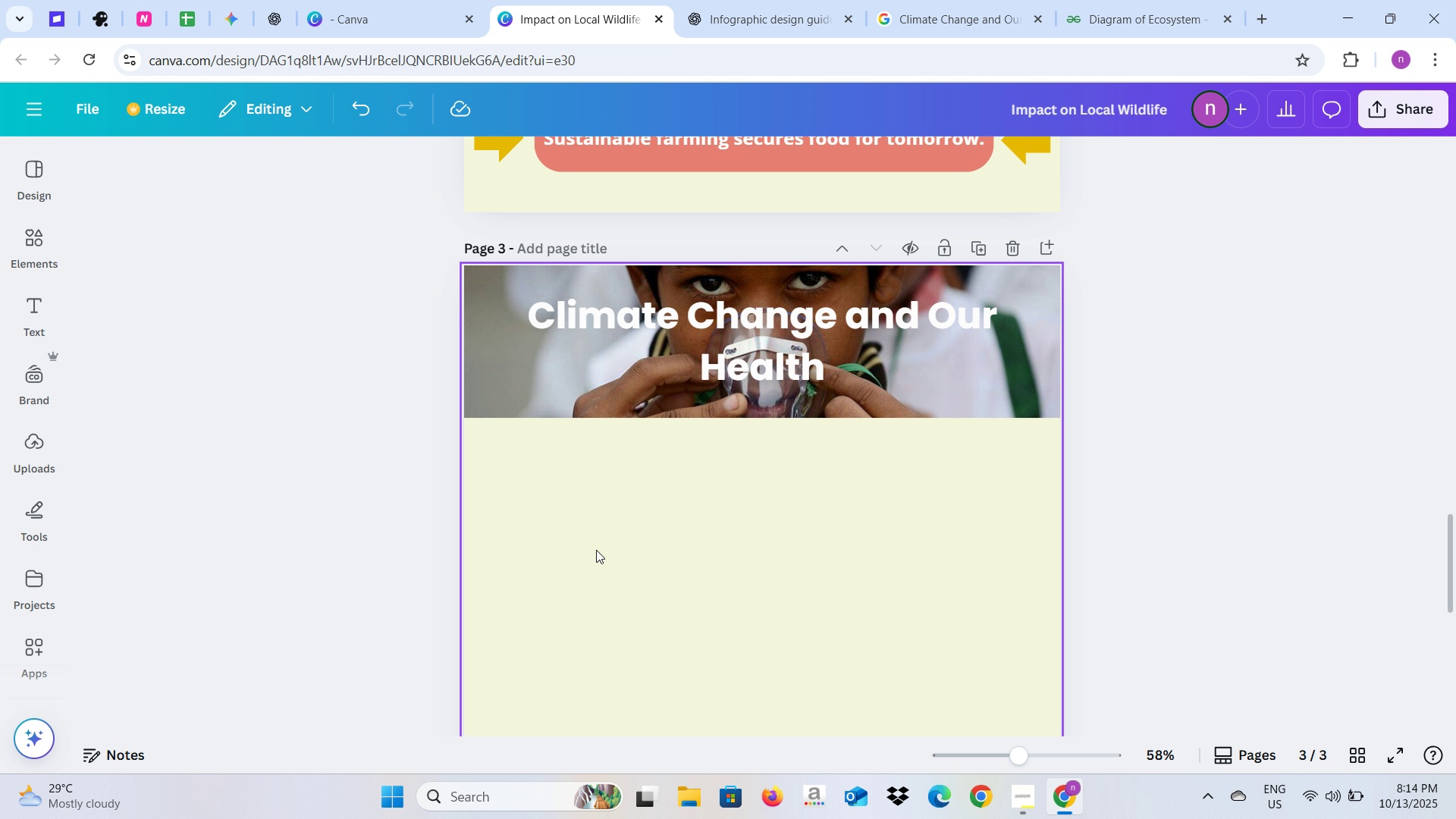 
key(Control+V)
 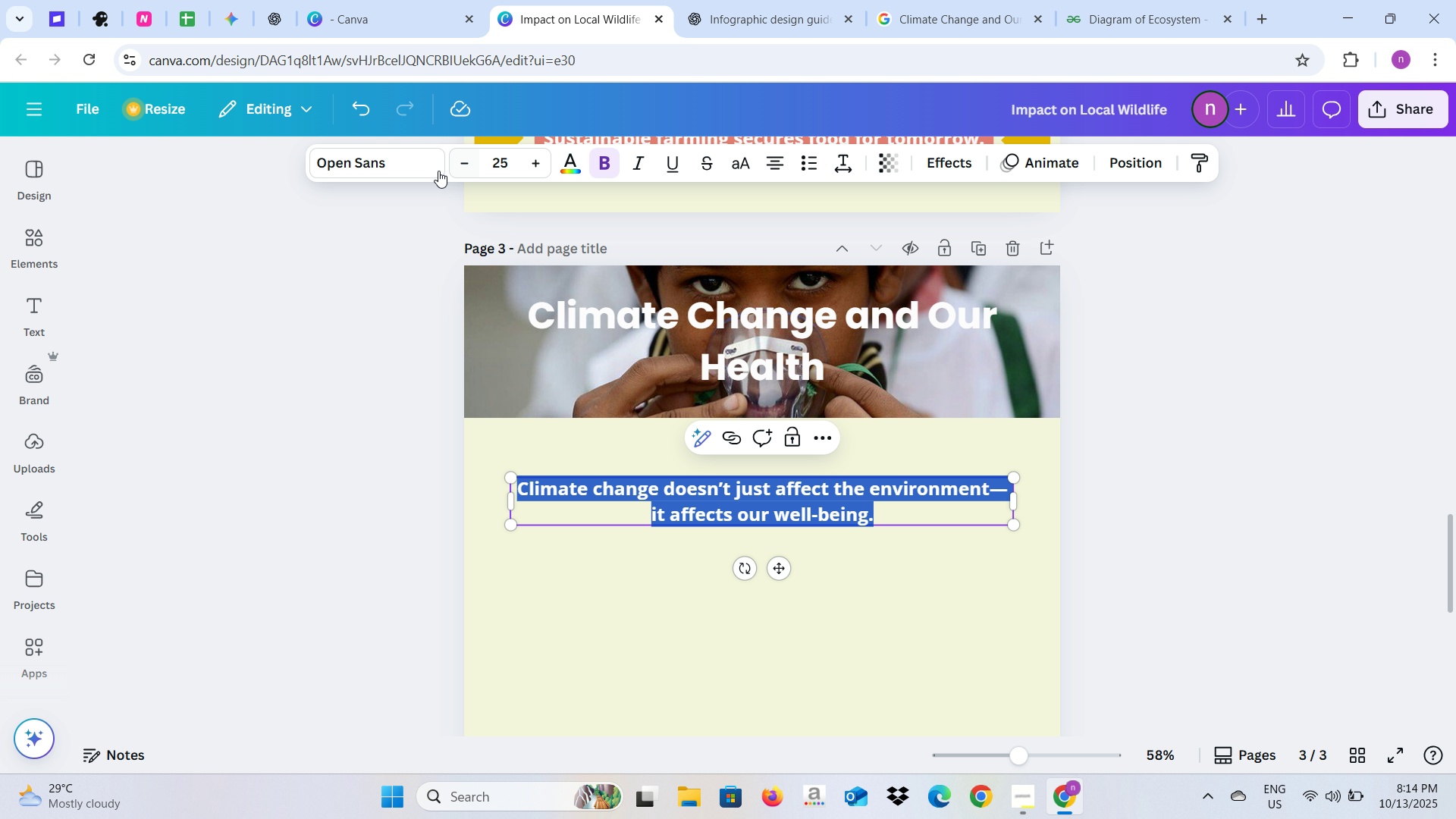 
left_click([517, 162])
 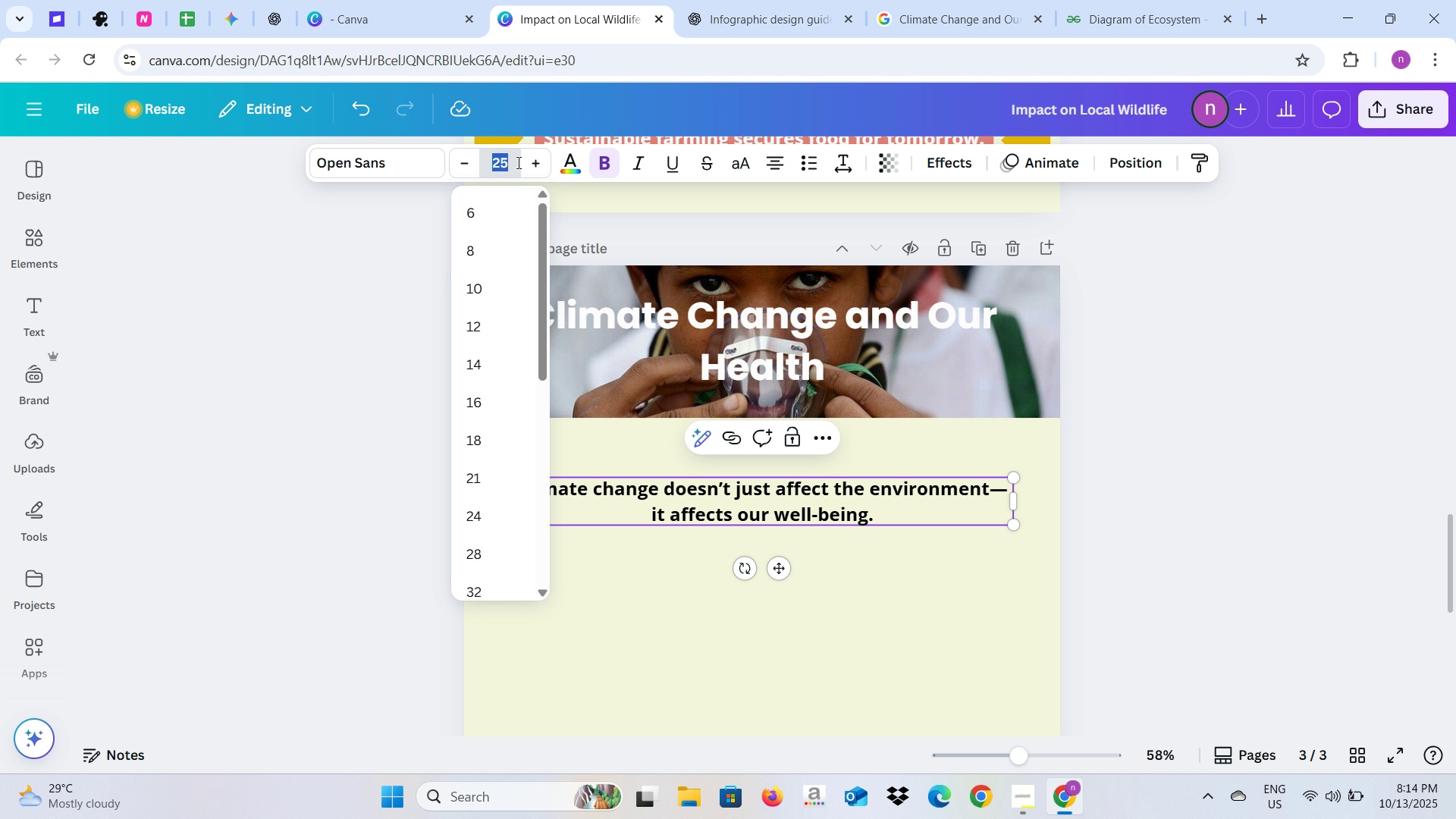 
key(Control+3)
 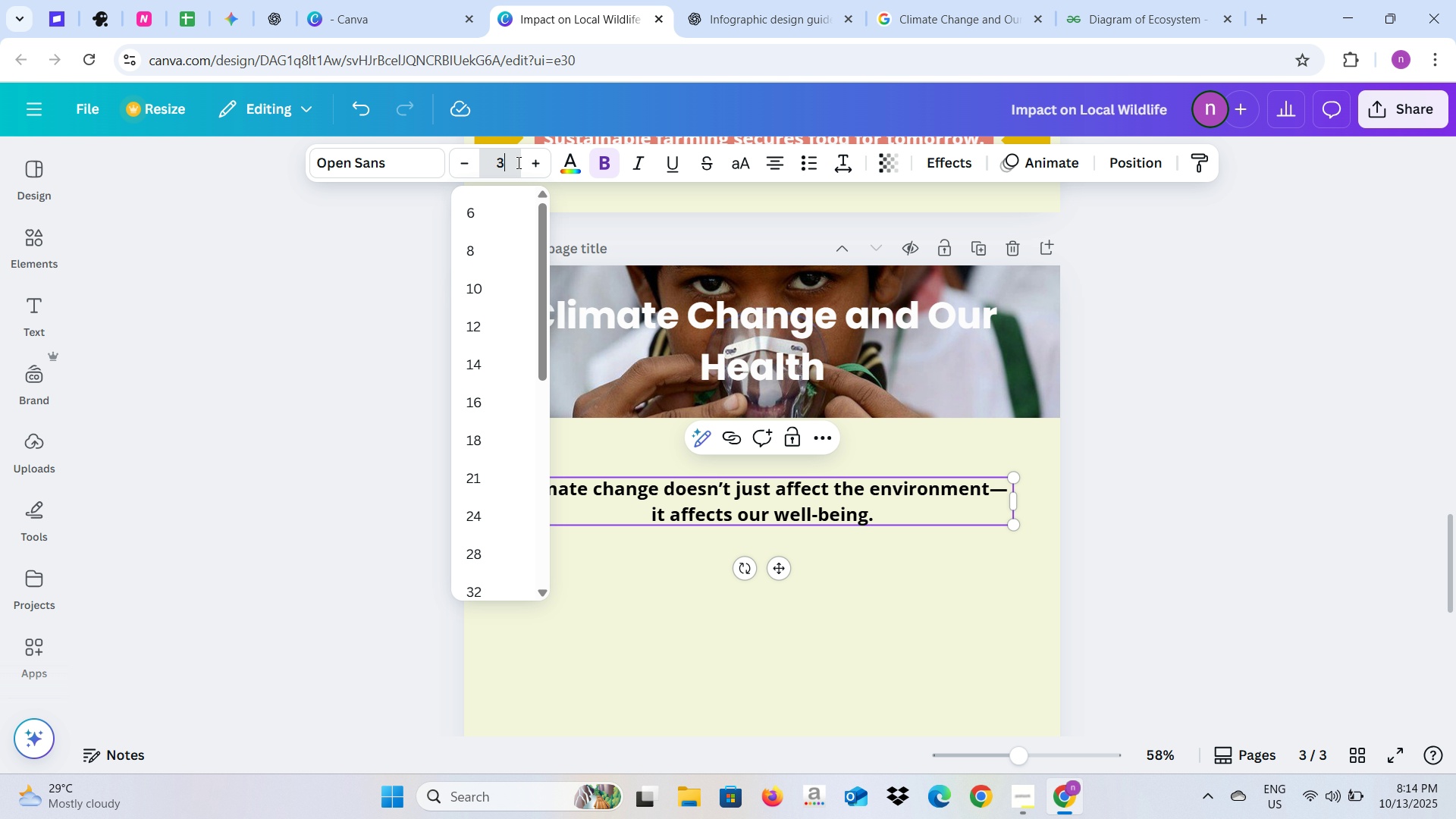 
key(Control+0)
 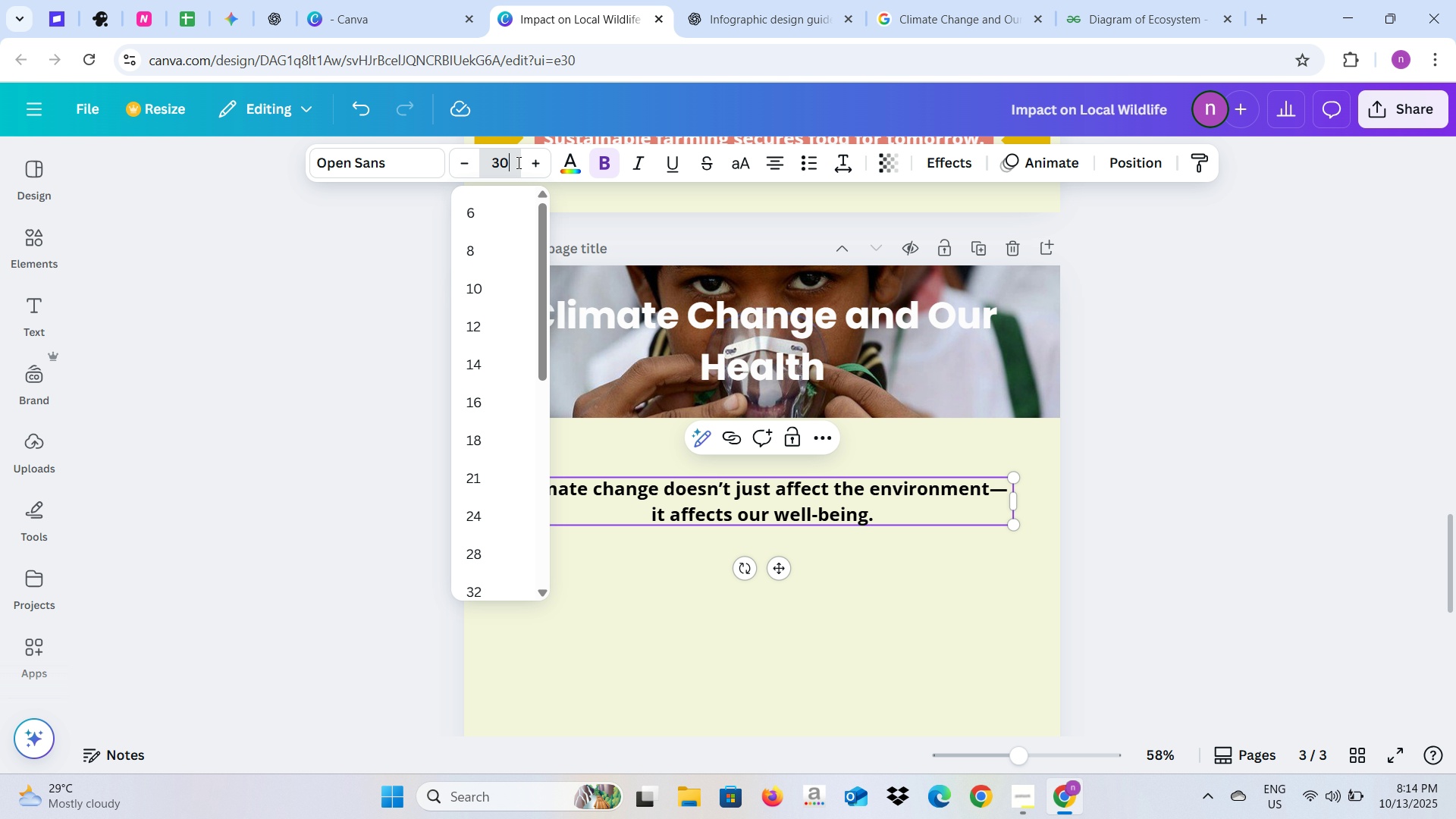 
key(Control+Enter)
 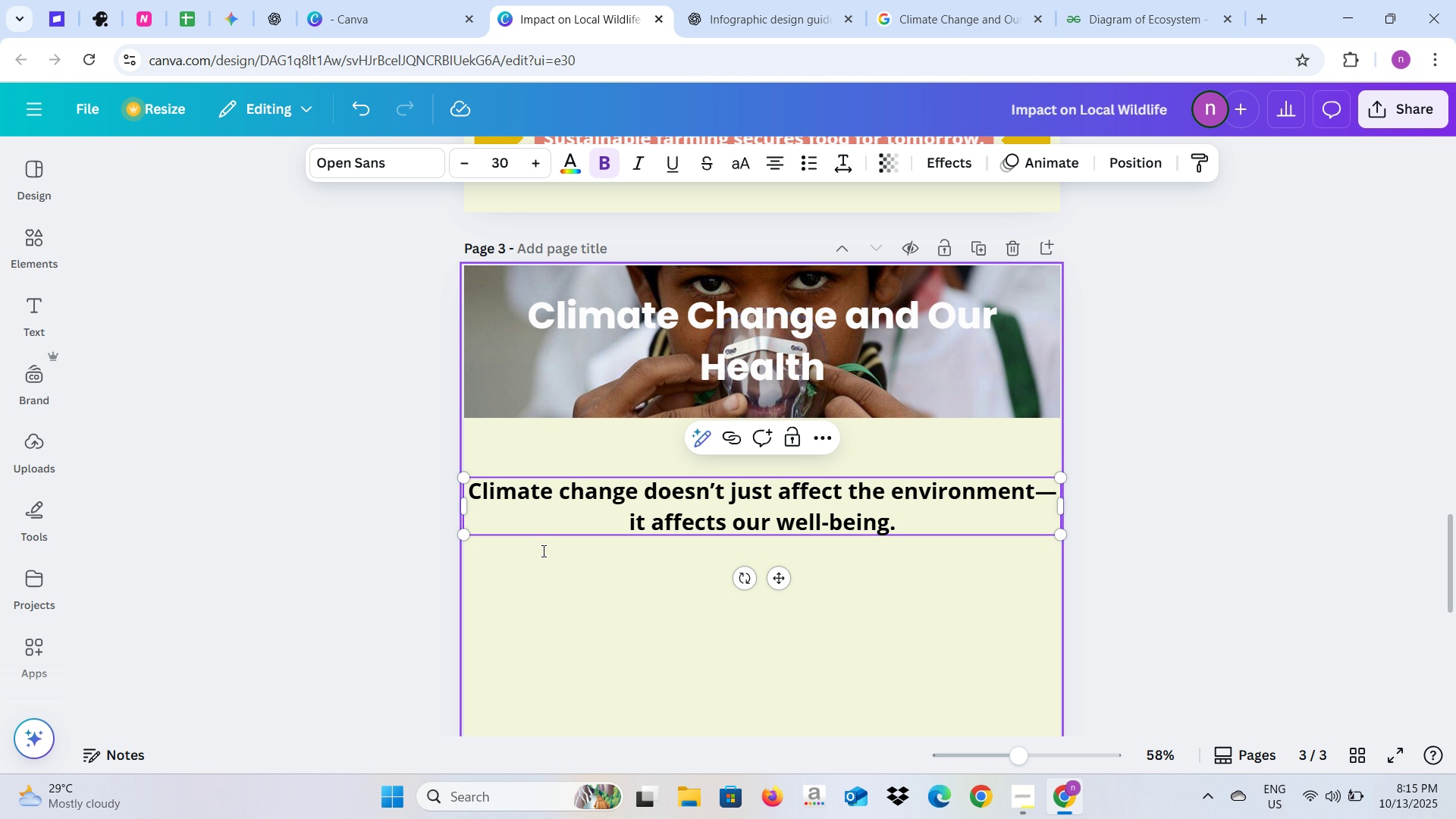 
left_click([403, 626])
 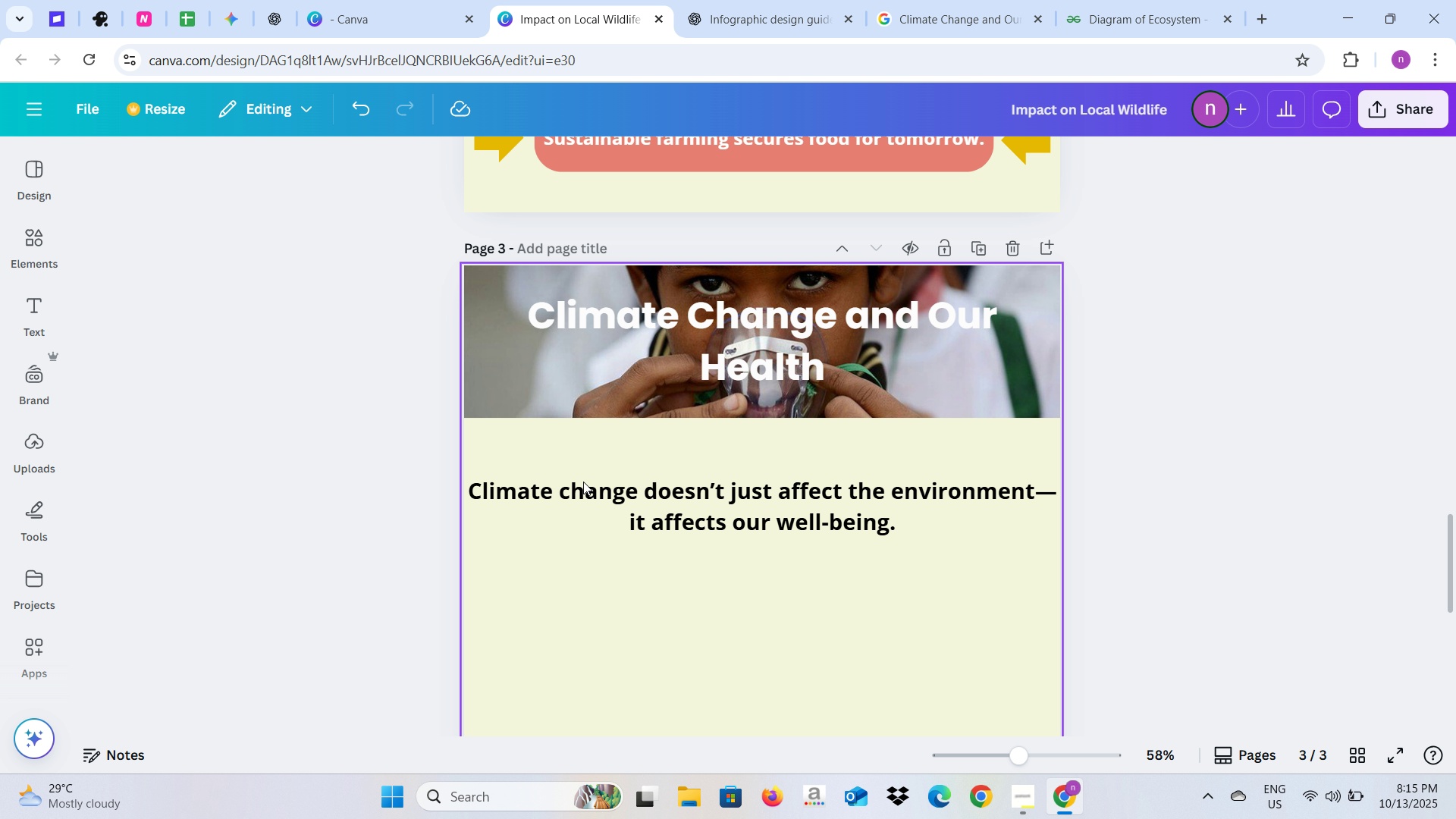 
left_click([583, 482])
 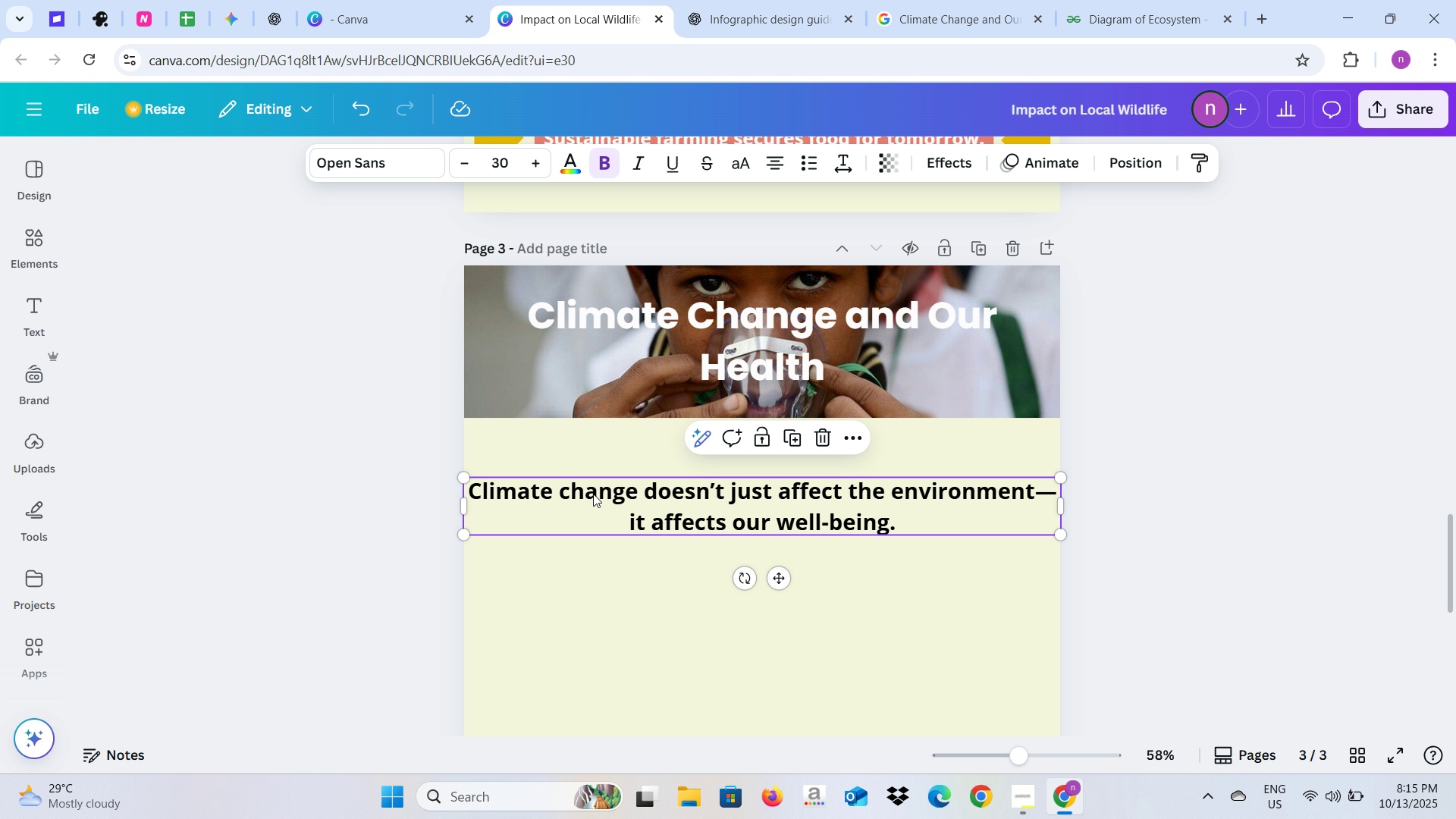 
left_click_drag(start_coordinate=[593, 494], to_coordinate=[592, 445])
 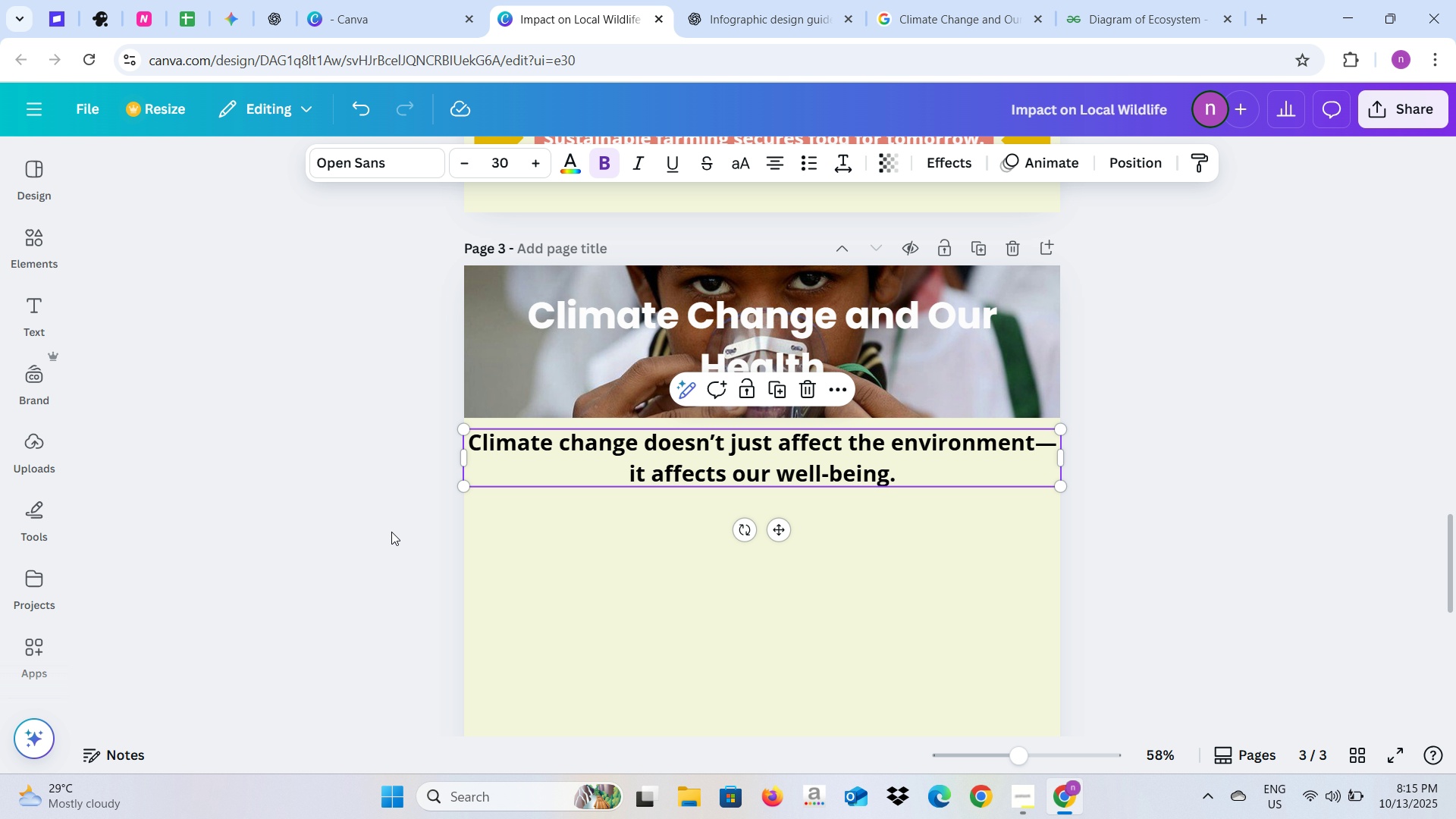 
left_click([391, 532])
 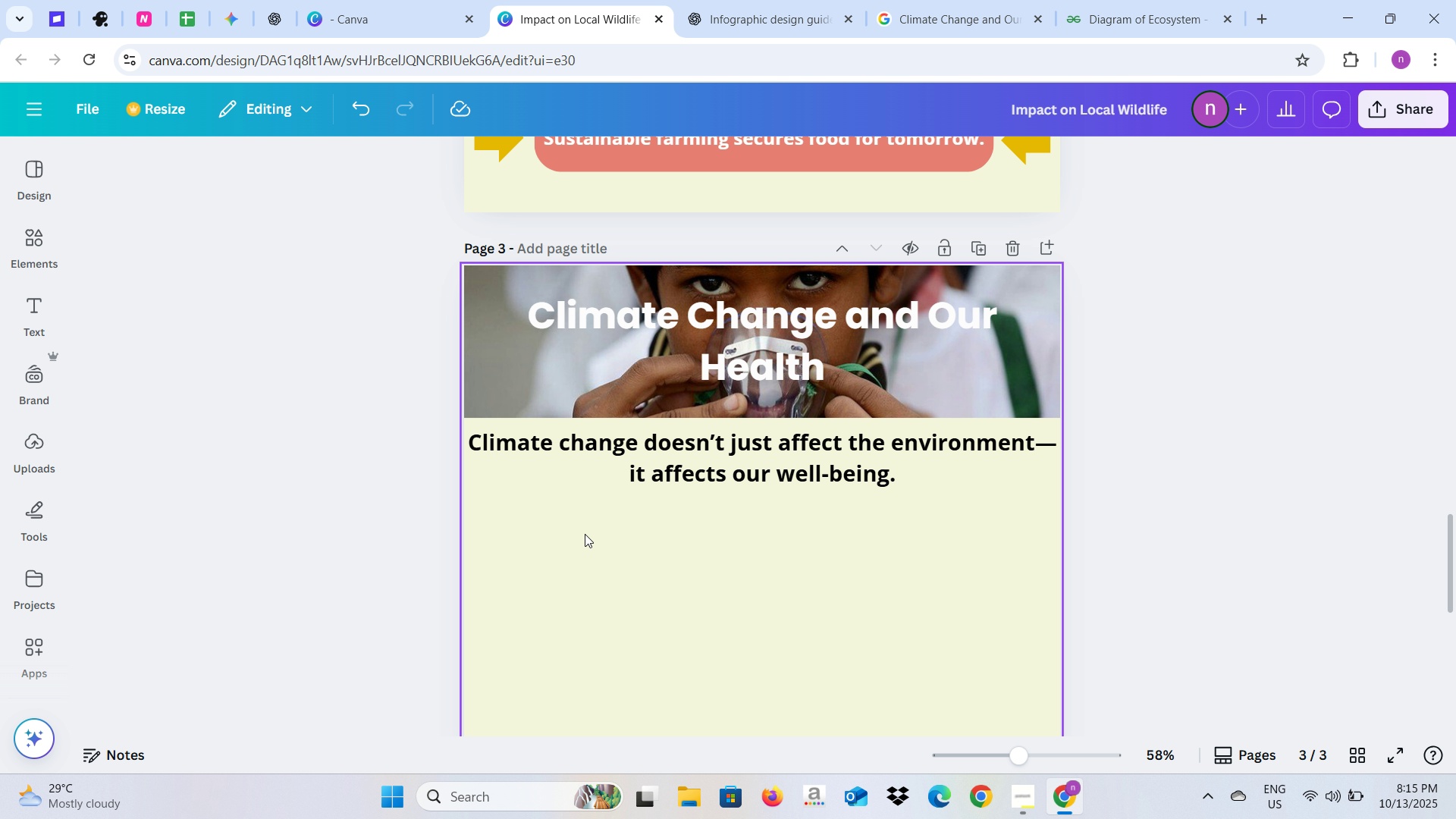 
scroll: coordinate [585, 535], scroll_direction: down, amount: 3.0
 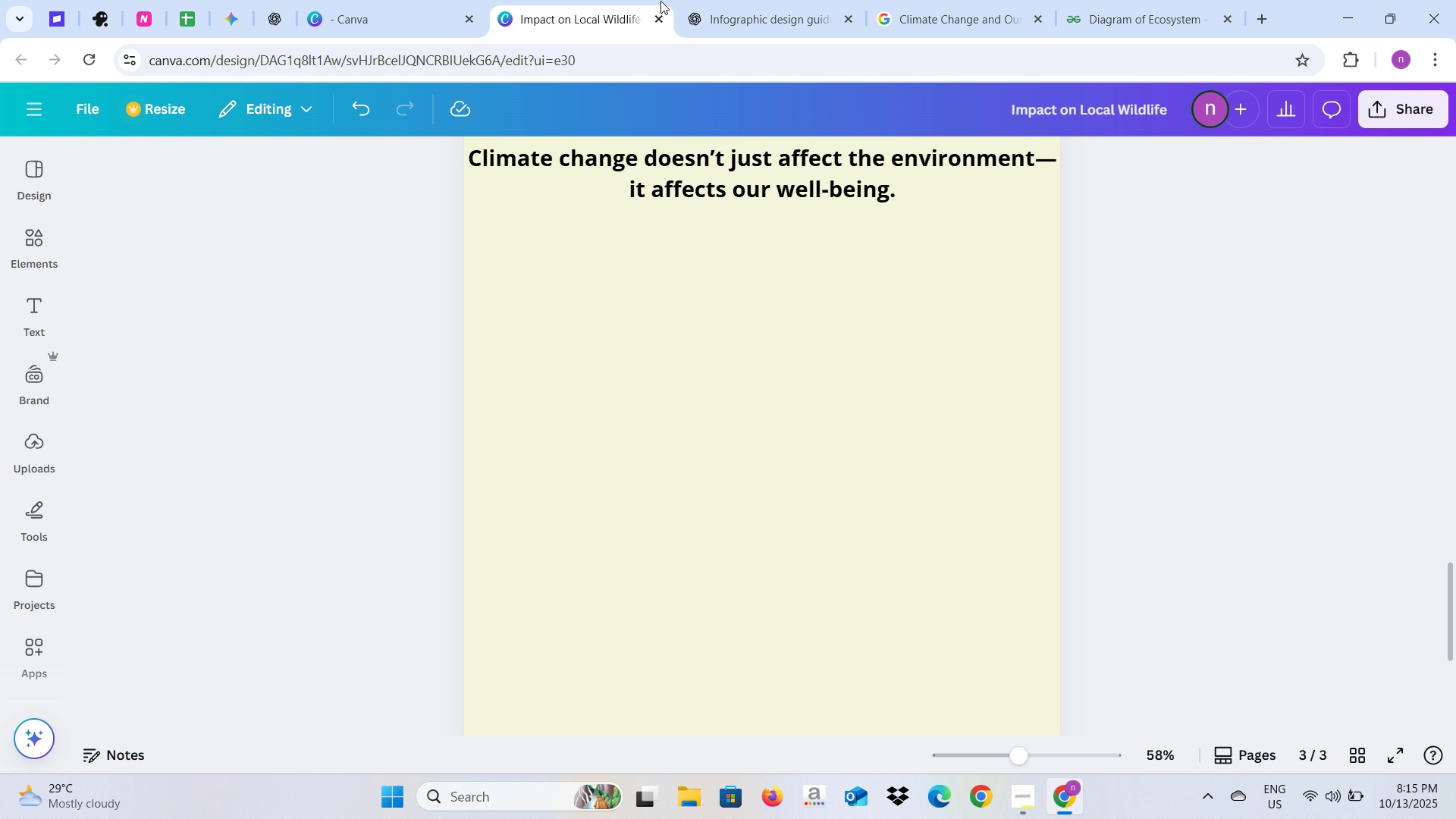 
left_click([708, 0])
 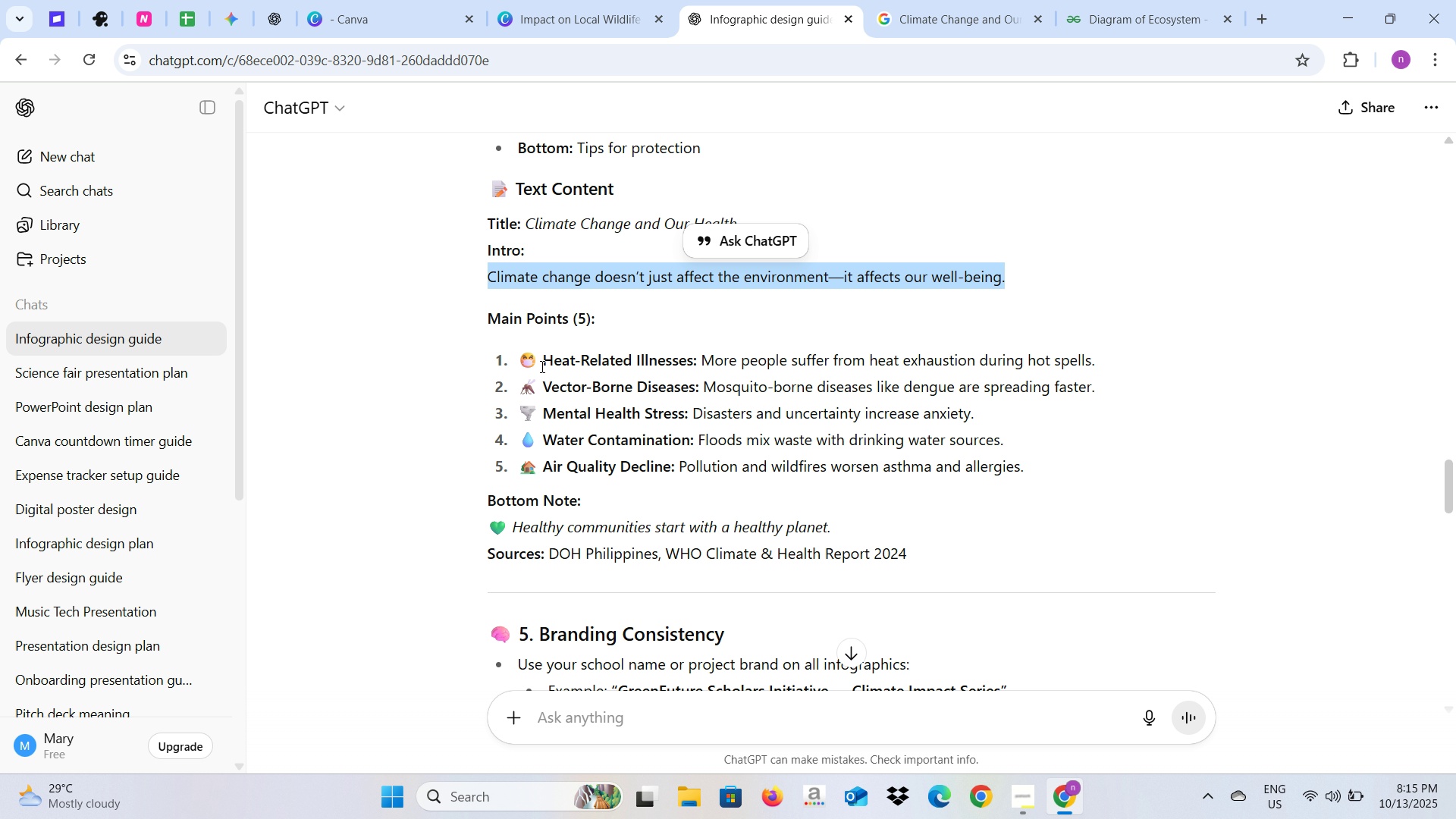 
wait(5.54)
 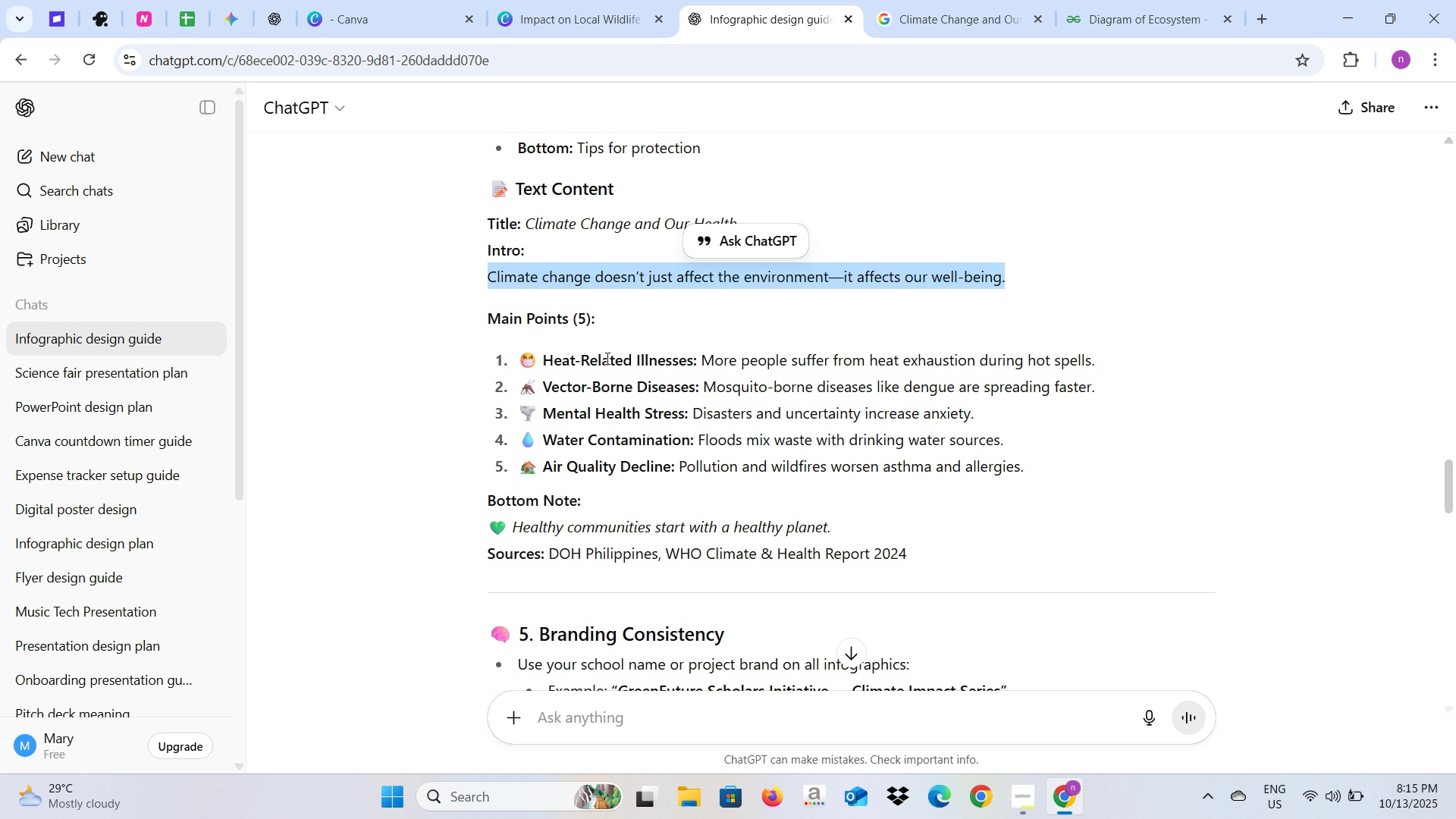 
left_click_drag(start_coordinate=[544, 365], to_coordinate=[692, 367])
 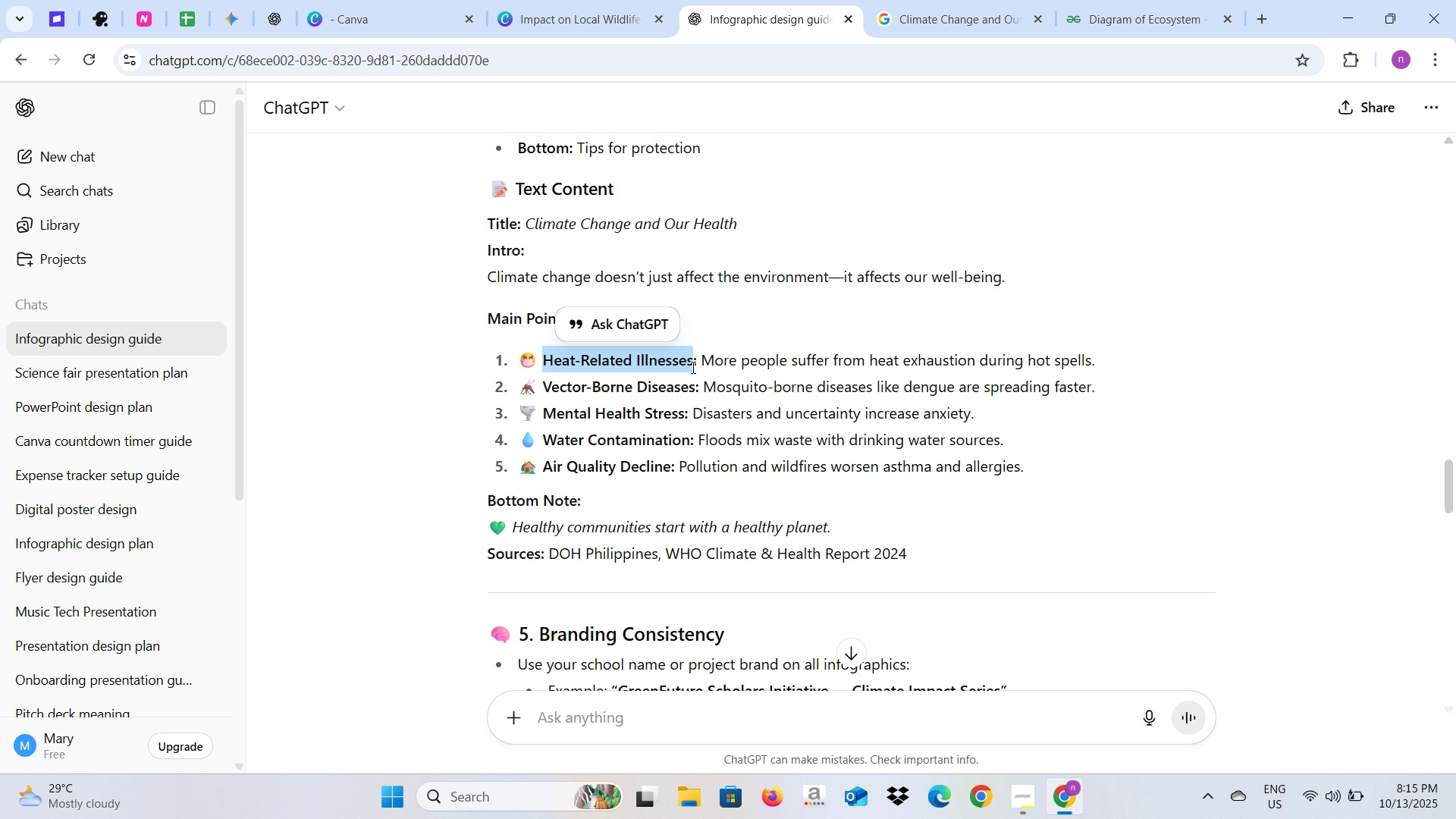 
key(Control+C)
 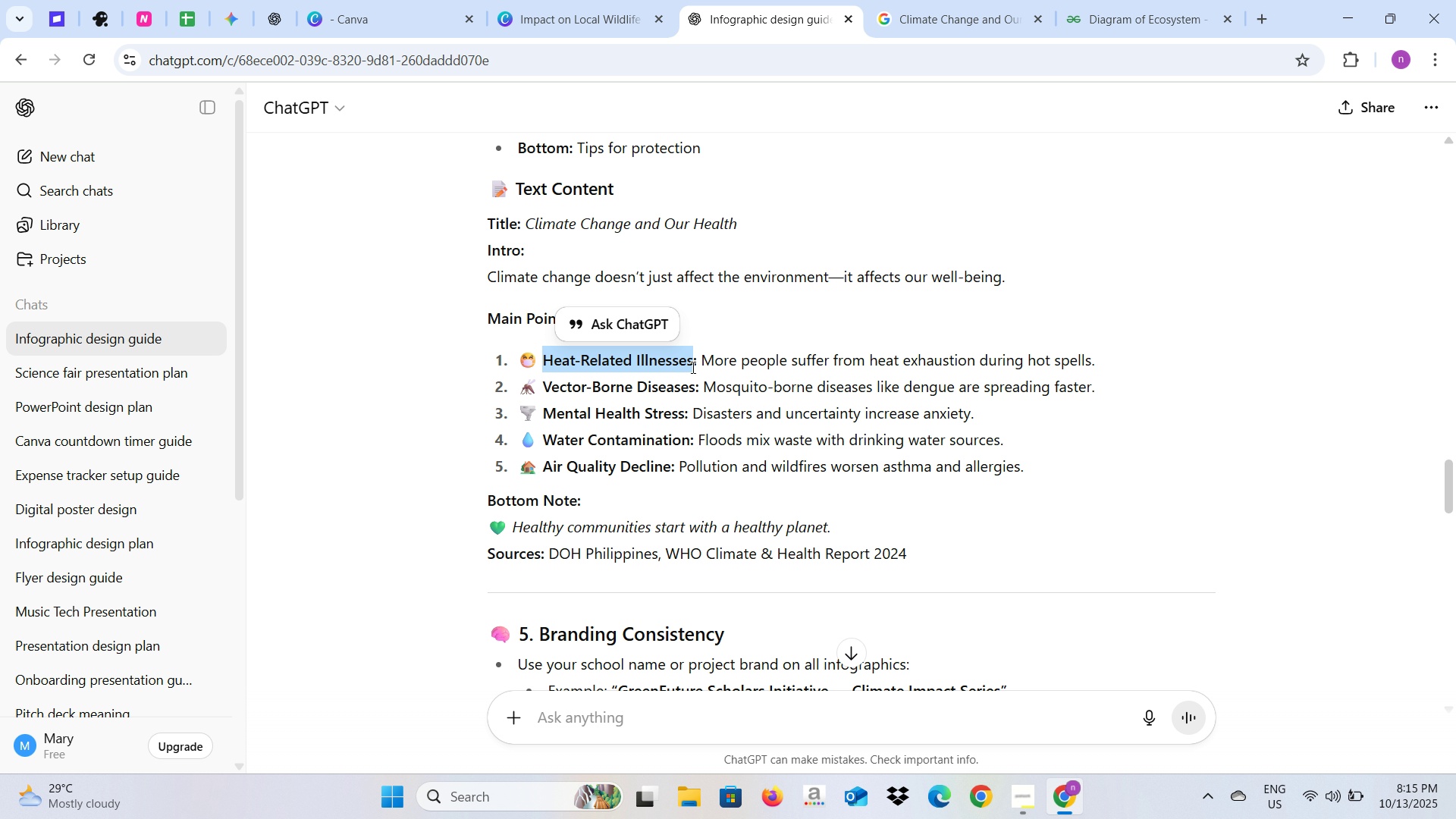 
key(Control+C)
 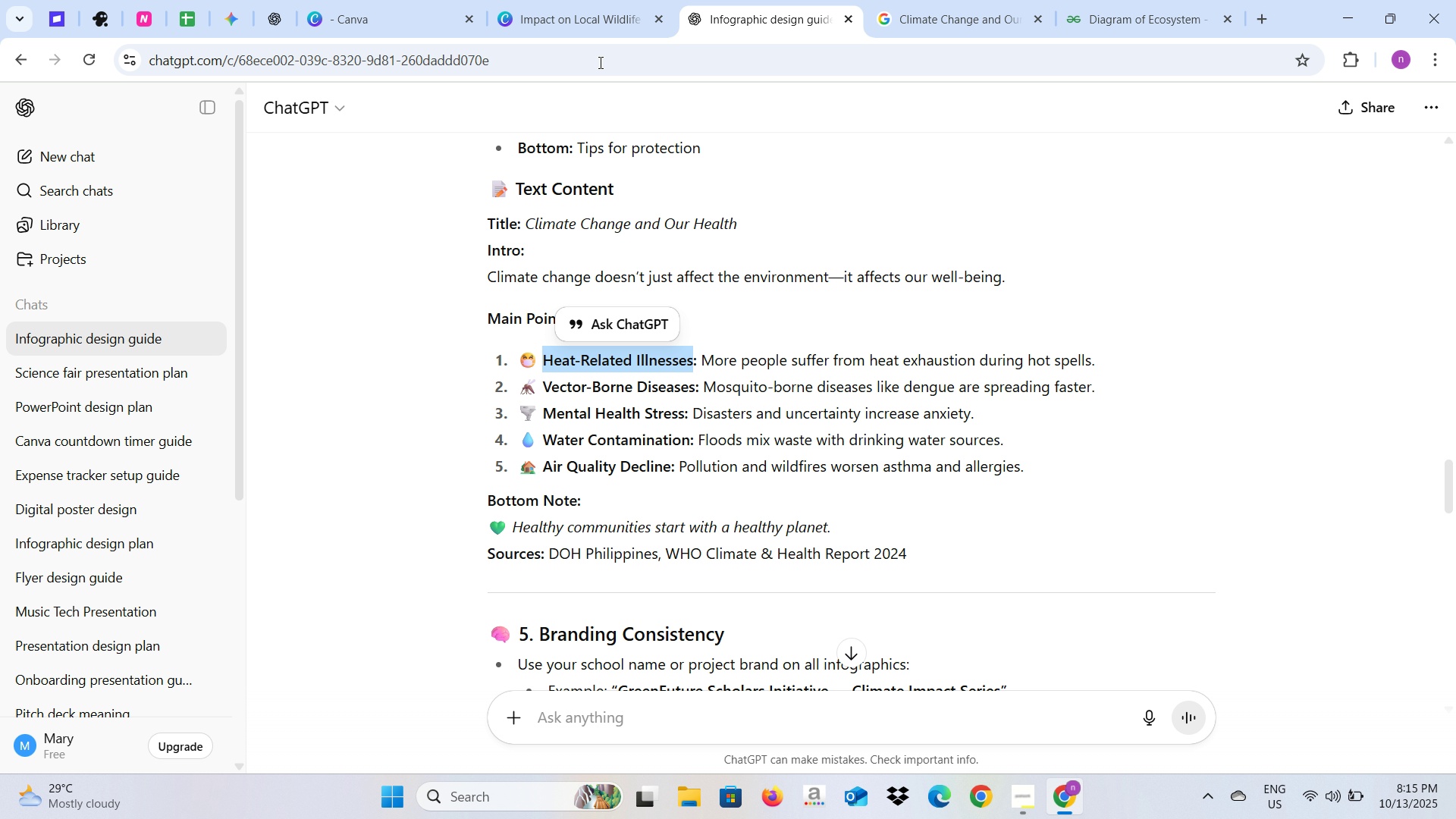 
left_click([575, 0])
 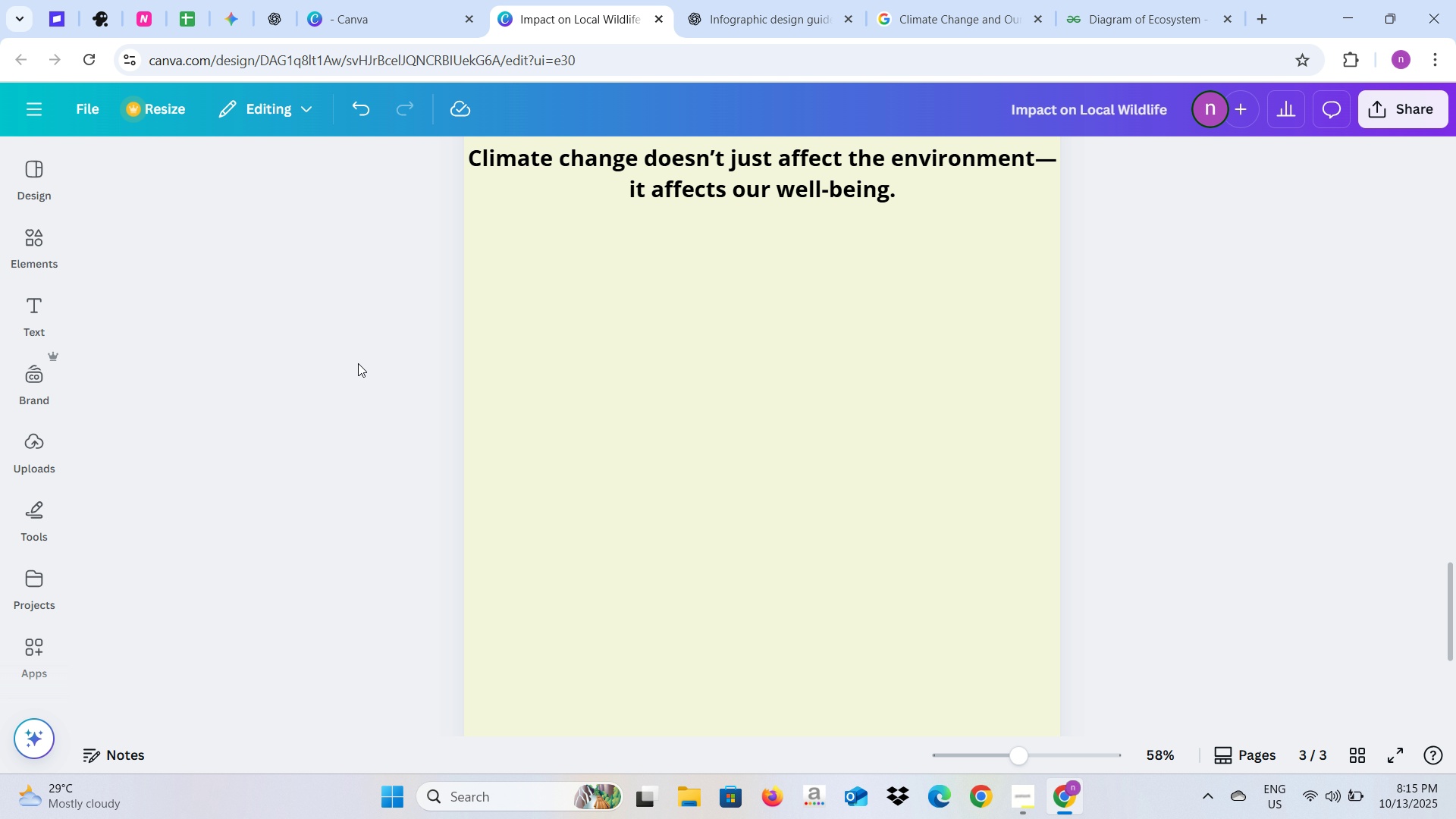 
key(Alt+AltLeft)
 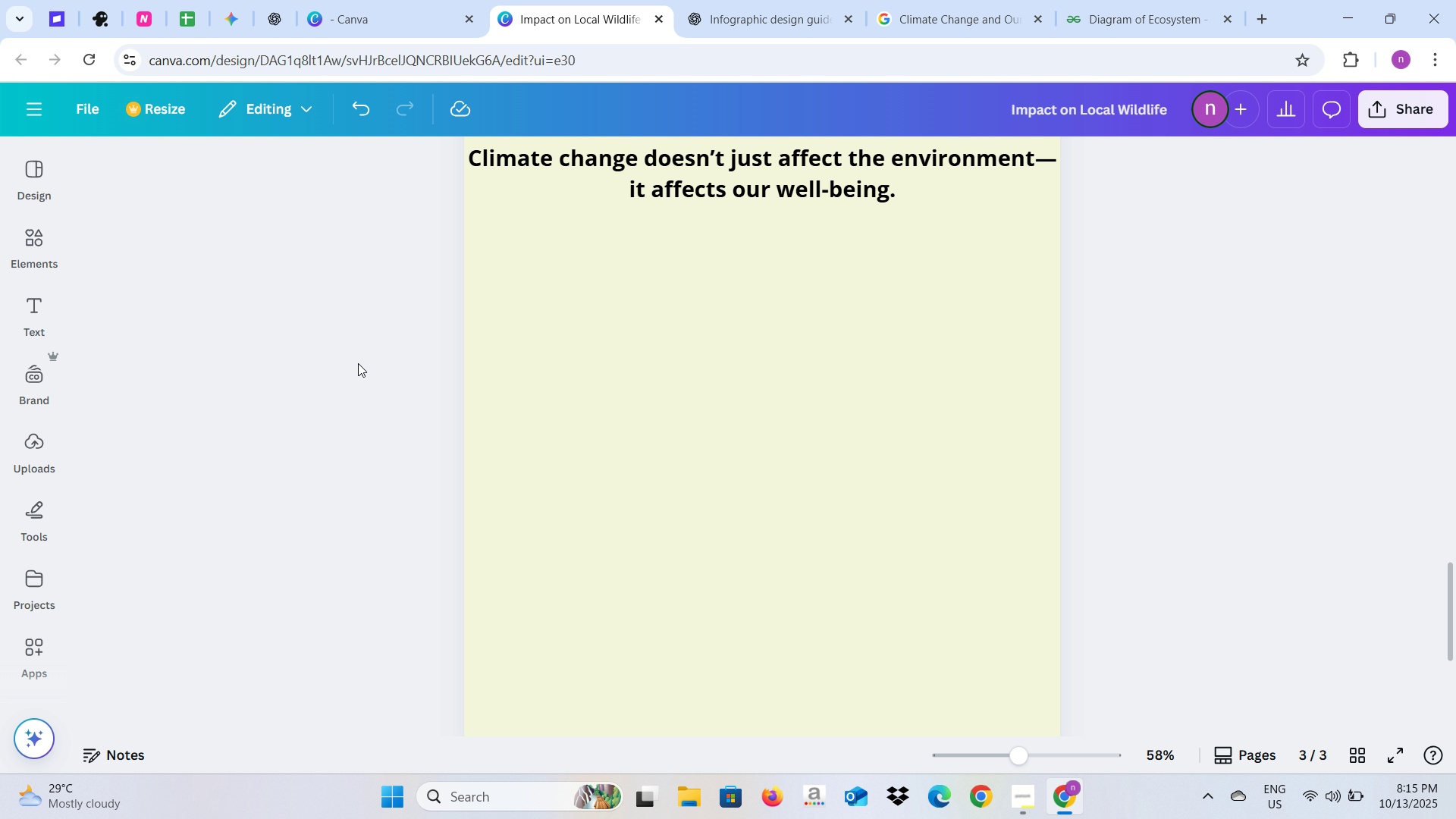 
key(Alt+Tab)
 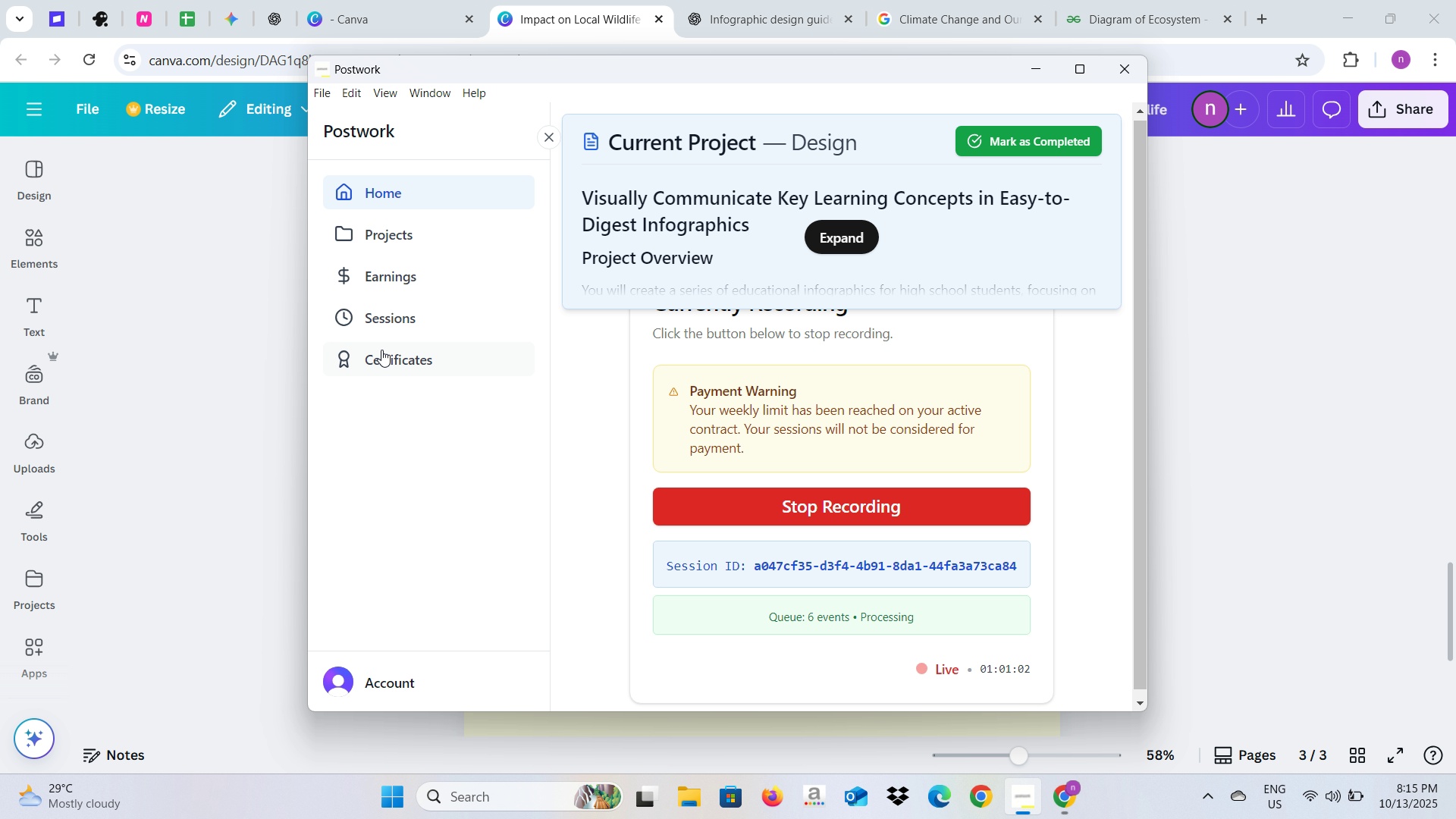 
key(Alt+AltLeft)
 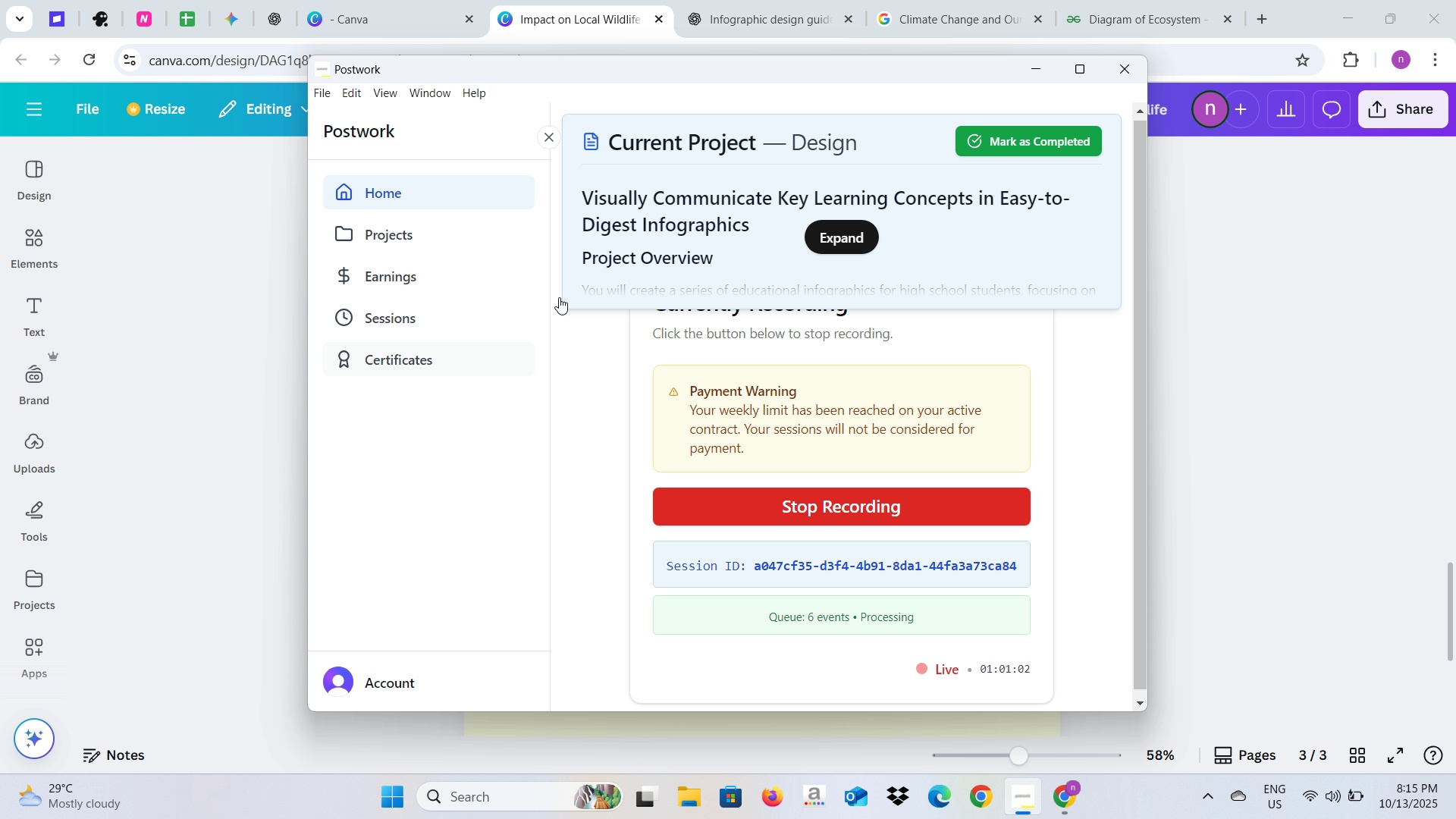 
key(Alt+Tab)
 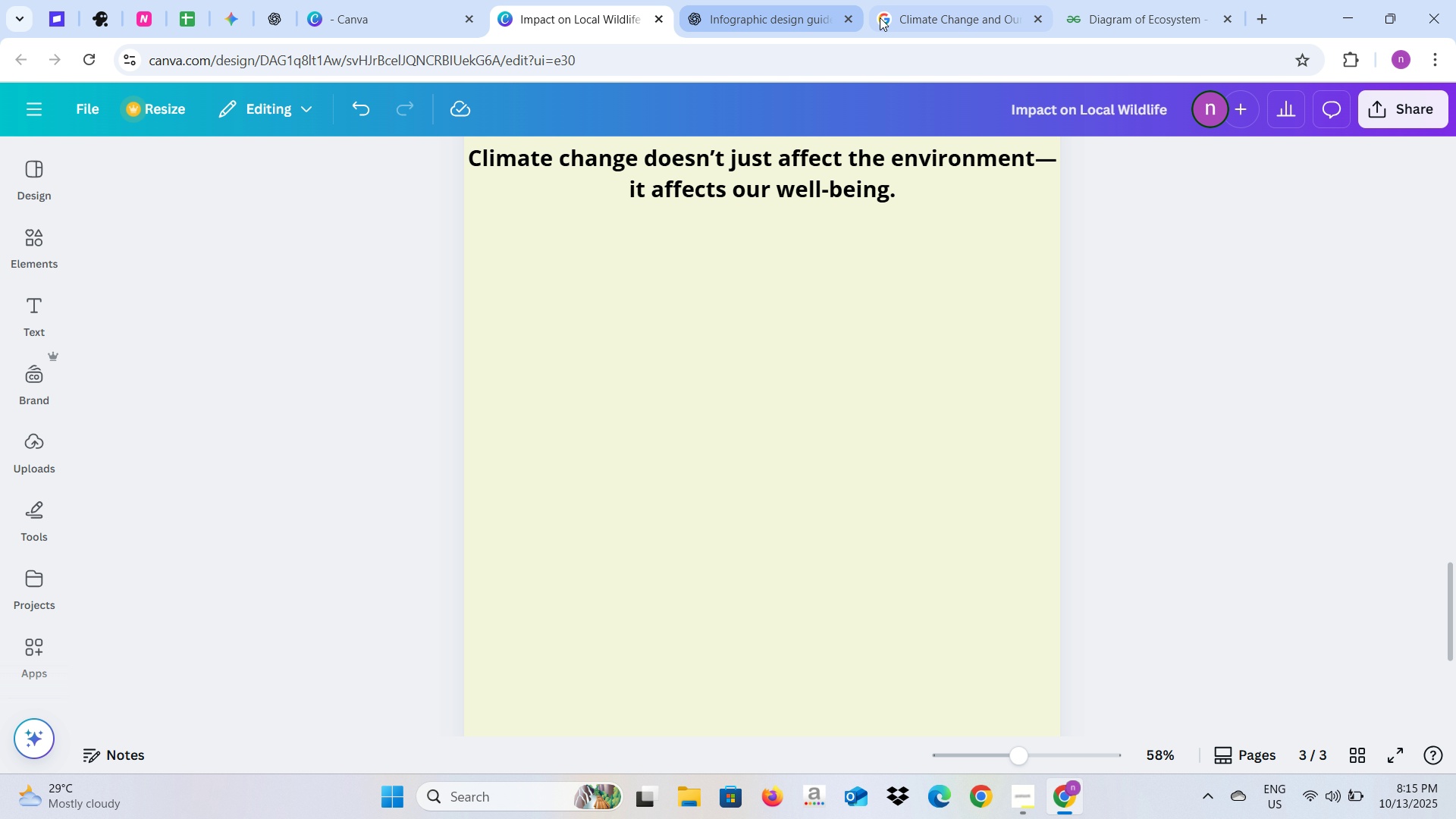 
left_click([882, 17])
 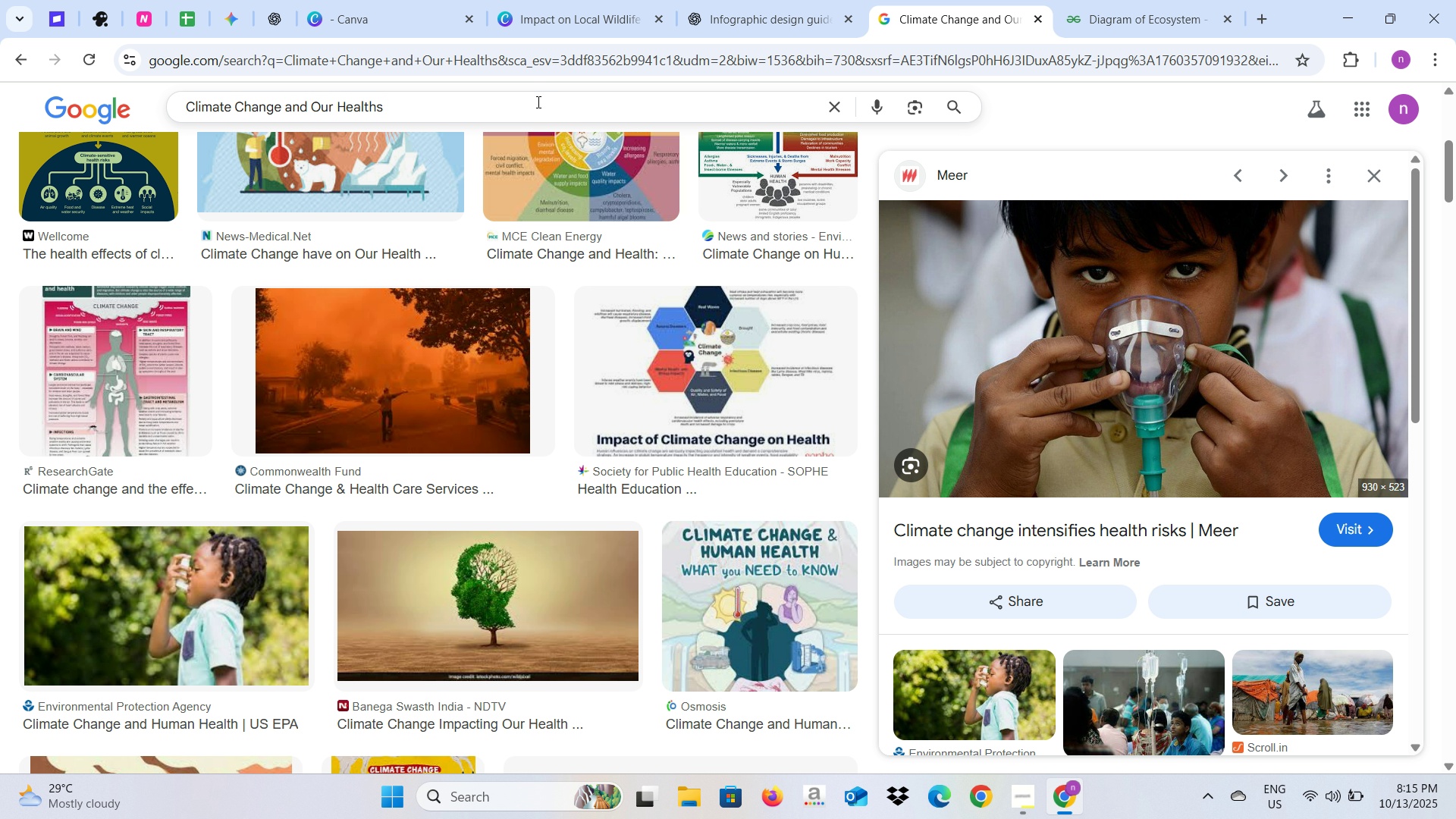 
left_click_drag(start_coordinate=[532, 99], to_coordinate=[106, 104])
 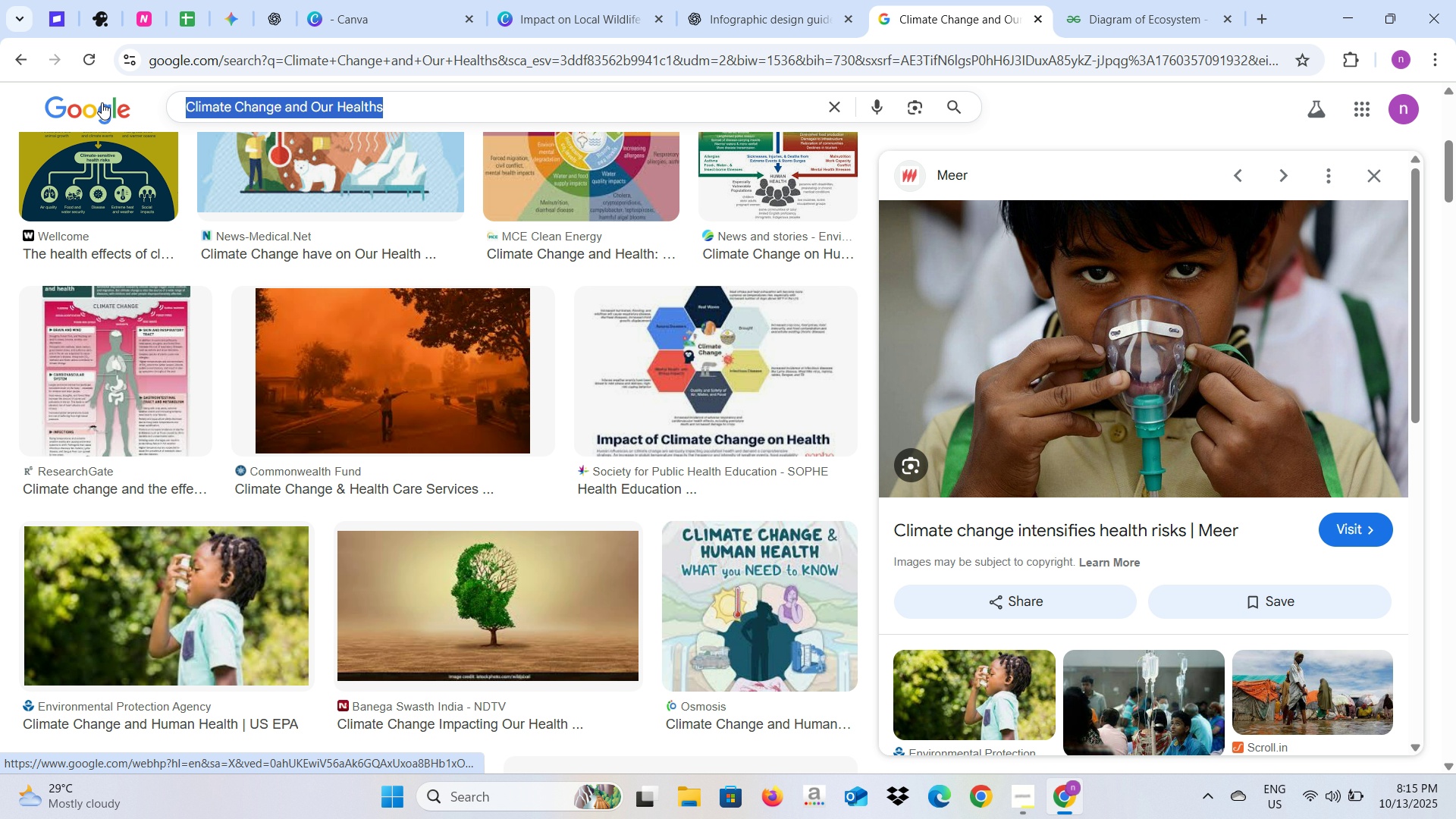 
key(Control+V)
 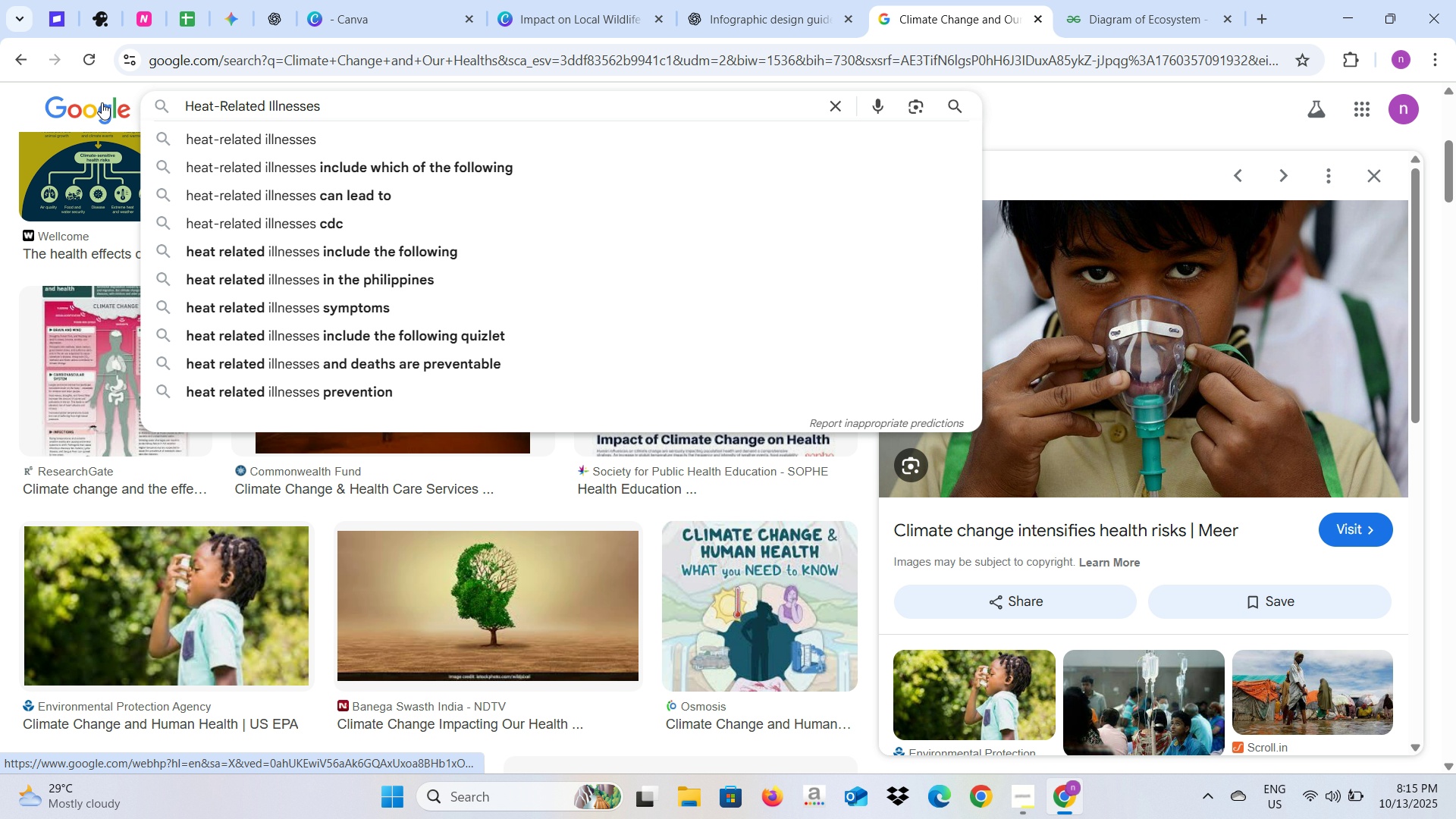 
key(Enter)
 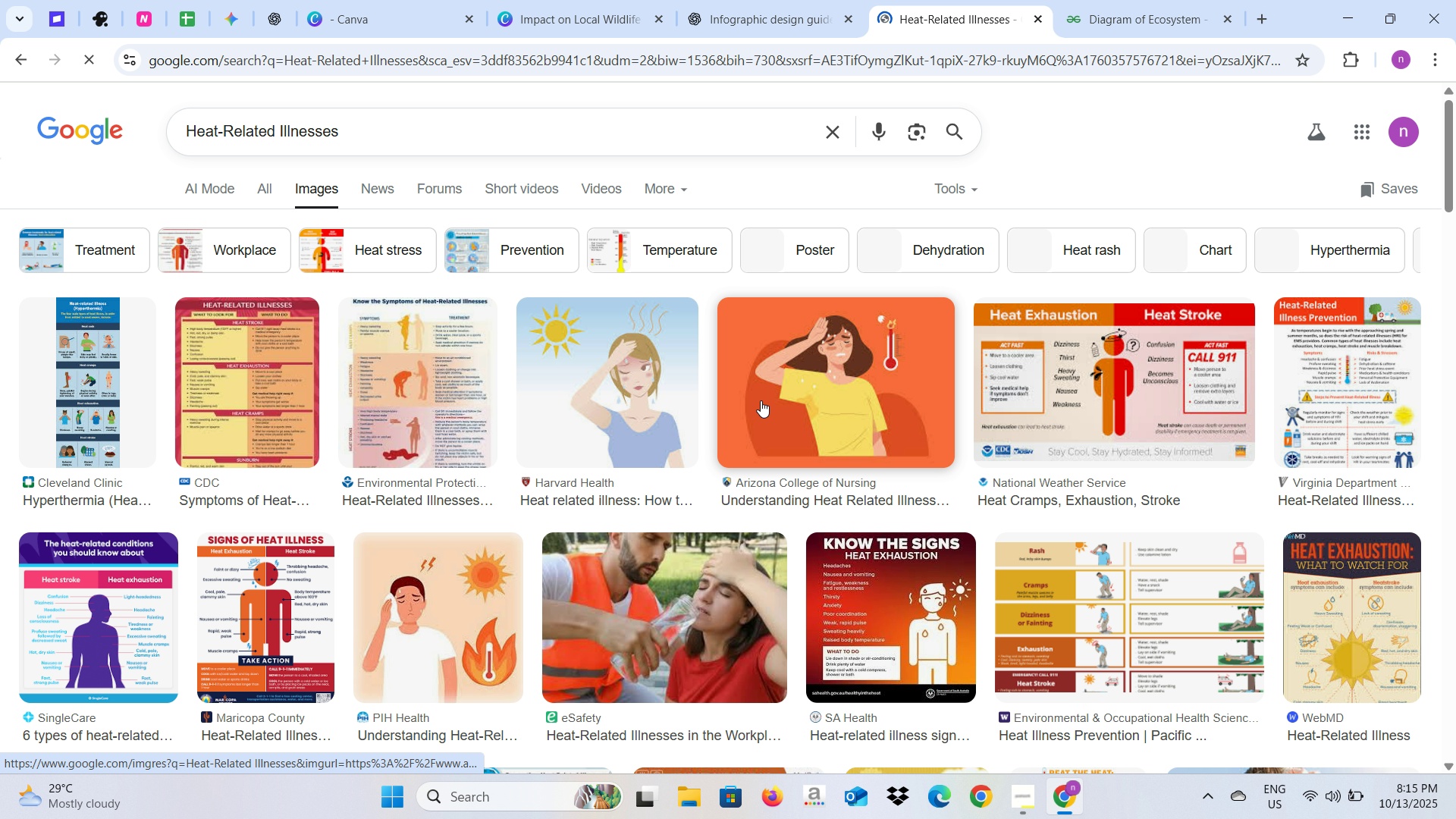 
wait(7.87)
 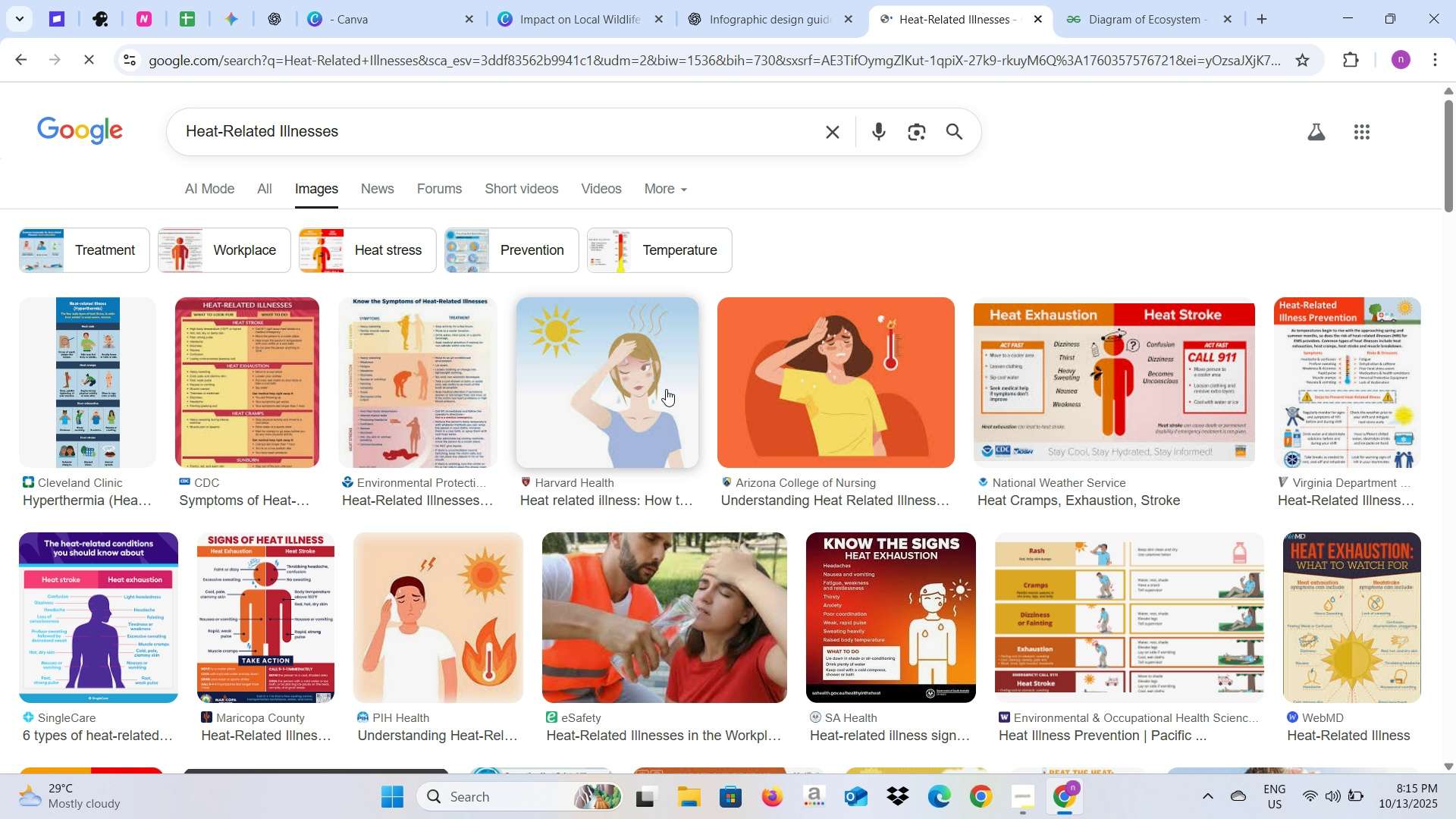 
scroll: coordinate [761, 400], scroll_direction: down, amount: 2.0
 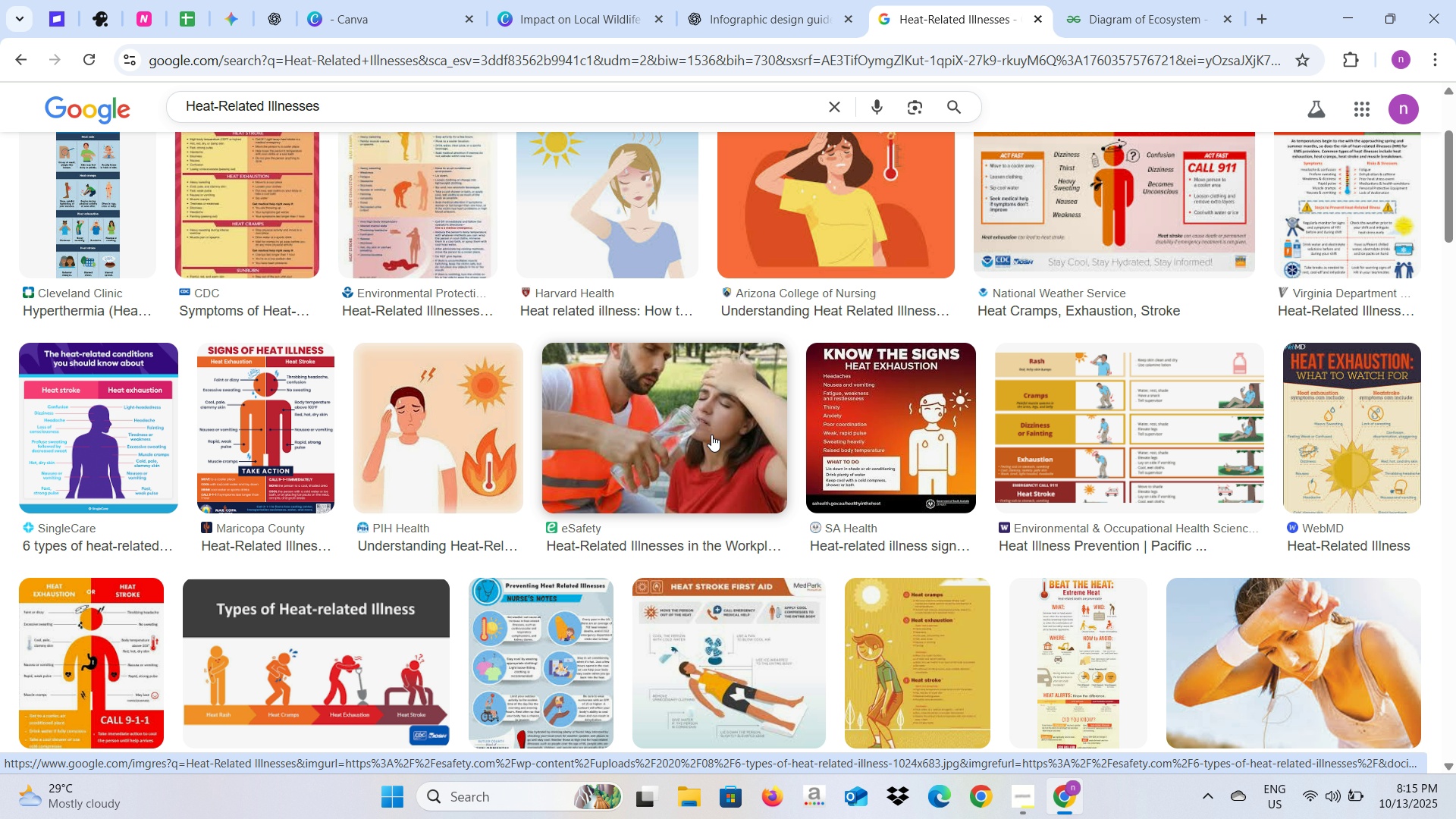 
left_click([711, 435])
 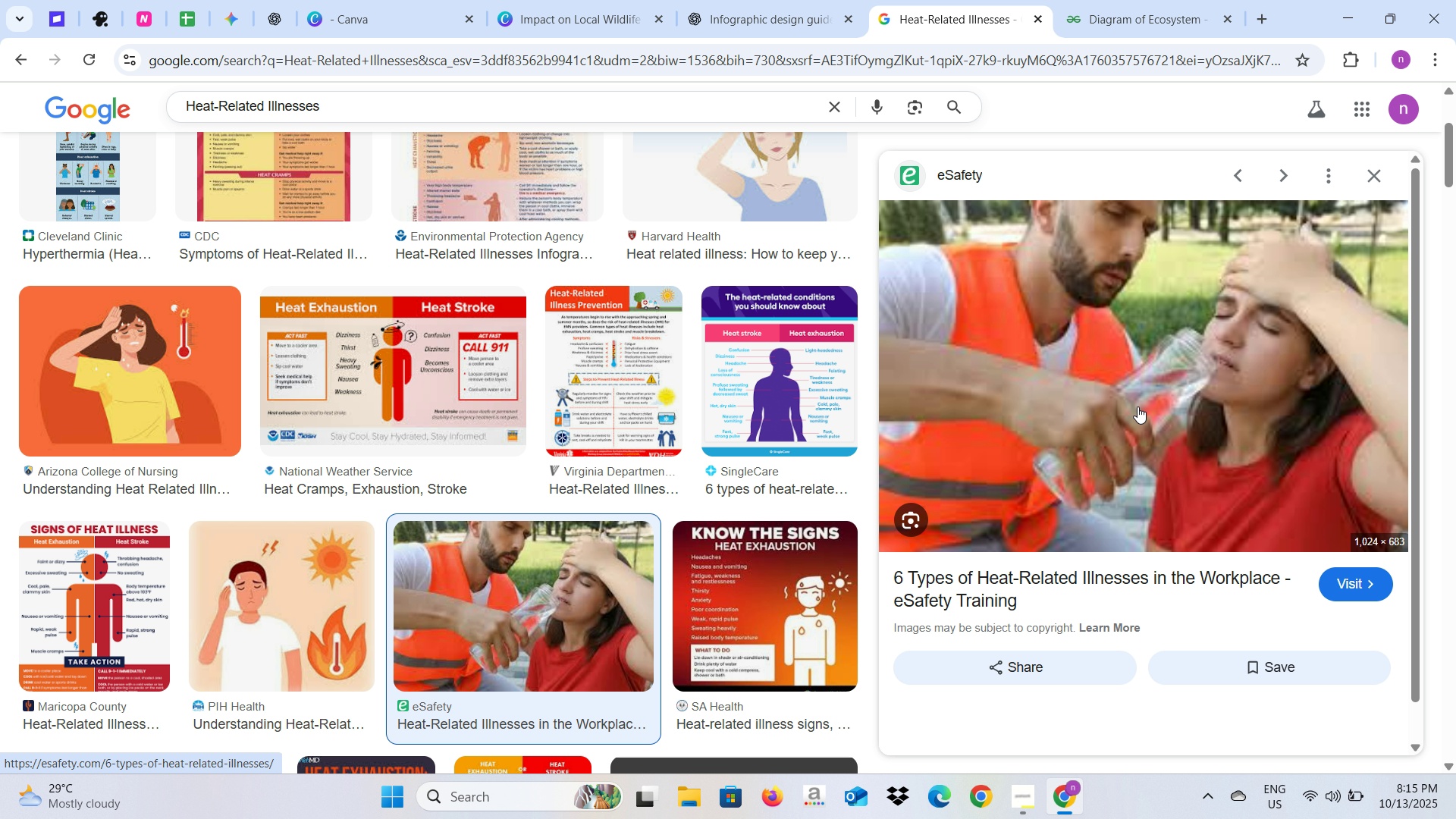 
right_click([1138, 406])
 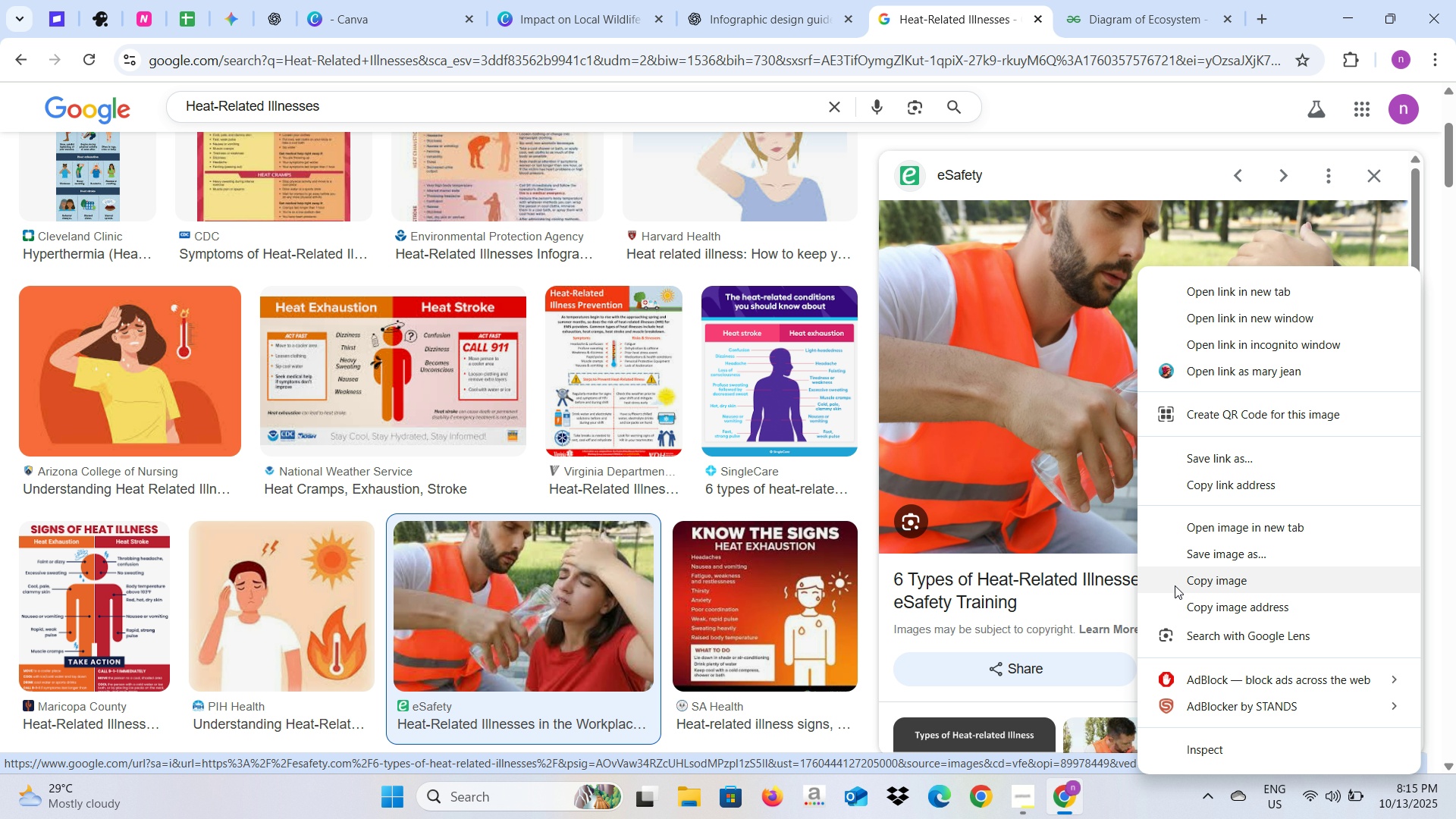 
left_click([1175, 585])
 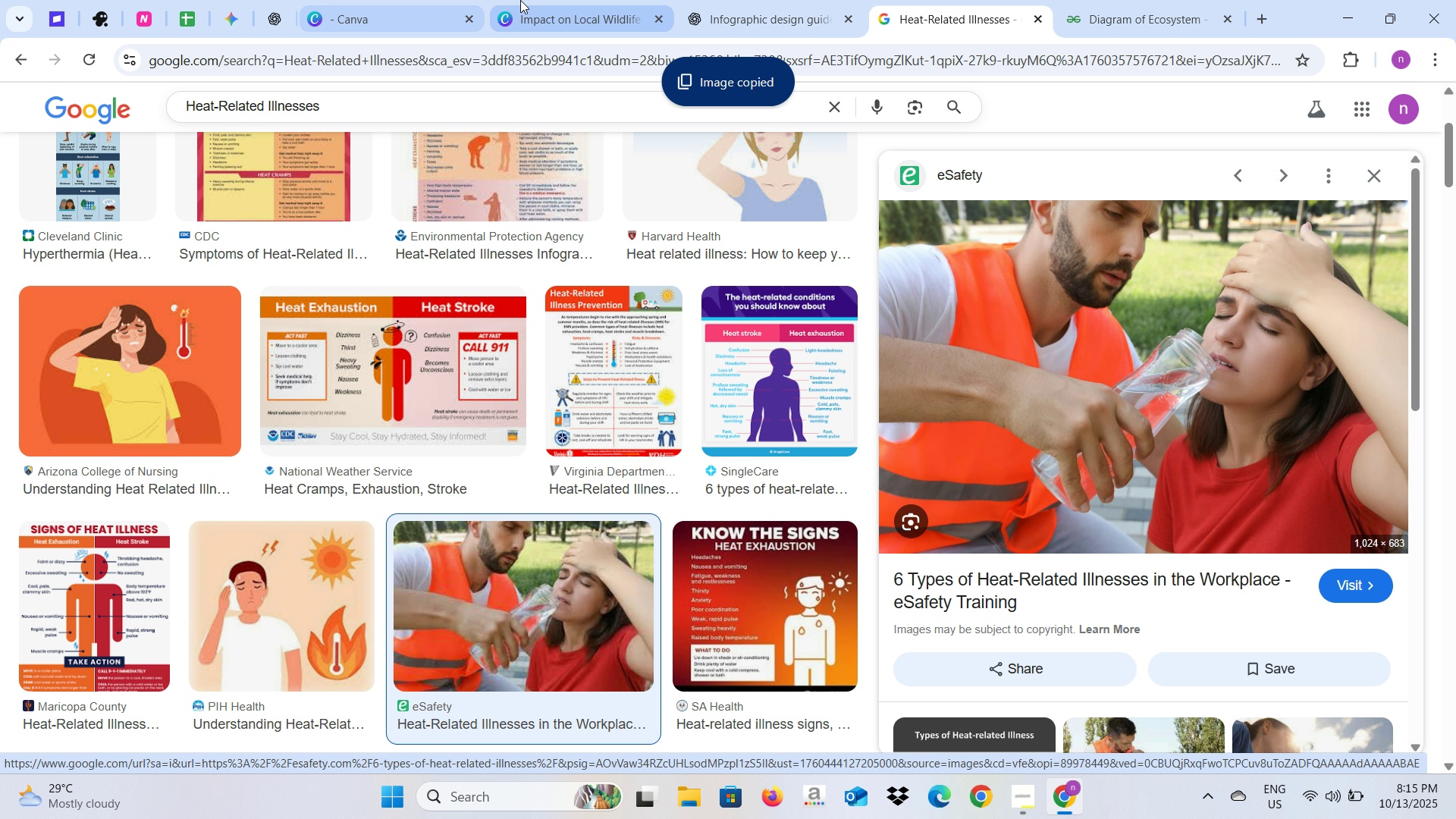 
left_click([522, 0])
 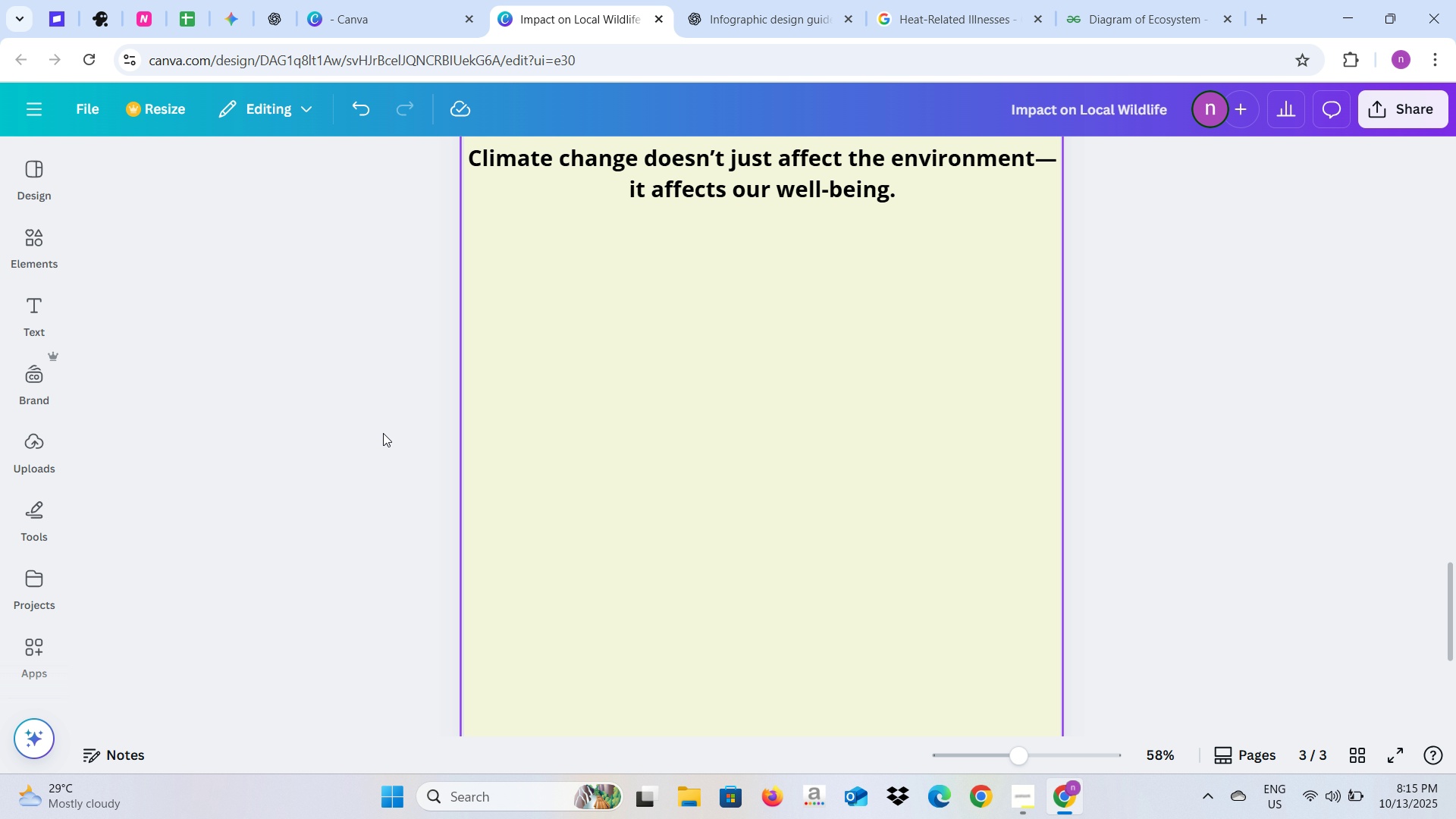 
left_click([383, 433])
 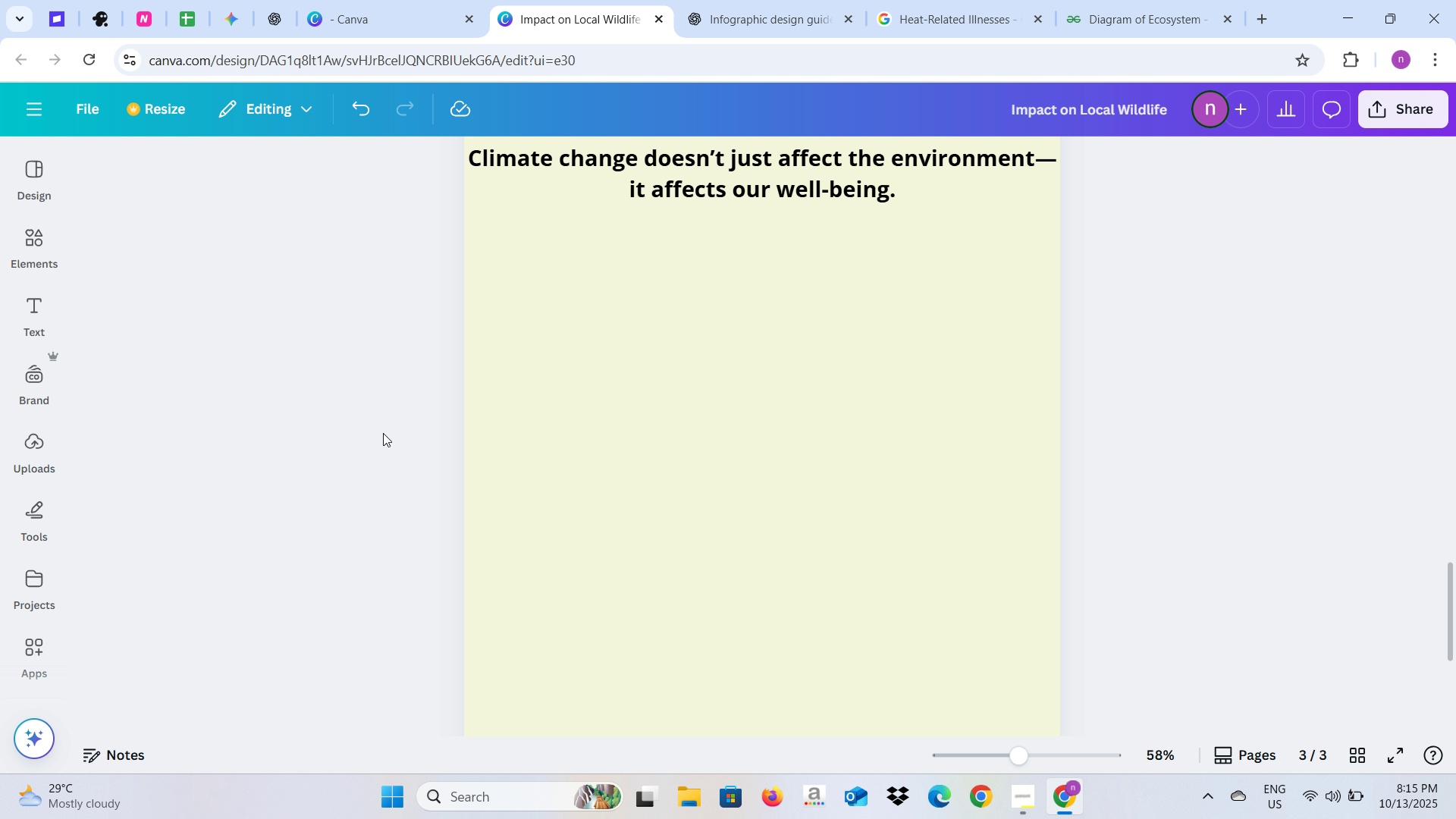 
key(Control+V)
 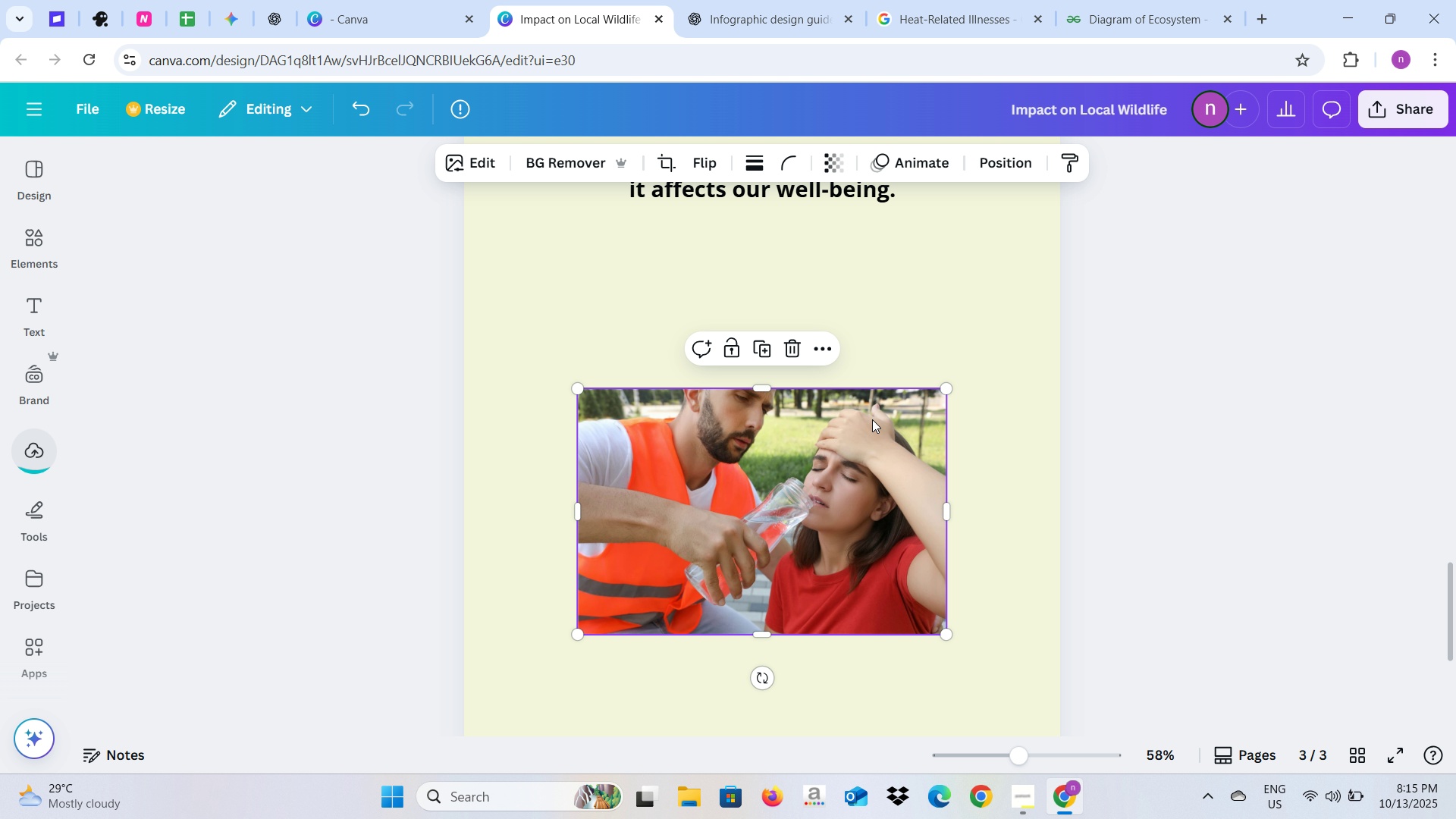 
left_click_drag(start_coordinate=[861, 500], to_coordinate=[805, 396])
 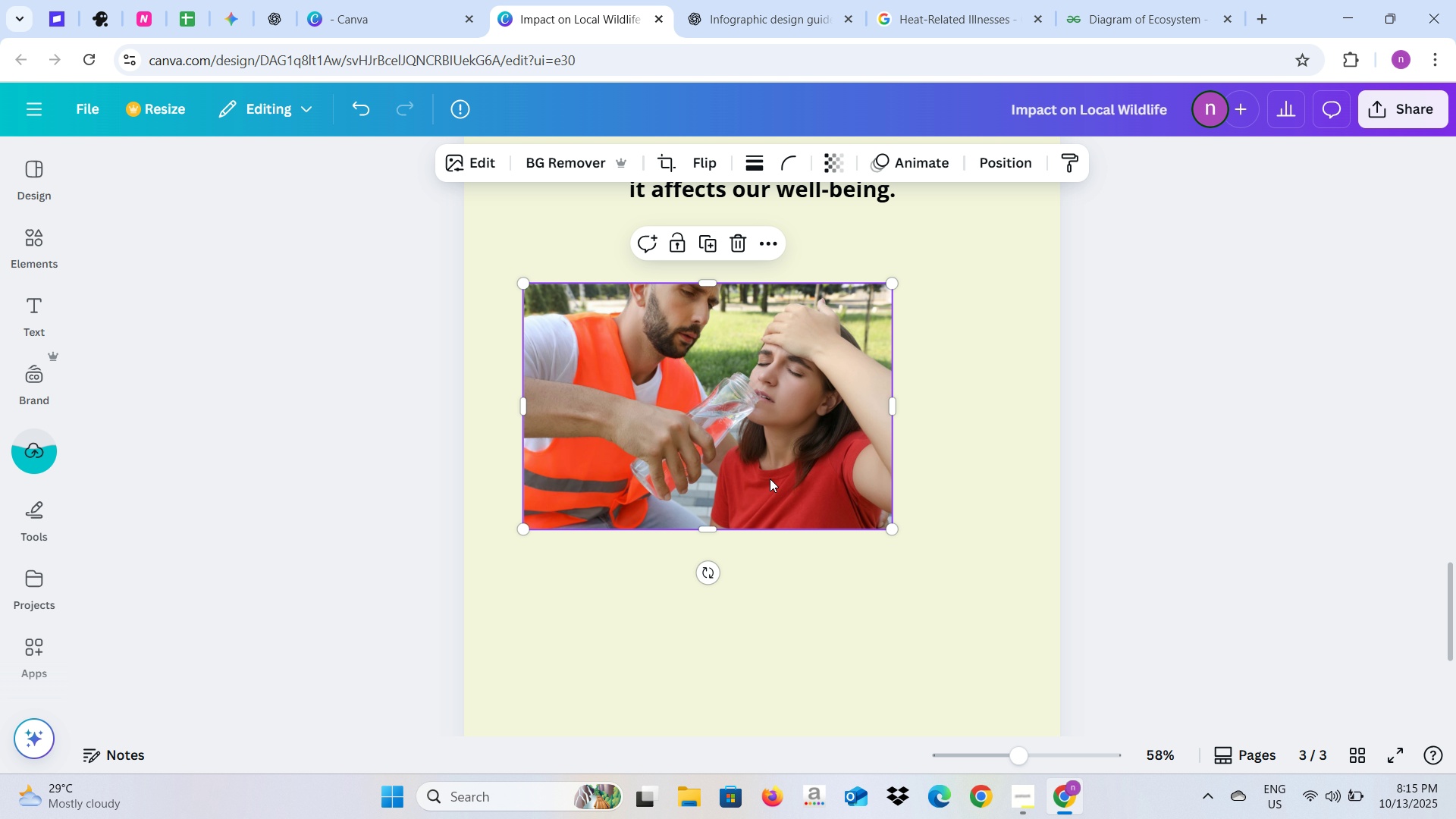 
wait(10.39)
 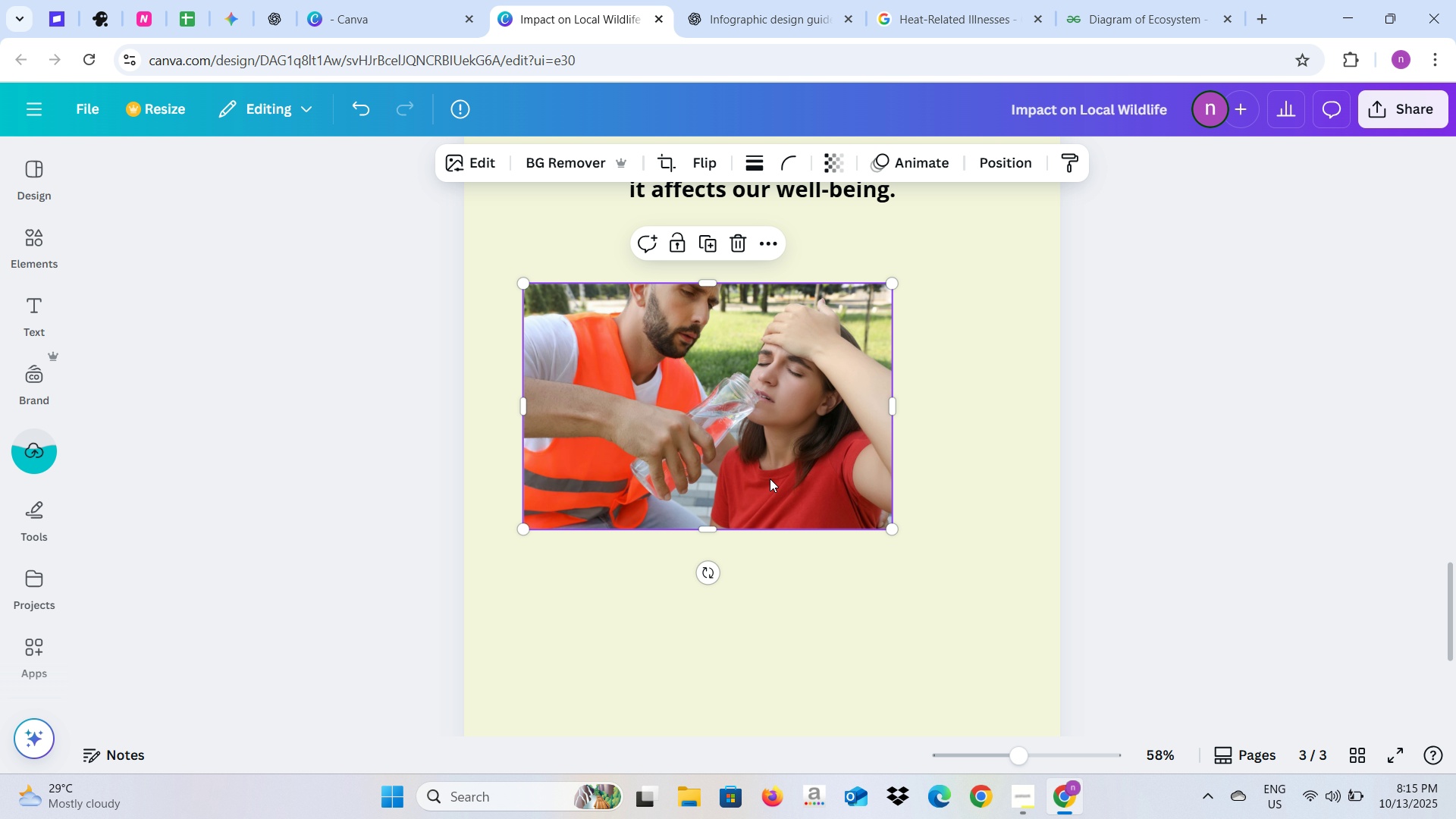 
left_click([30, 252])
 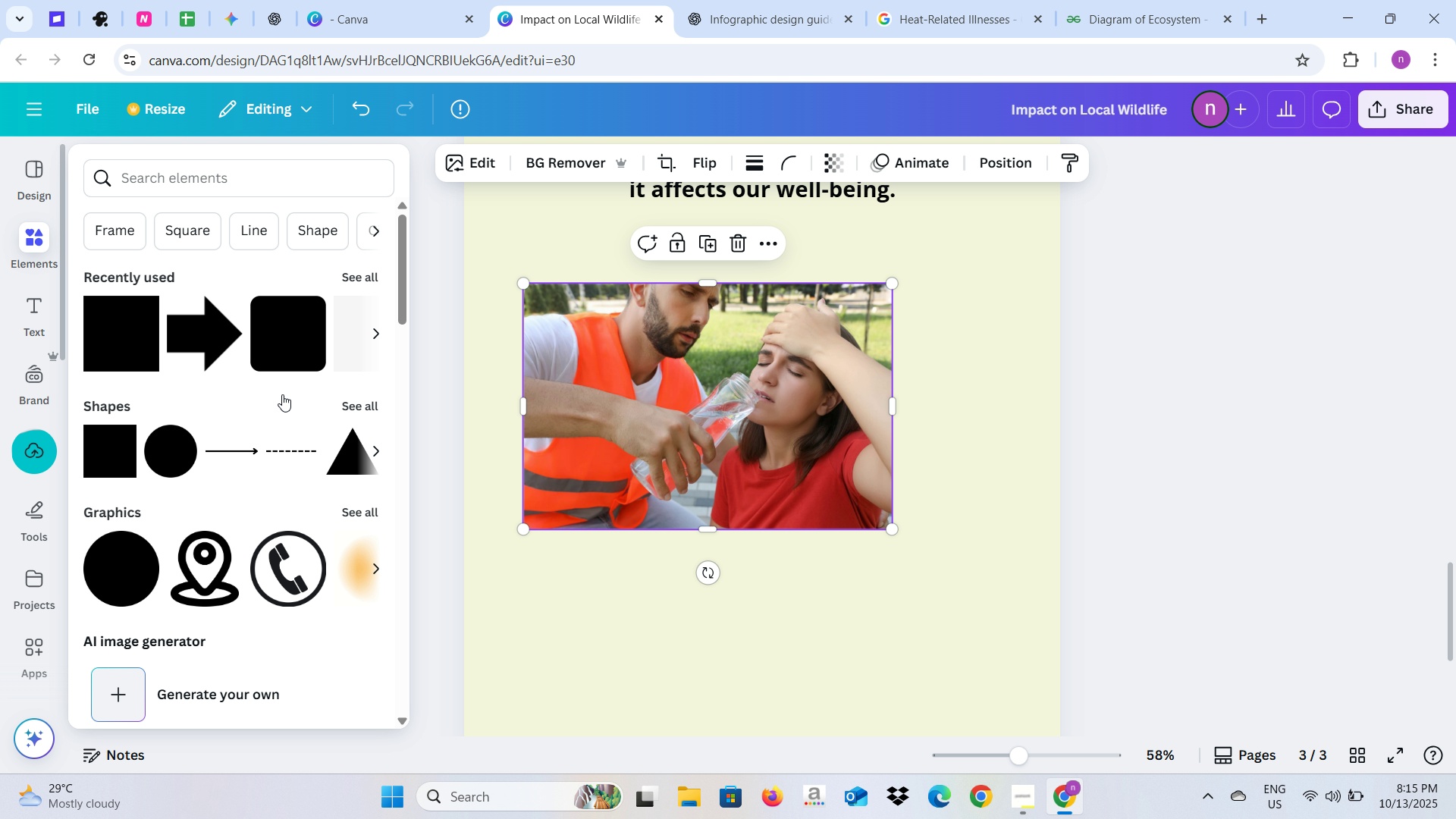 
scroll: coordinate [272, 393], scroll_direction: up, amount: 2.0
 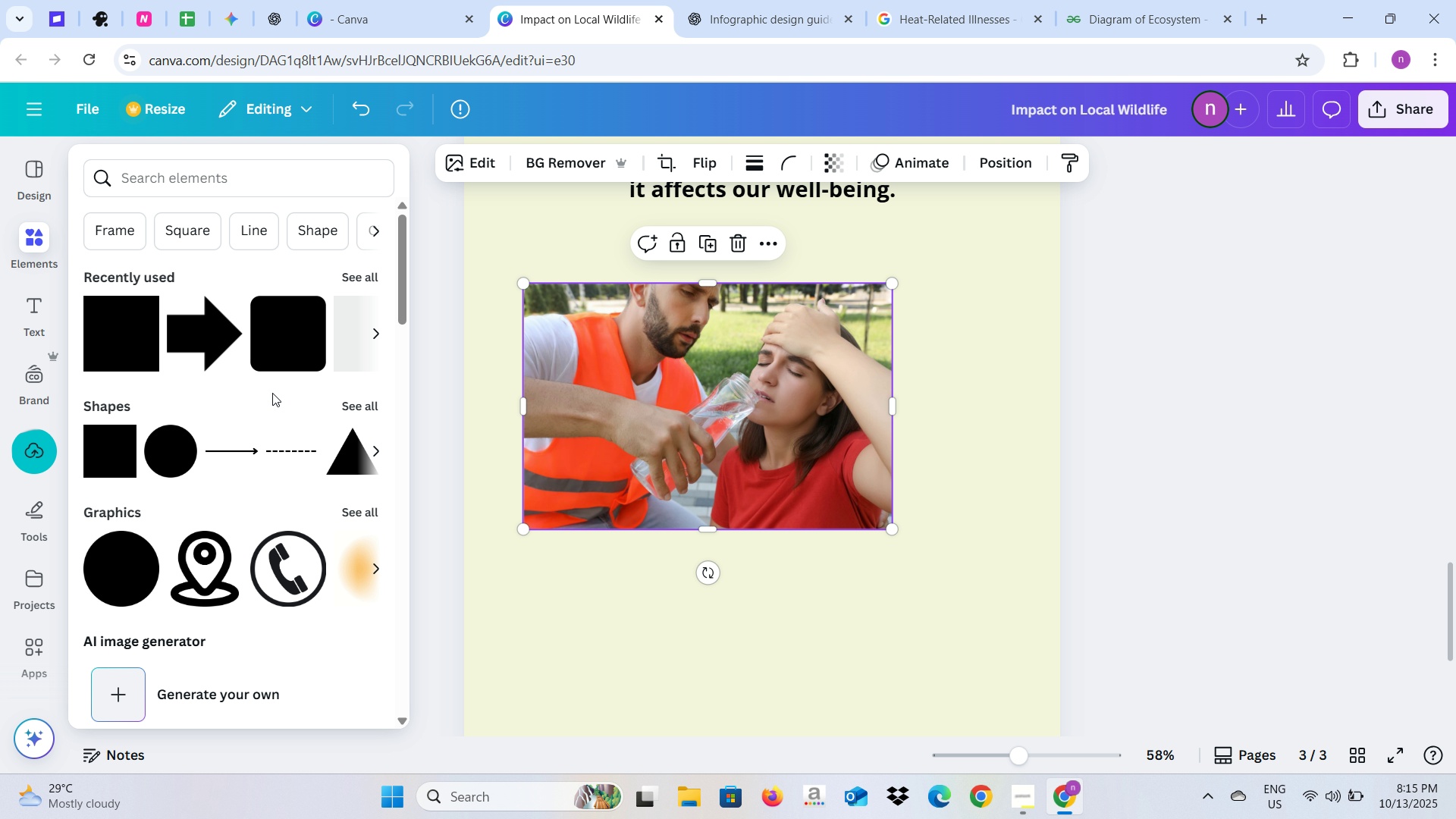 
scroll: coordinate [272, 393], scroll_direction: down, amount: 2.0
 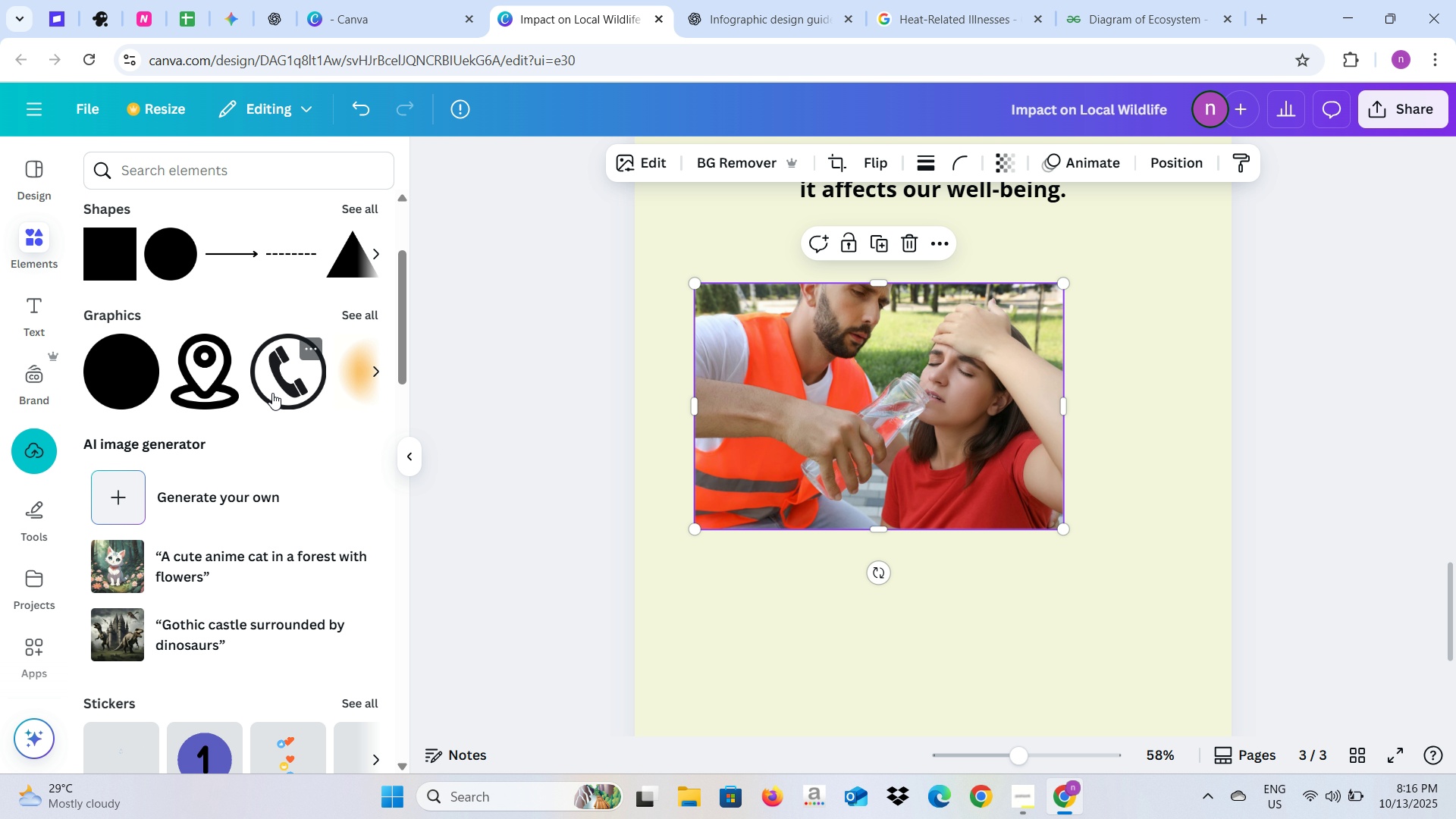 
scroll: coordinate [272, 393], scroll_direction: up, amount: 9.0
 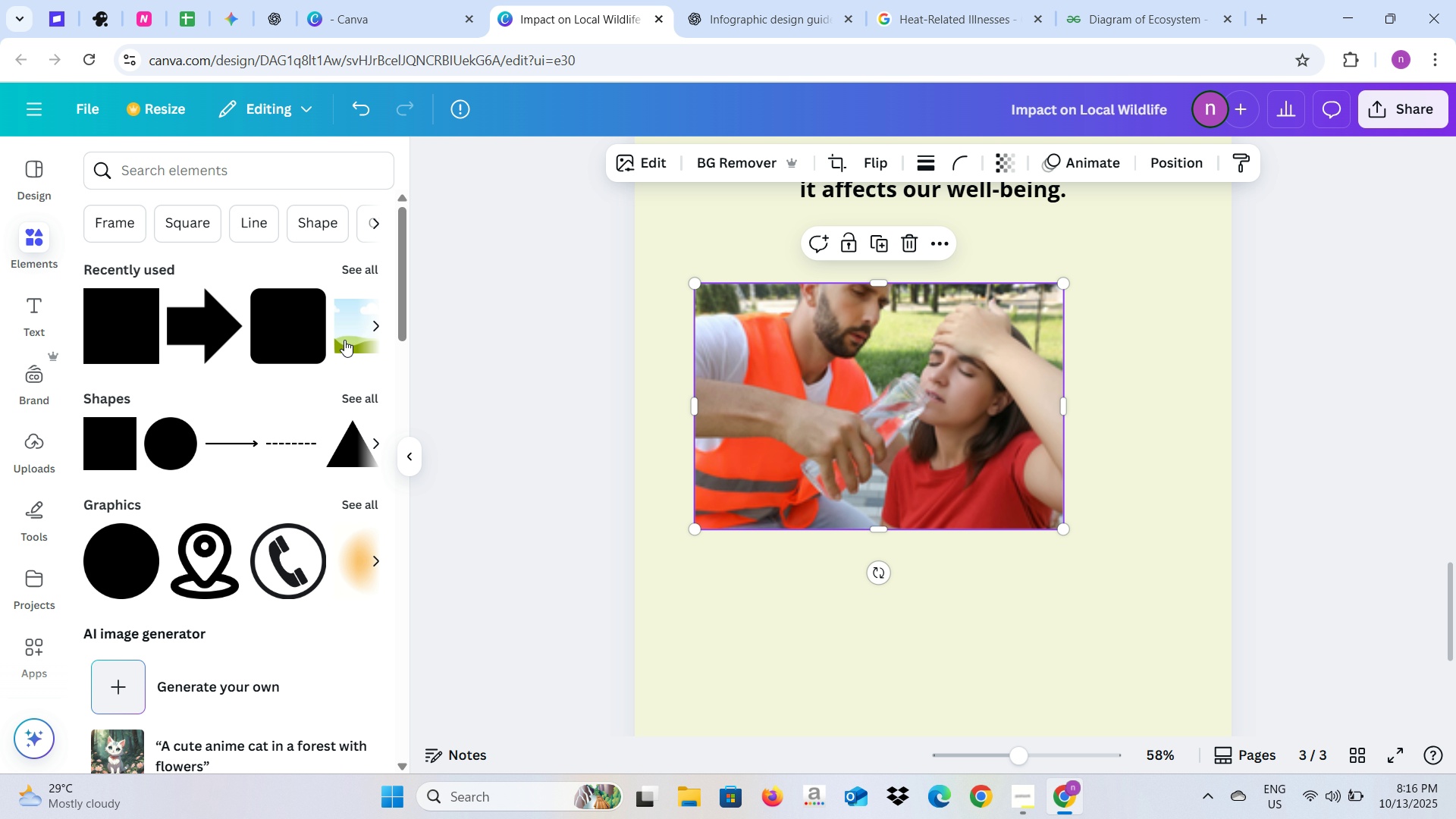 
left_click([344, 340])
 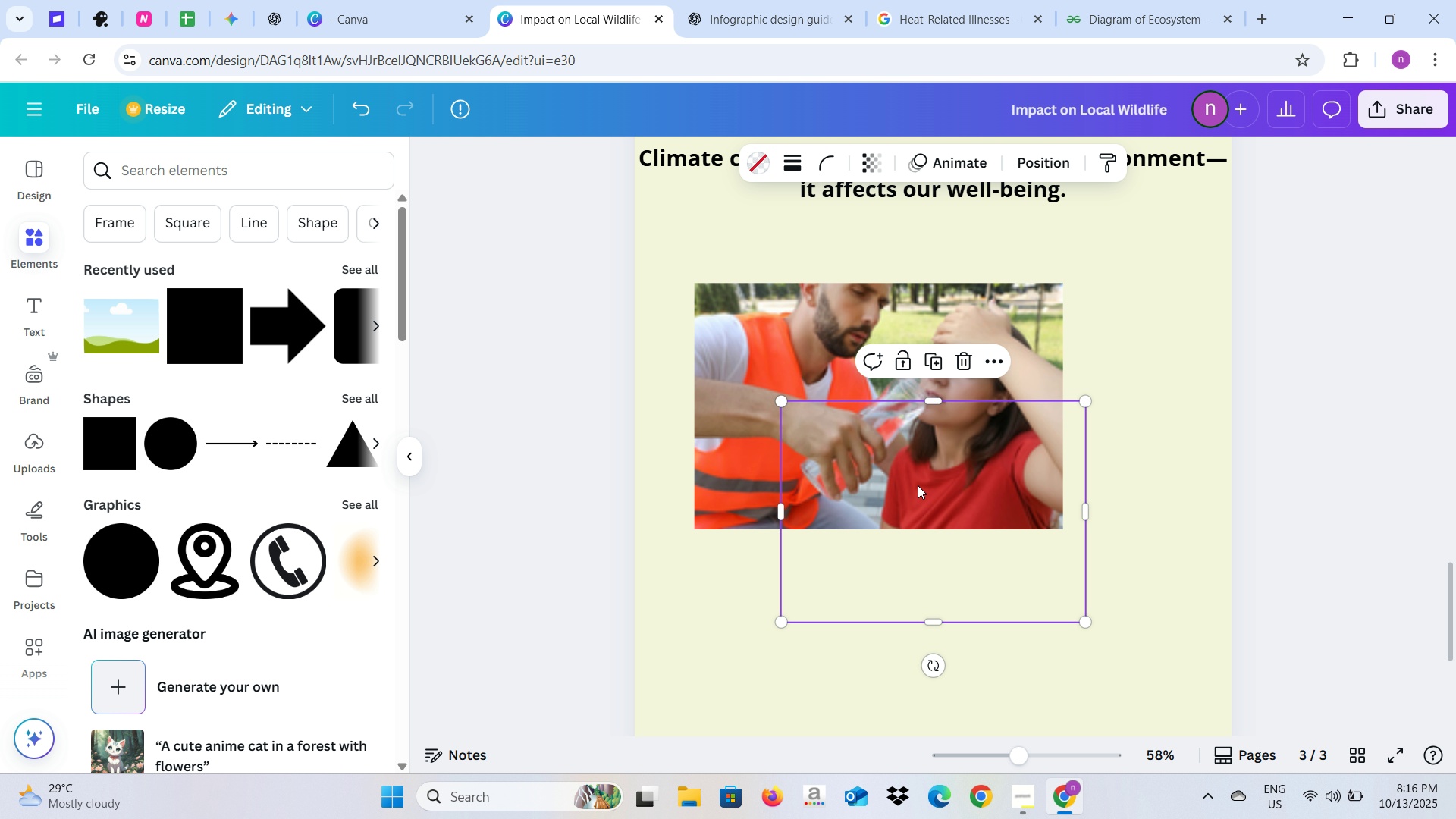 
left_click_drag(start_coordinate=[902, 521], to_coordinate=[781, 397])
 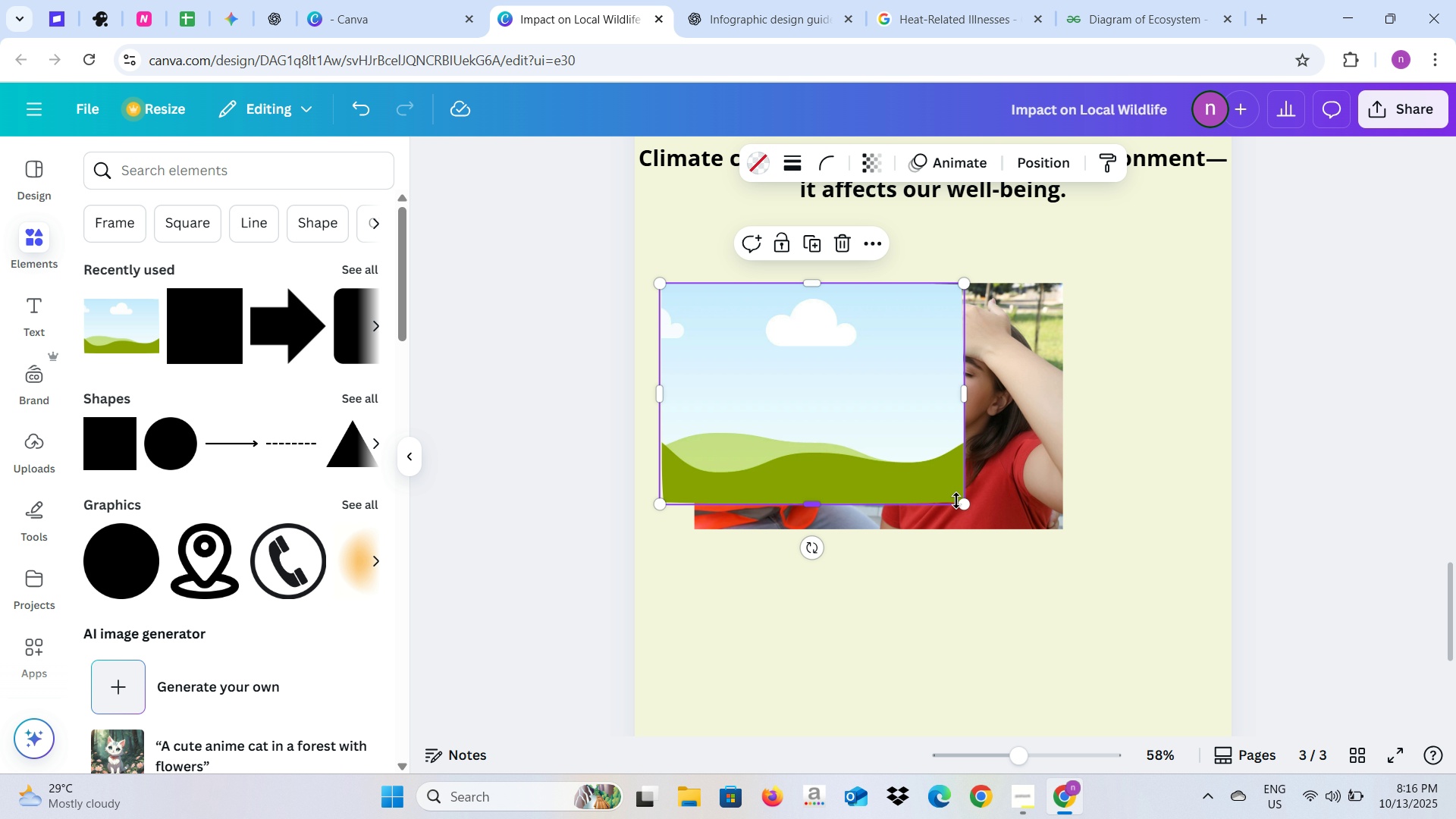 
left_click_drag(start_coordinate=[962, 503], to_coordinate=[872, 438])
 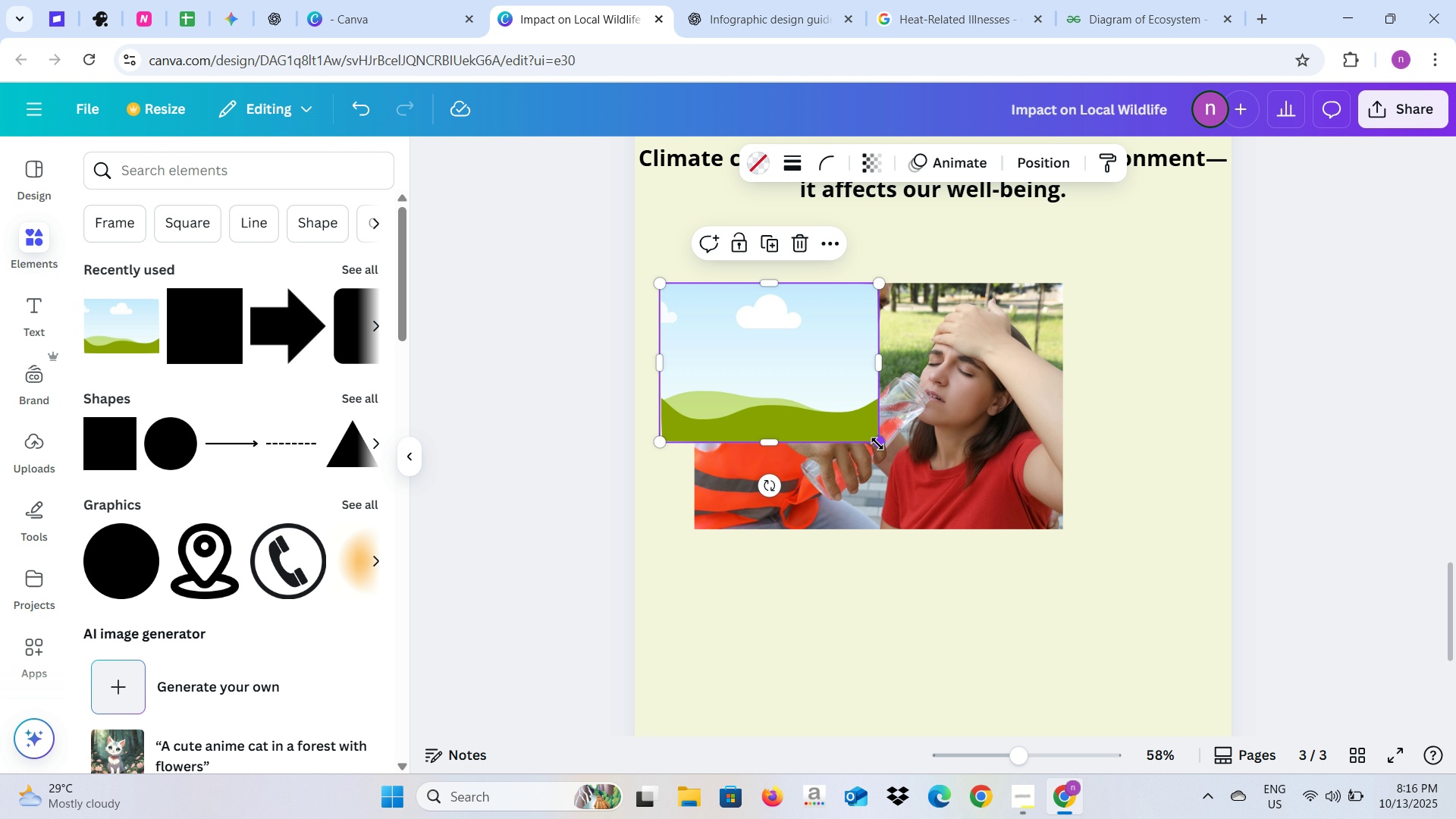 
left_click_drag(start_coordinate=[880, 445], to_coordinate=[844, 417])
 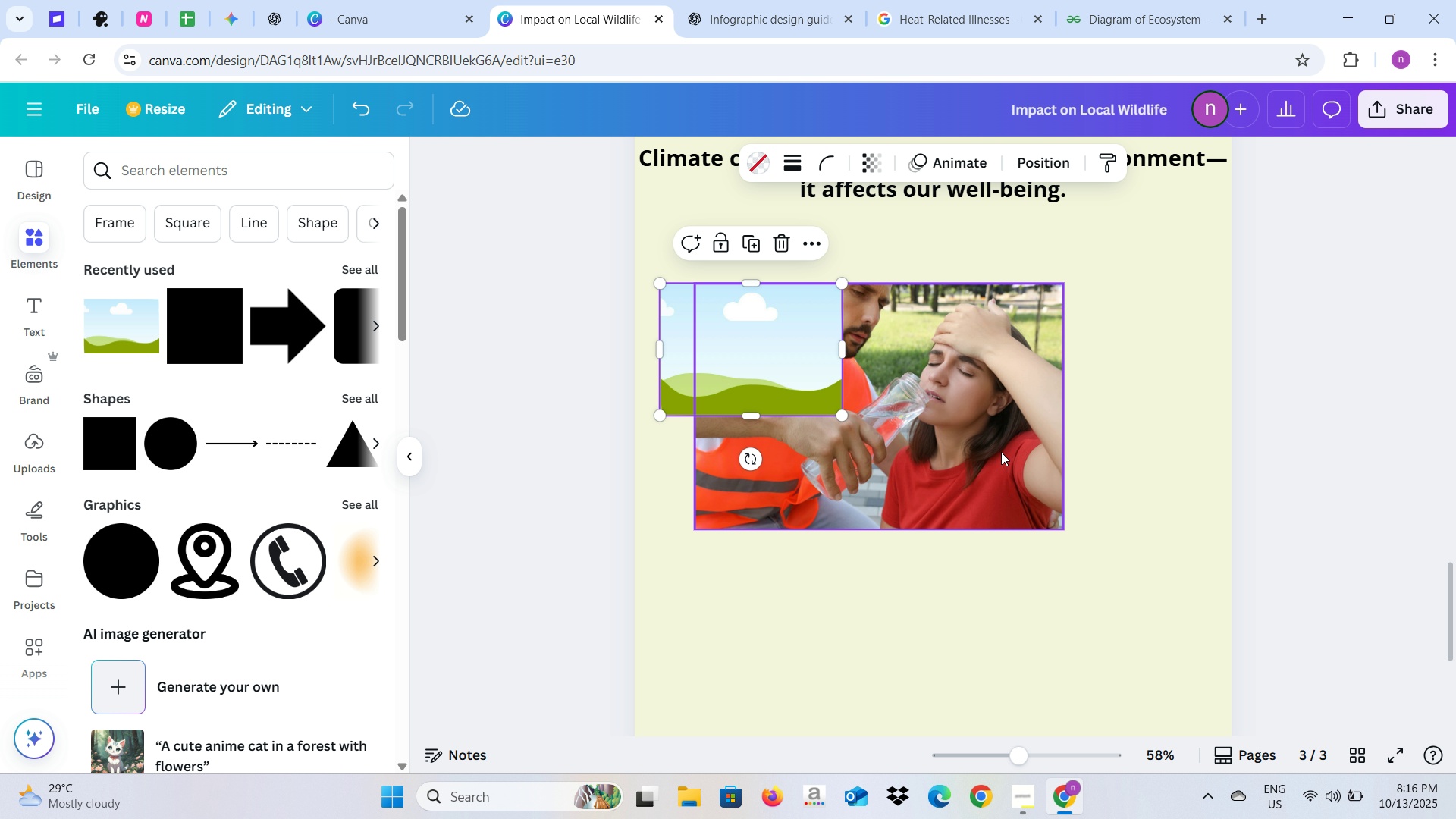 
left_click_drag(start_coordinate=[1006, 454], to_coordinate=[794, 361])
 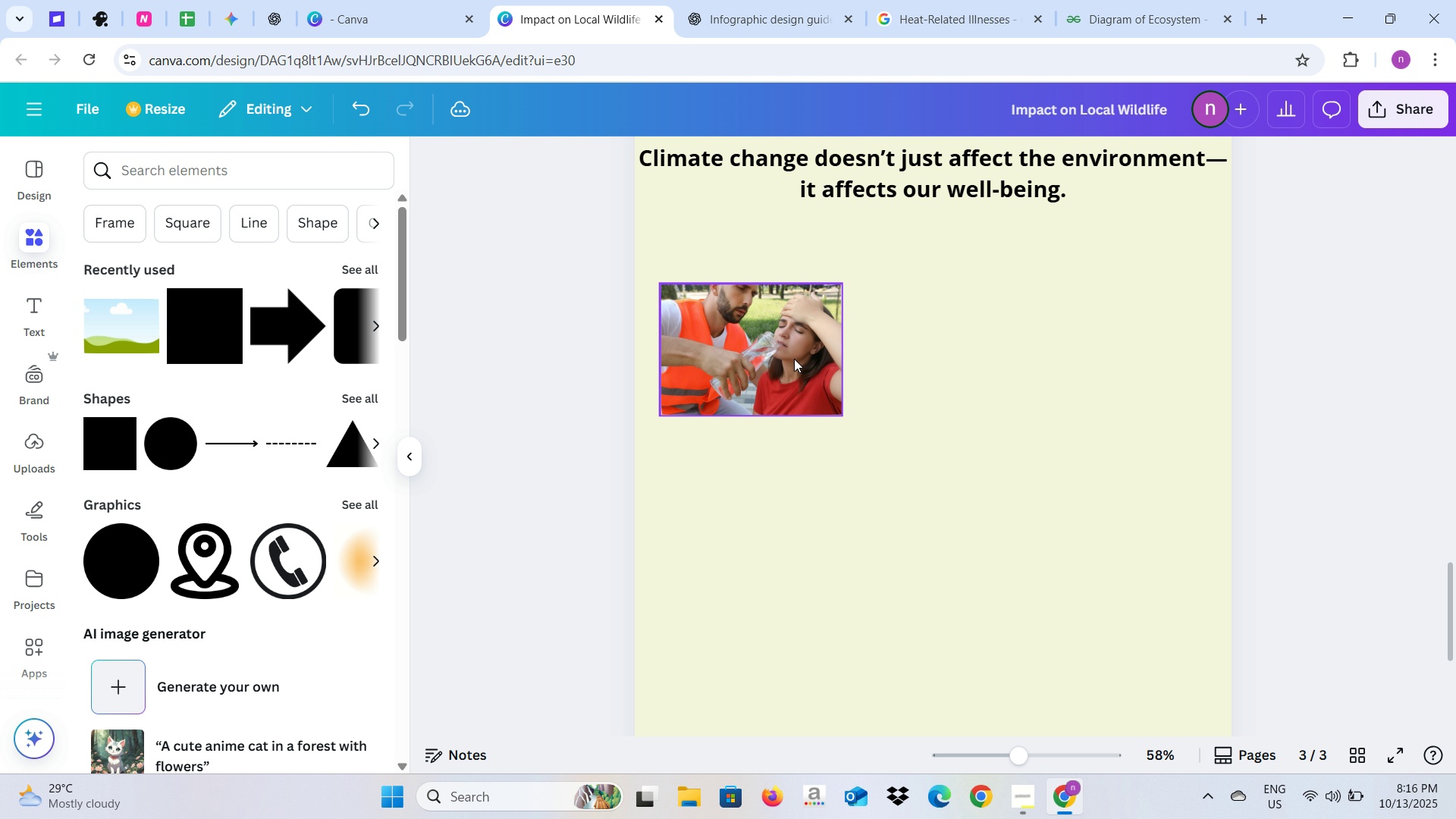 
left_click_drag(start_coordinate=[786, 354], to_coordinate=[791, 368])
 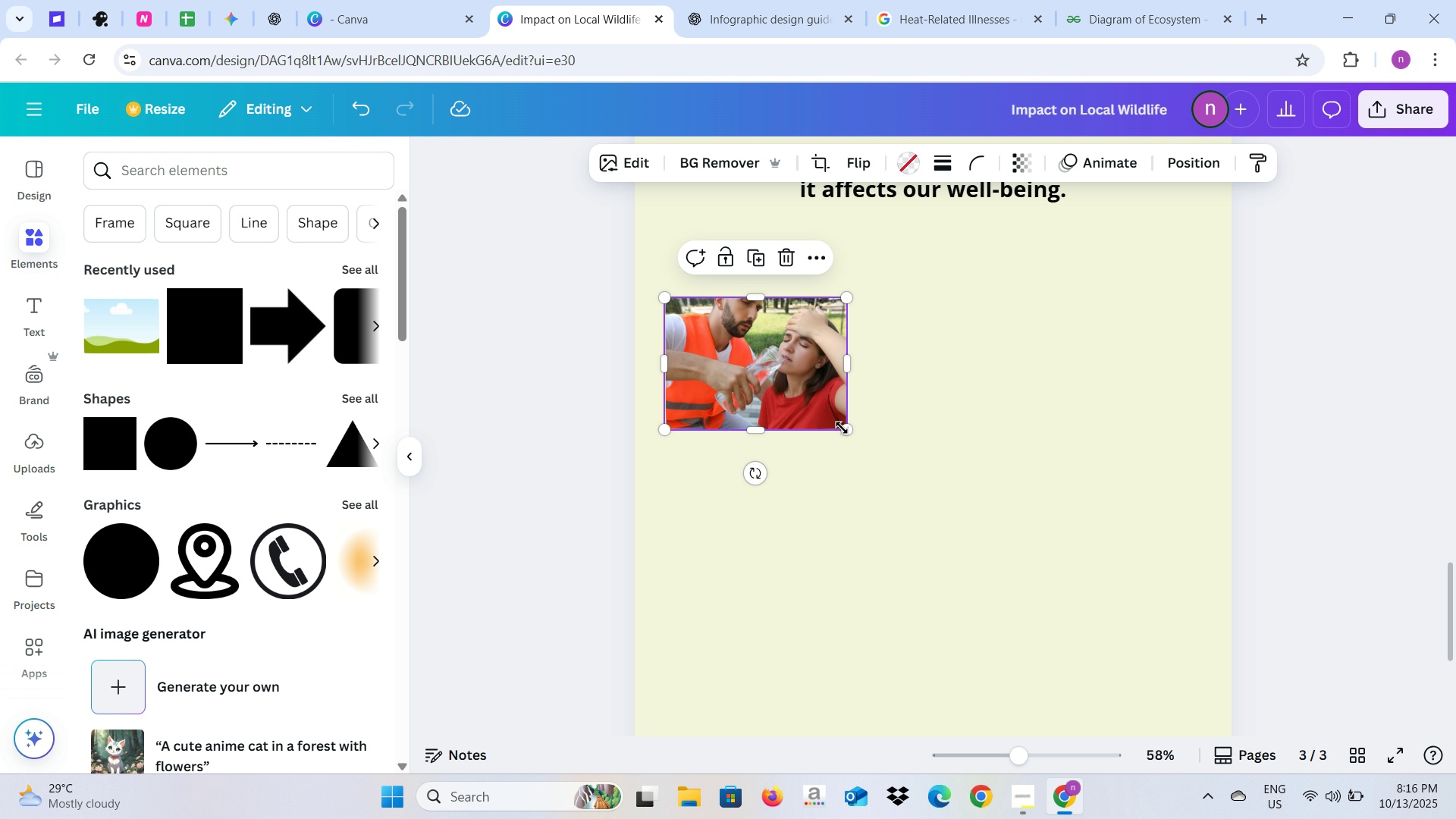 
left_click_drag(start_coordinate=[843, 427], to_coordinate=[849, 436])
 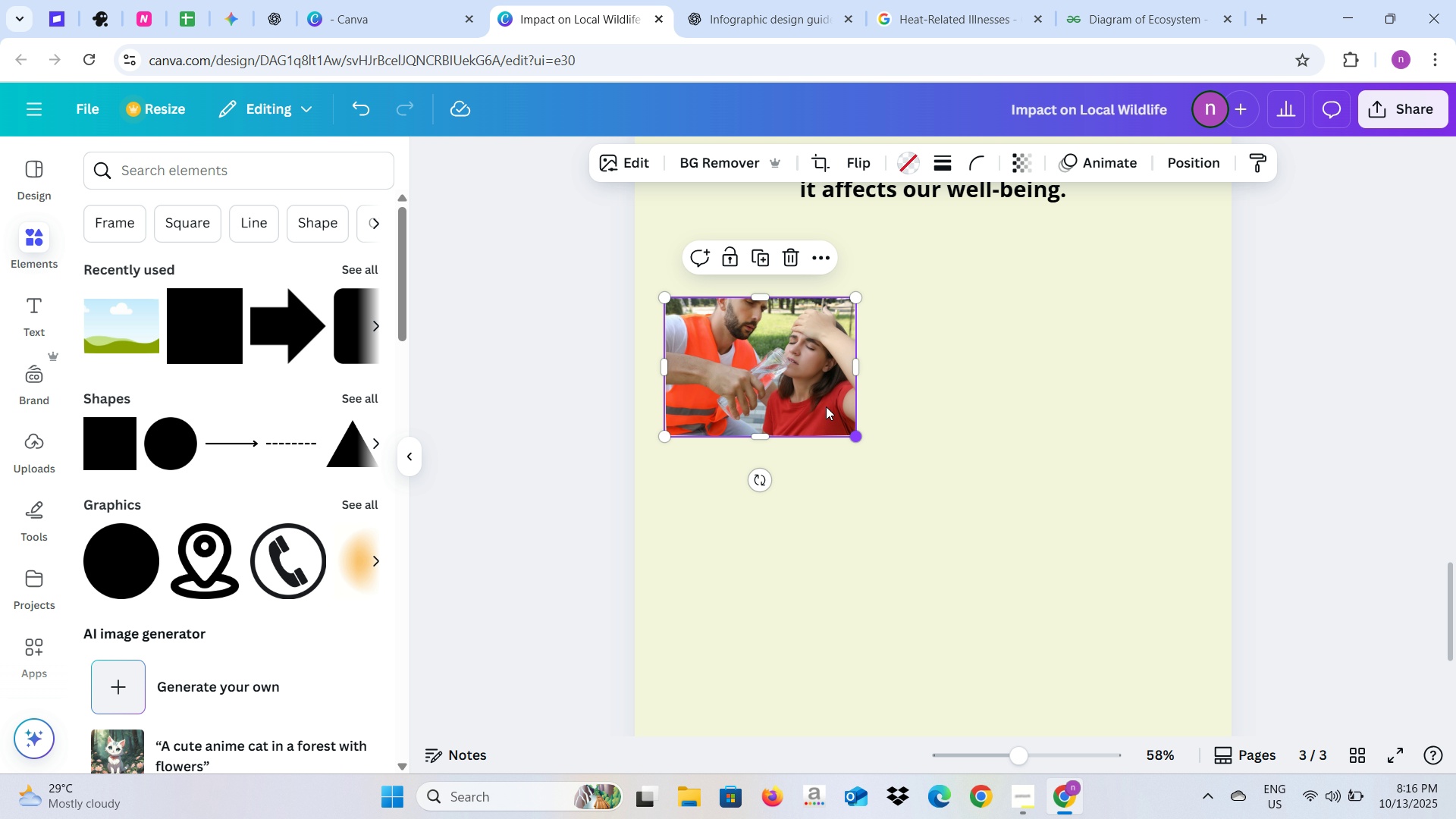 
left_click_drag(start_coordinate=[825, 406], to_coordinate=[814, 400])
 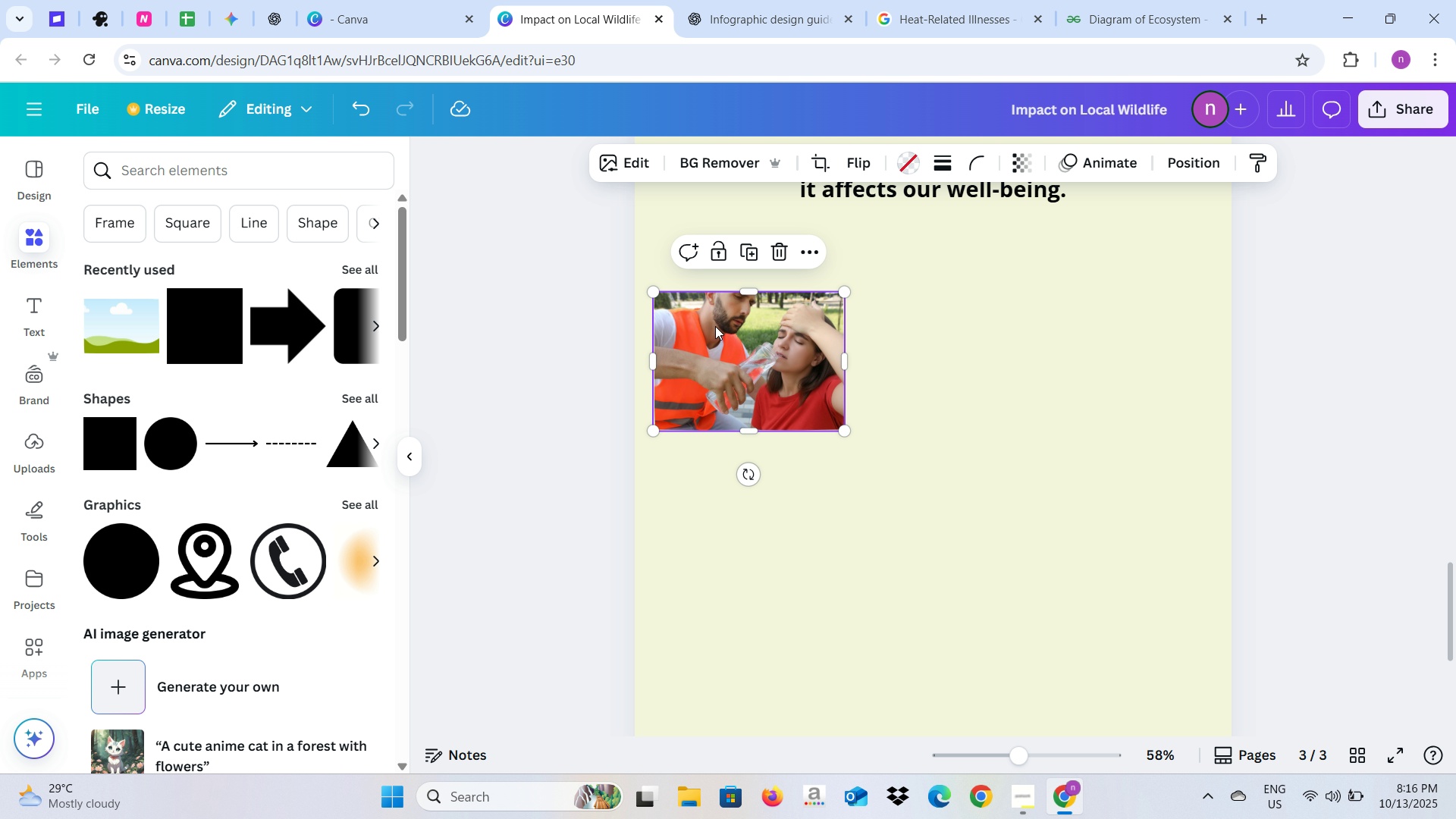 
left_click([751, 269])
 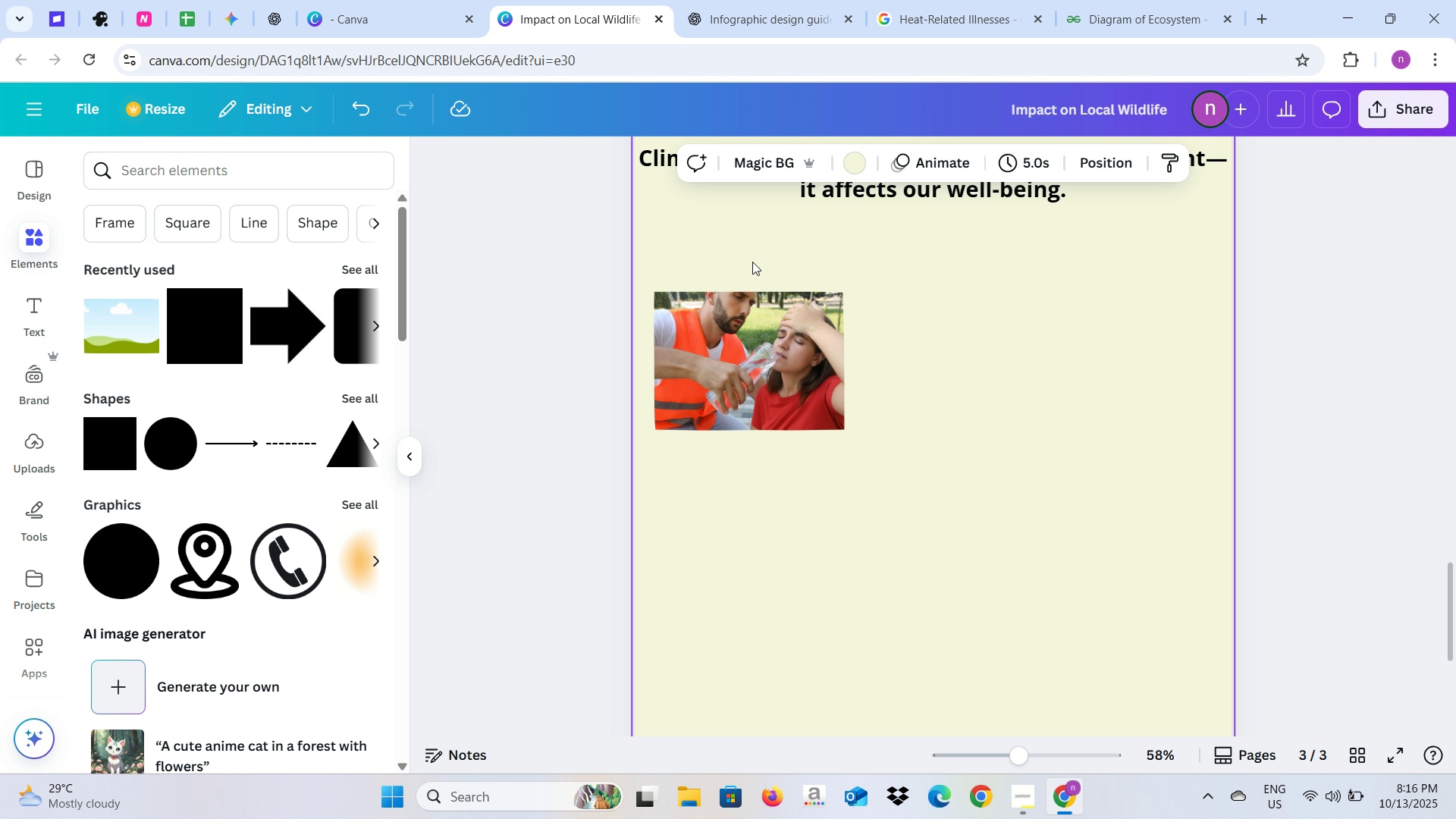 
double_click([752, 262])
 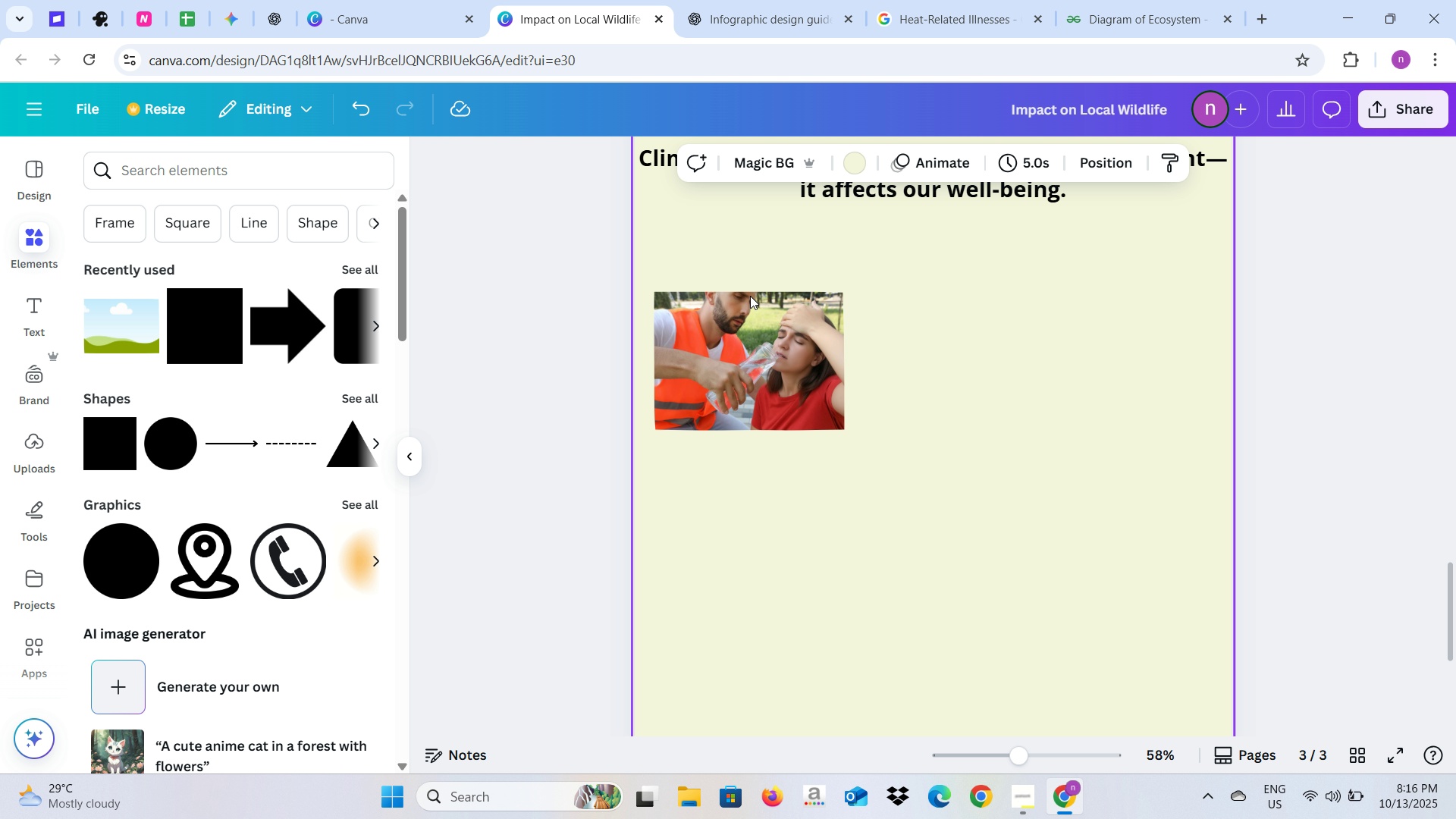 
left_click([750, 296])
 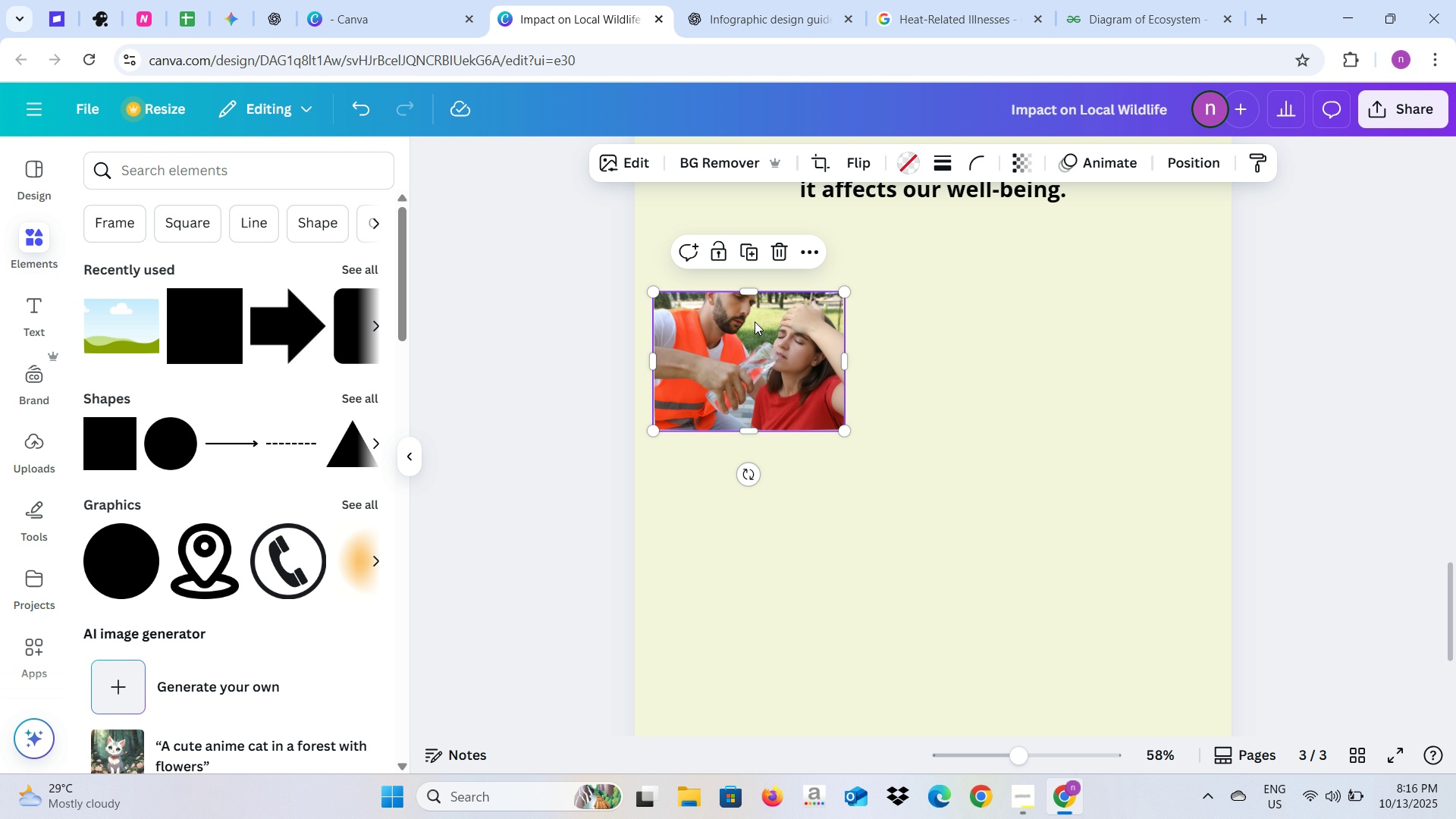 
key(Control+Z)
 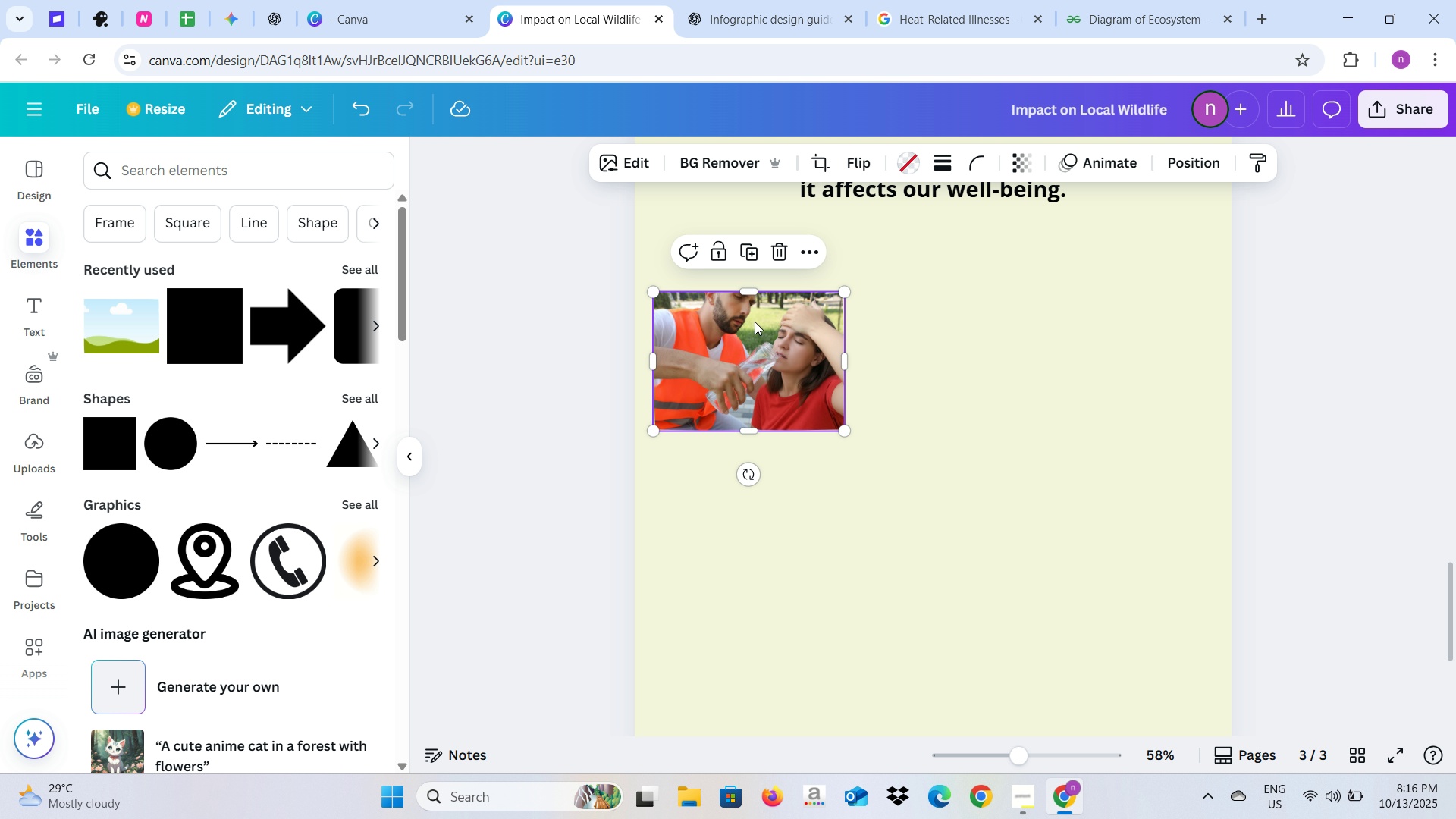 
key(Control+Z)
 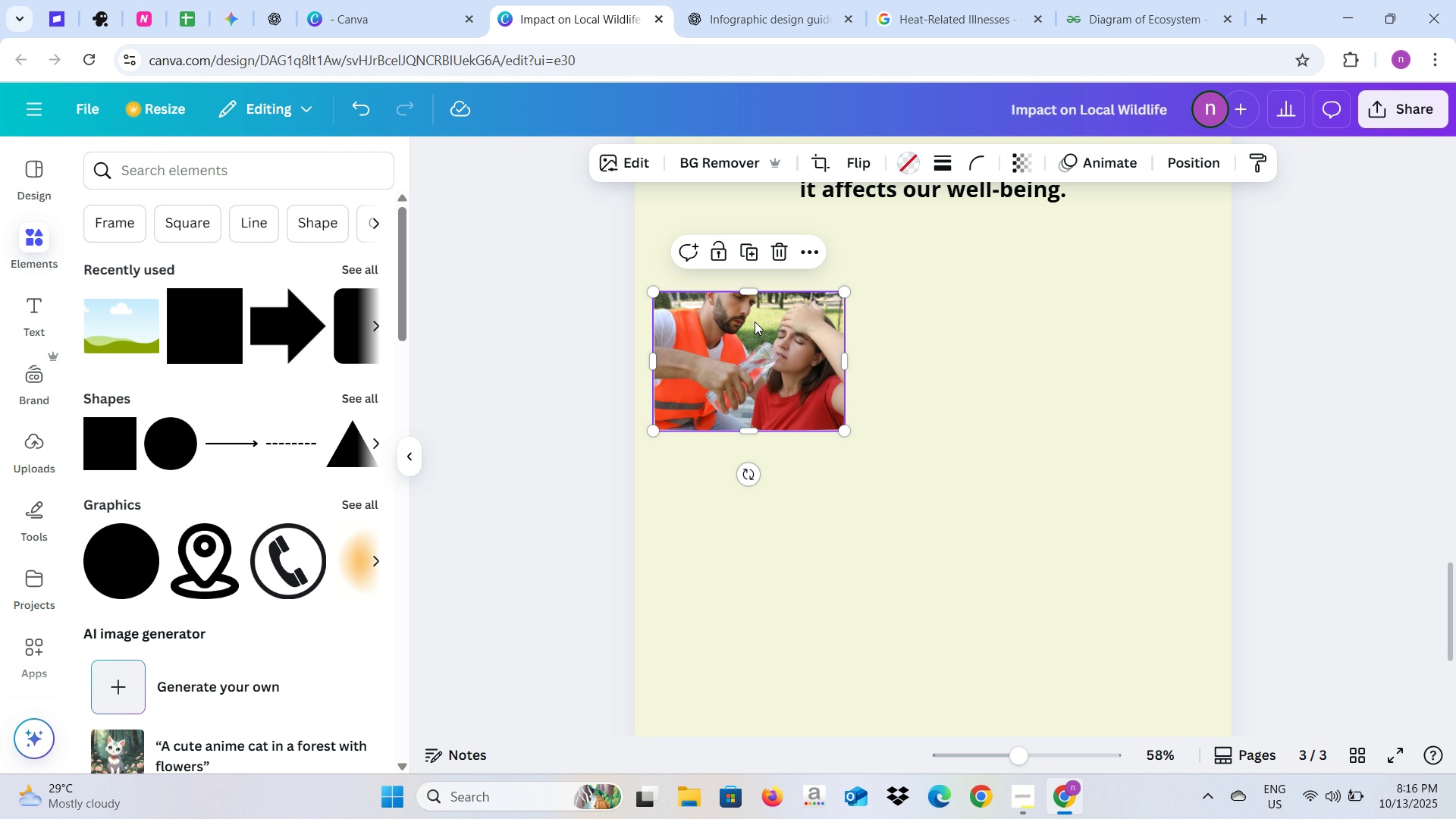 
key(Control+Z)
 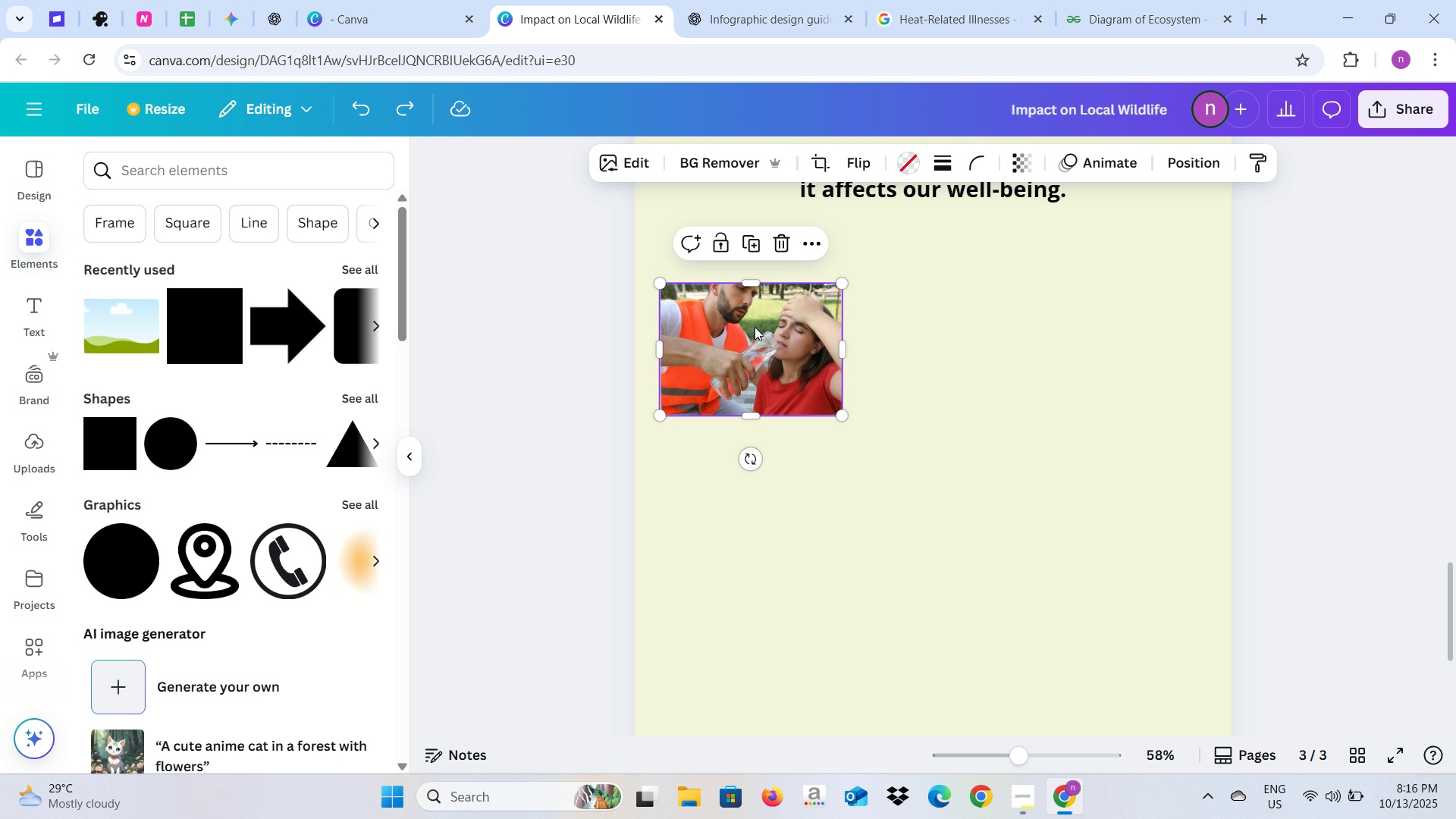 
key(Control+Z)
 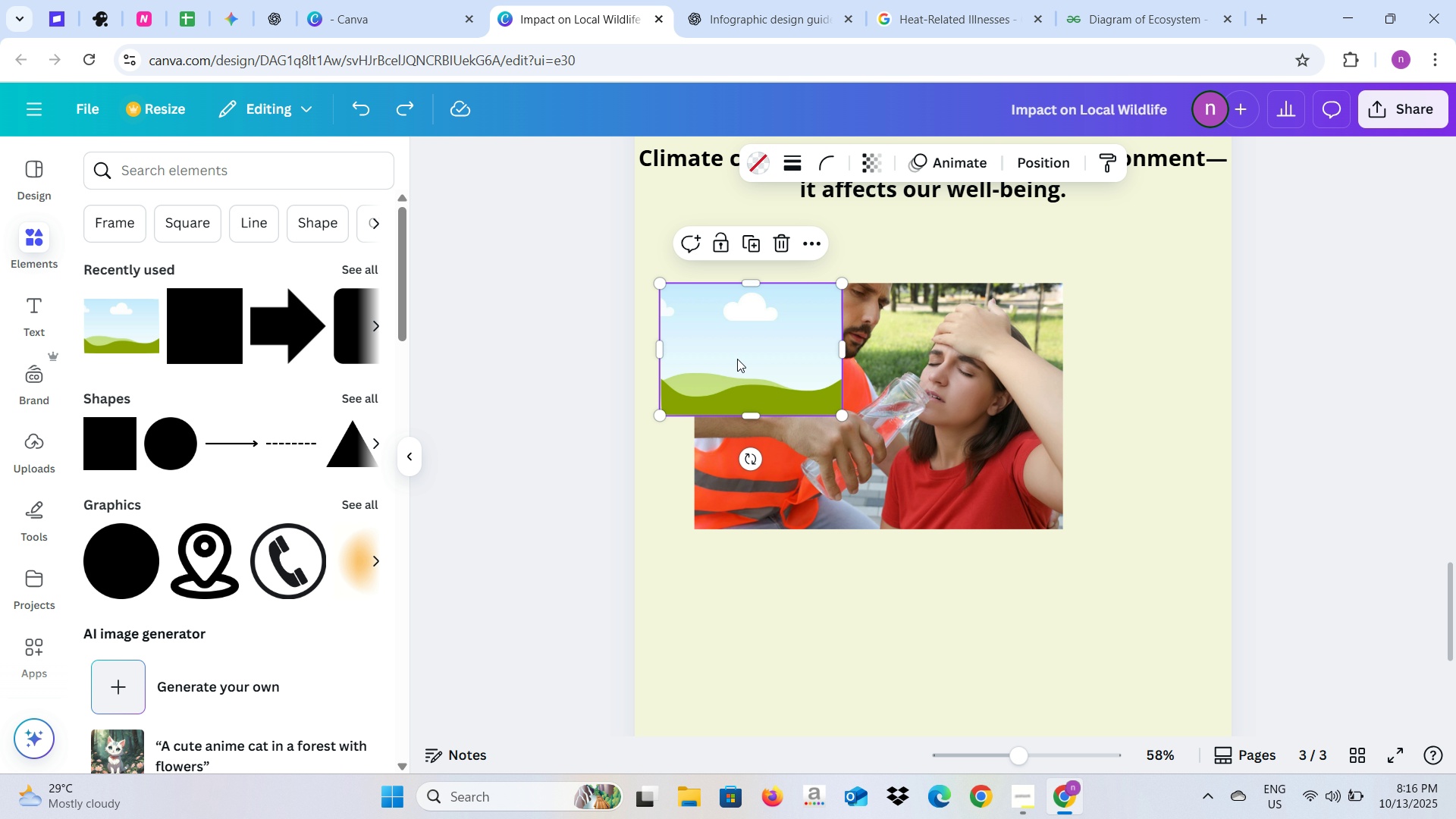 
left_click([754, 242])
 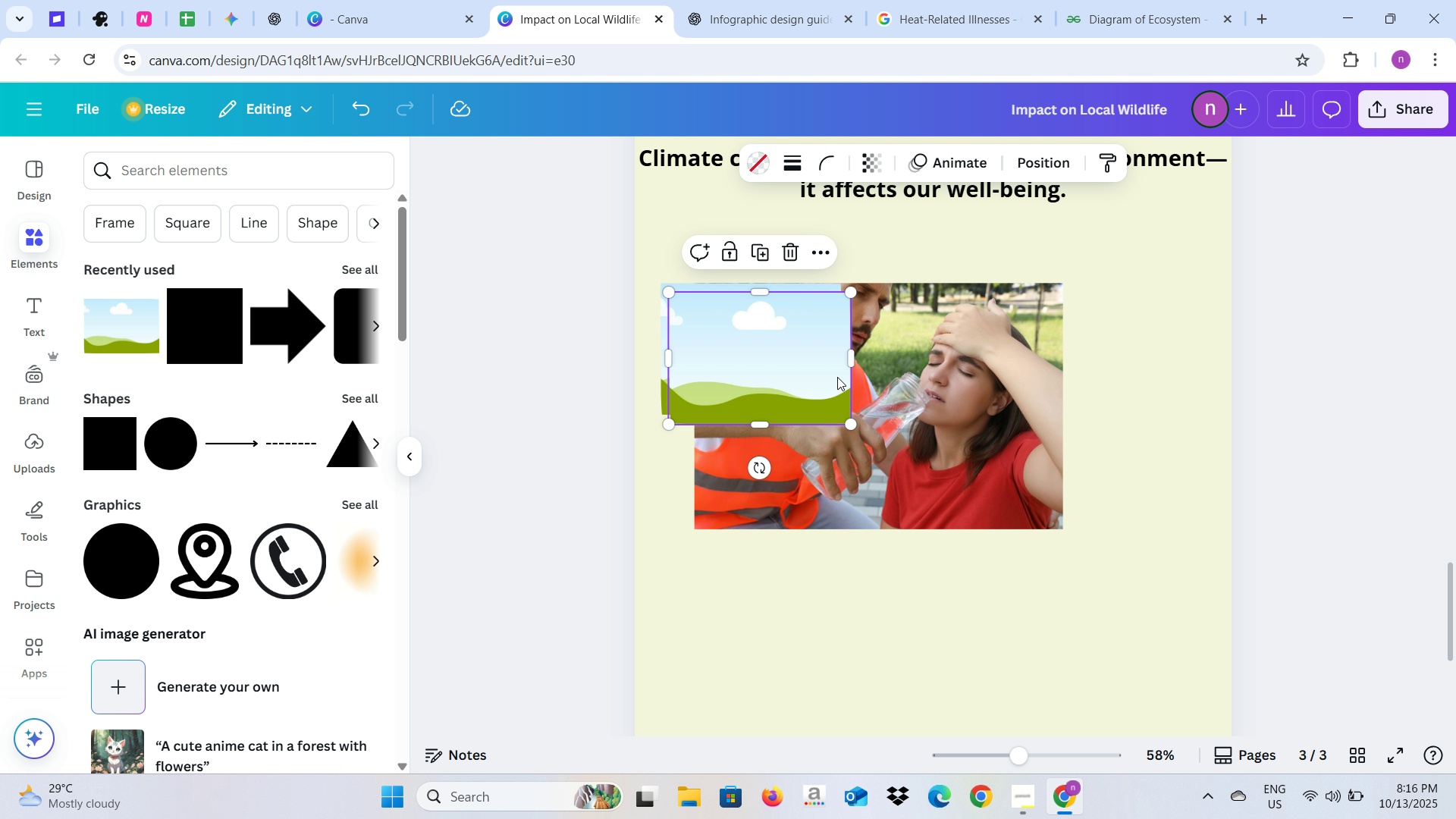 
left_click_drag(start_coordinate=[805, 372], to_coordinate=[802, 522])
 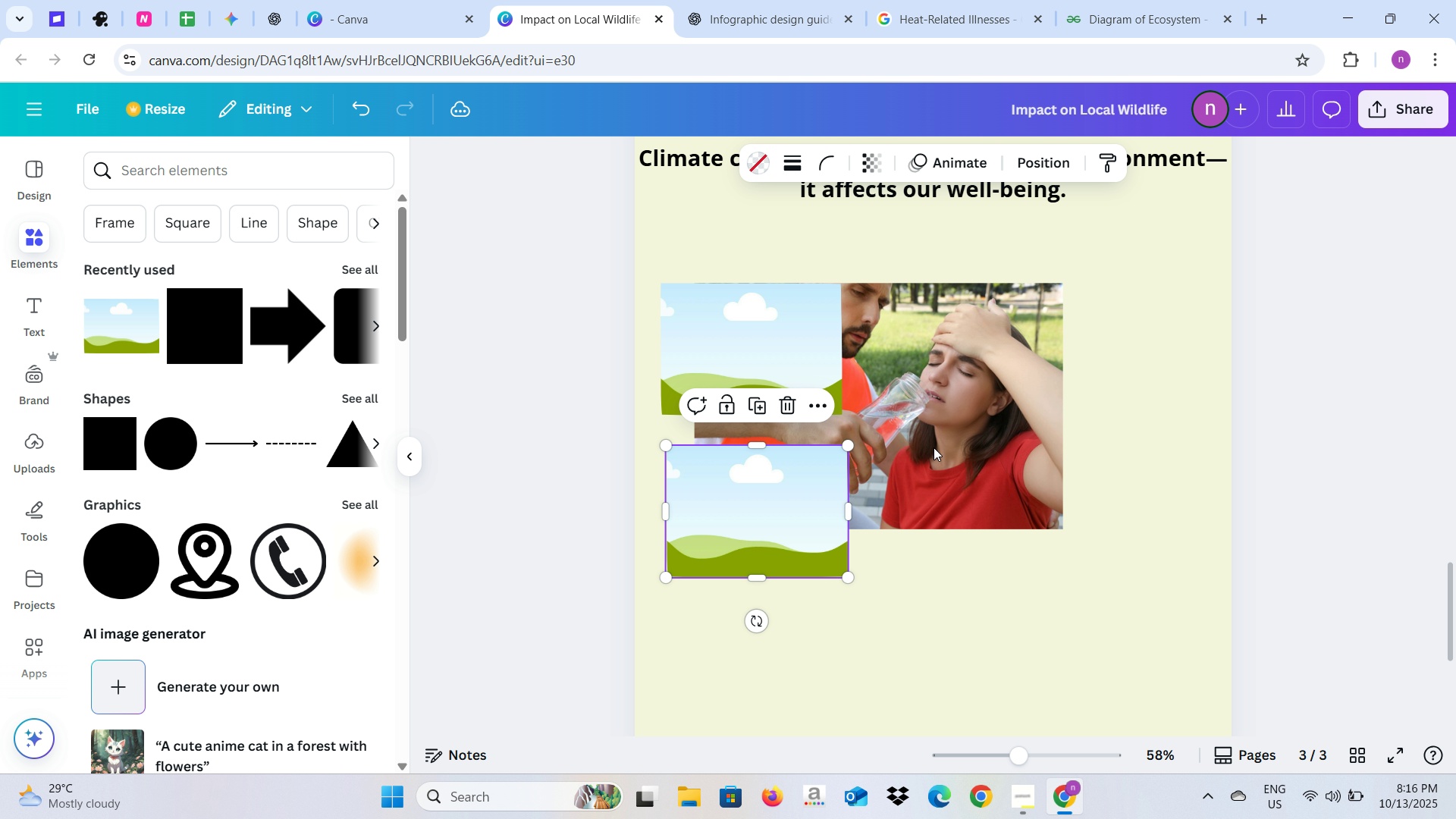 
left_click_drag(start_coordinate=[934, 447], to_coordinate=[813, 362])
 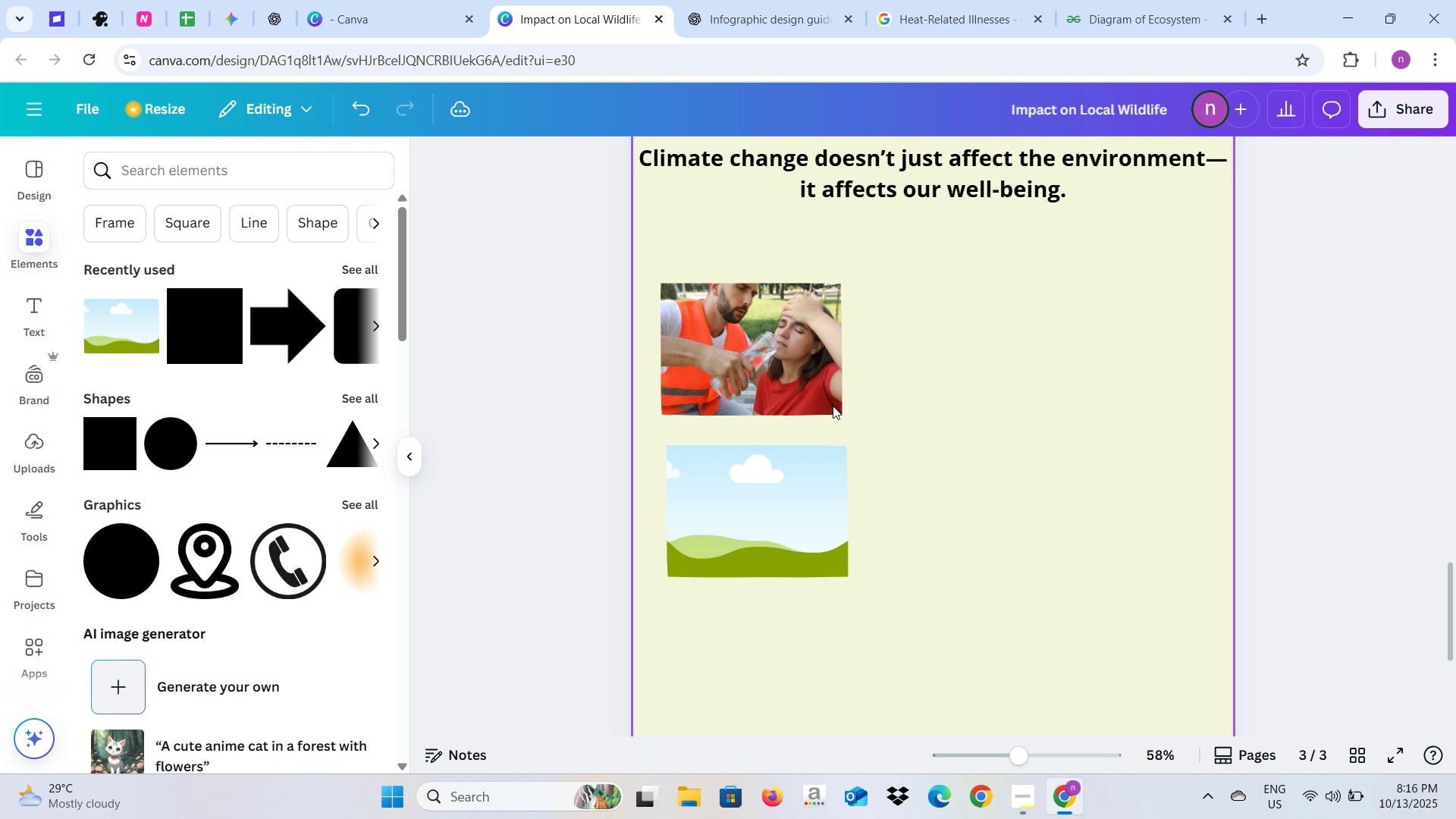 
left_click([821, 384])
 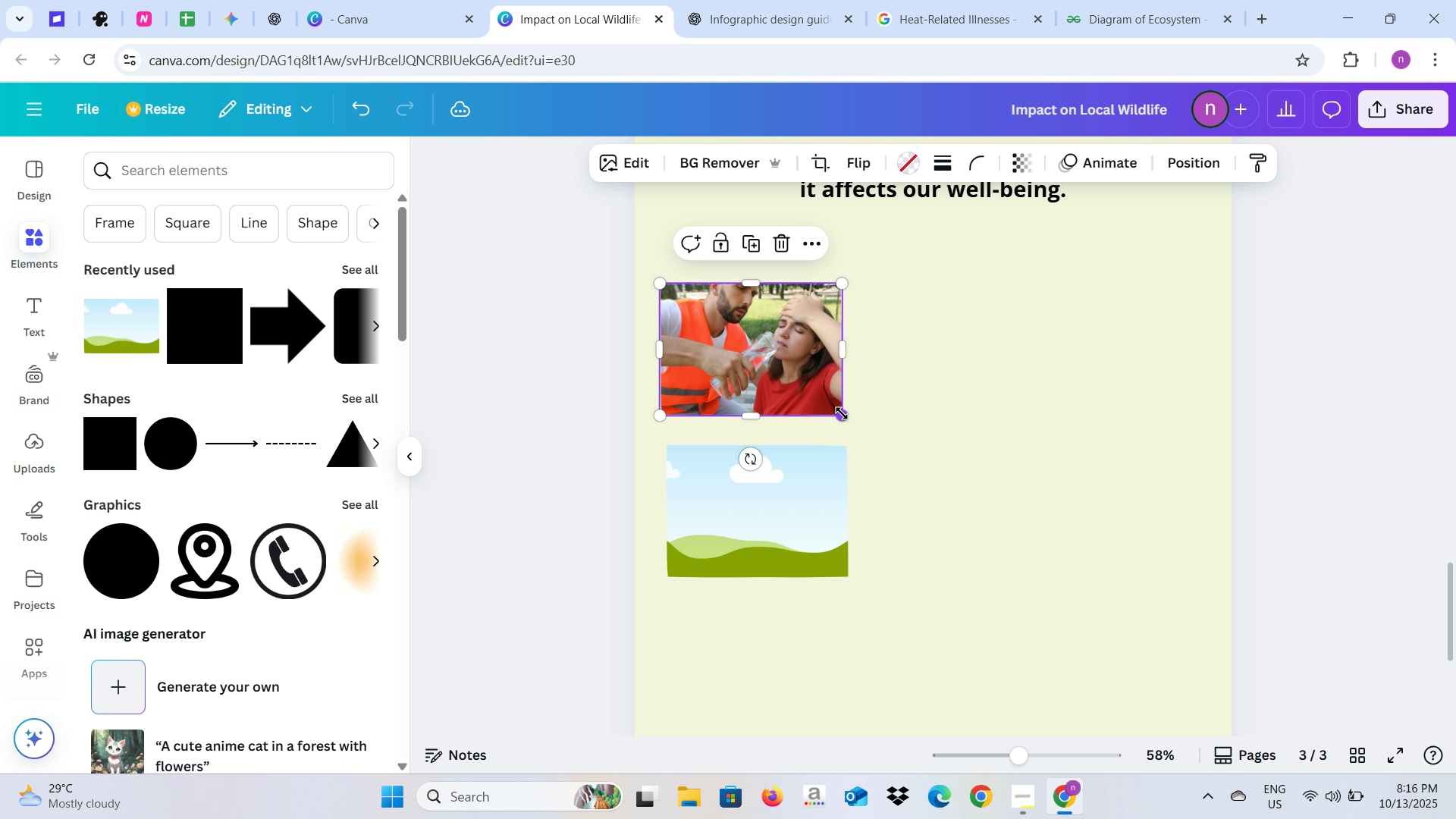 
left_click_drag(start_coordinate=[842, 413], to_coordinate=[852, 431])
 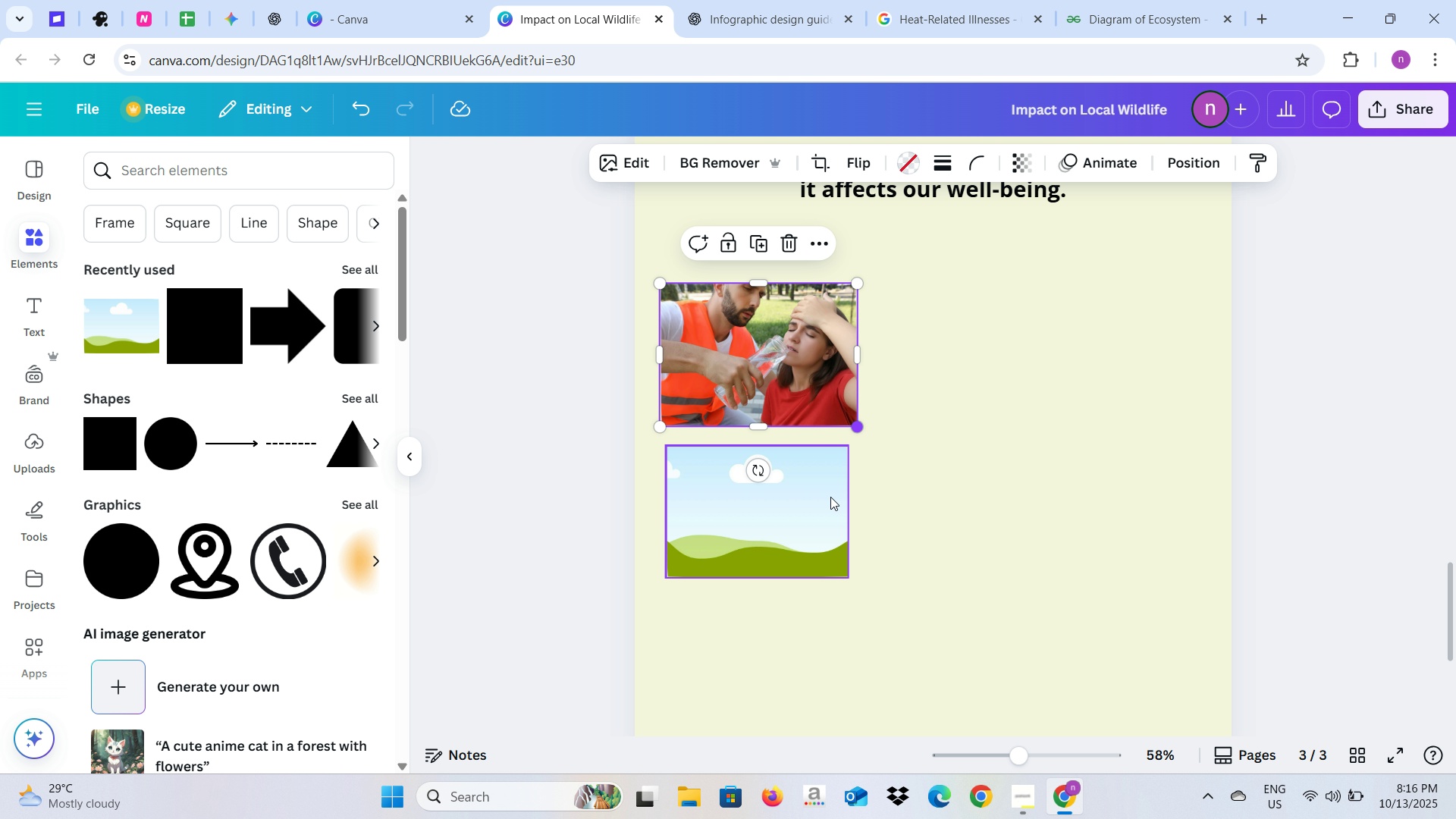 
left_click([830, 497])
 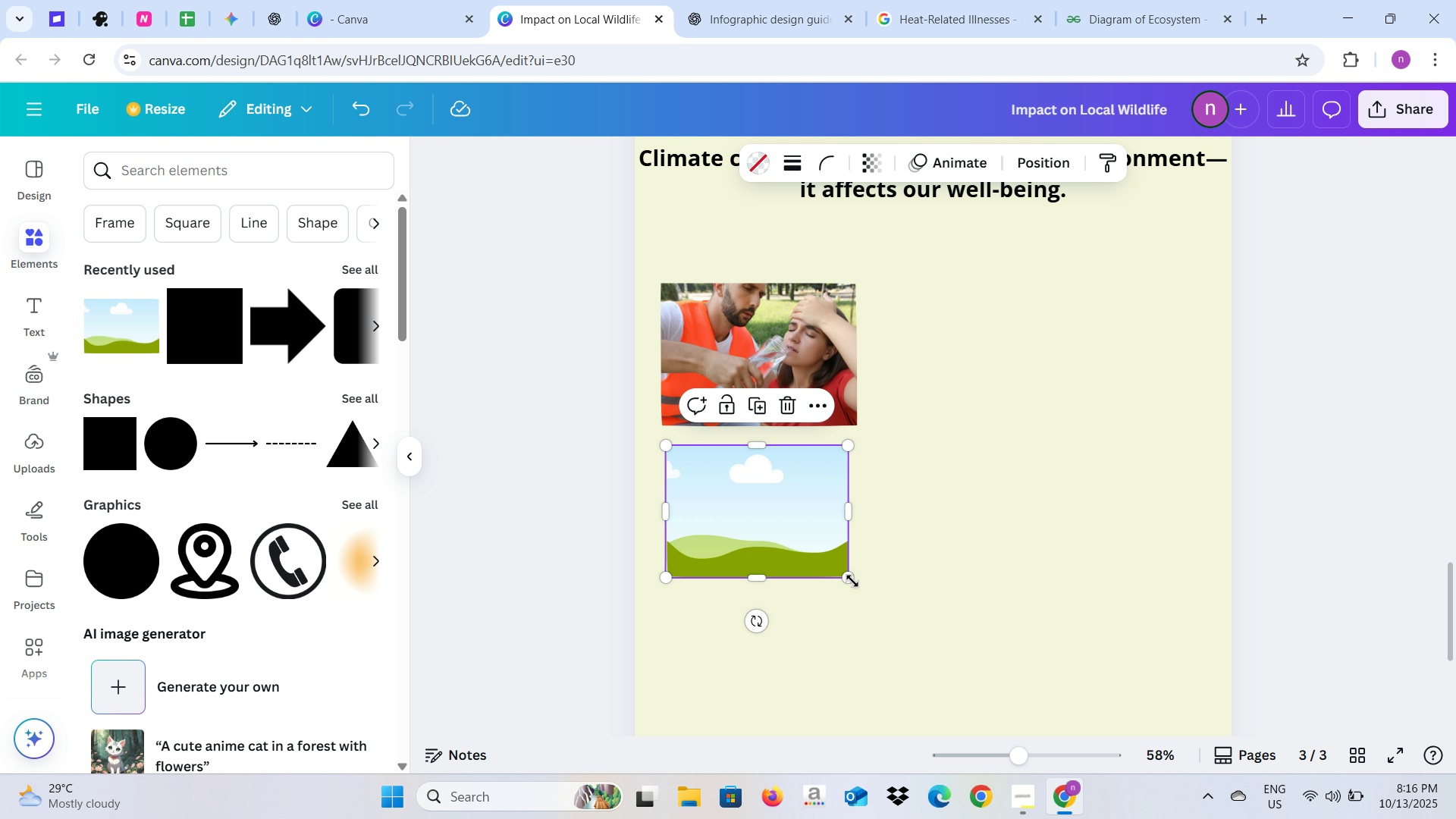 
left_click_drag(start_coordinate=[851, 582], to_coordinate=[858, 588])
 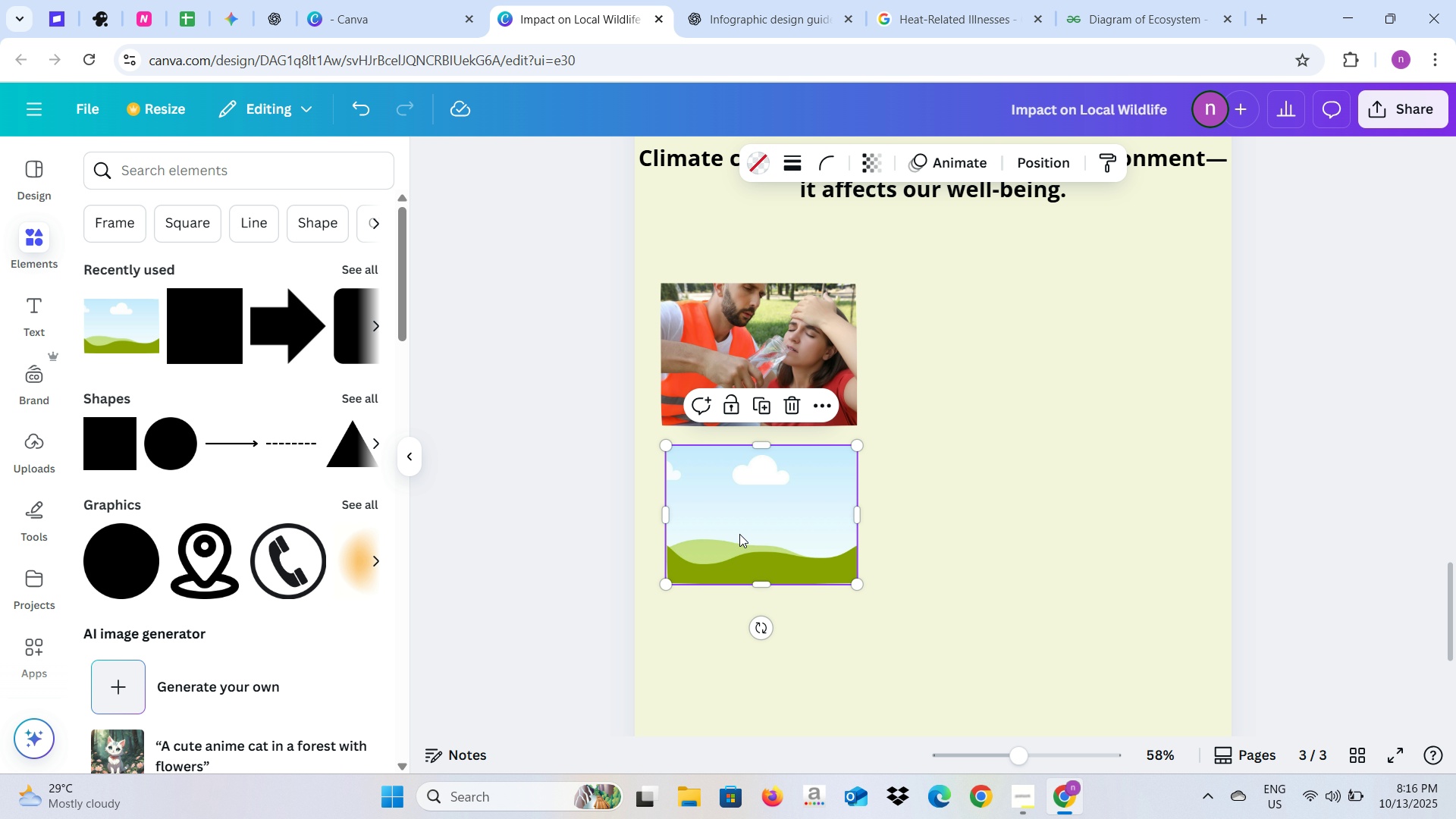 
mouse_move([720, 510])
 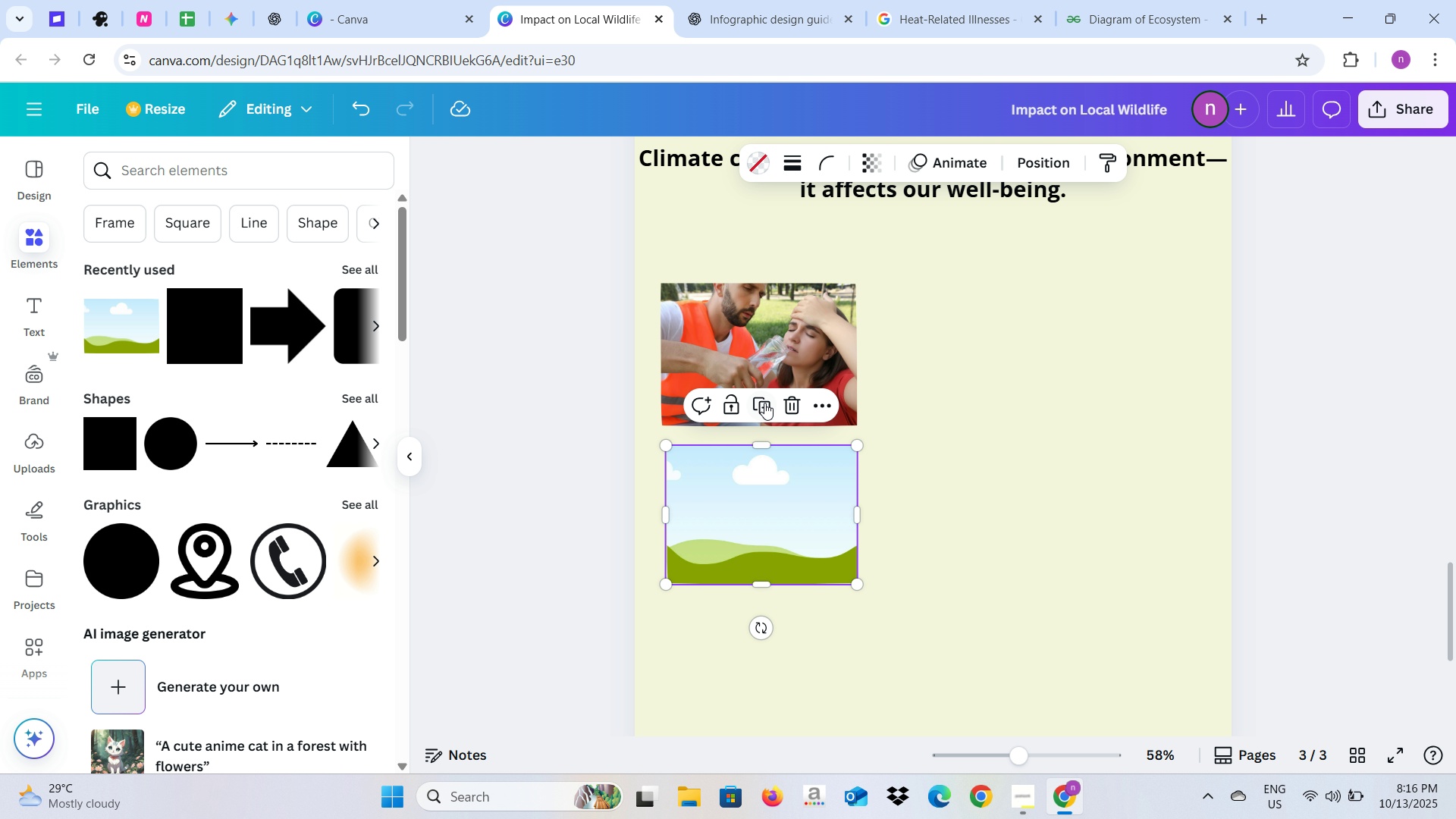 
left_click([764, 403])
 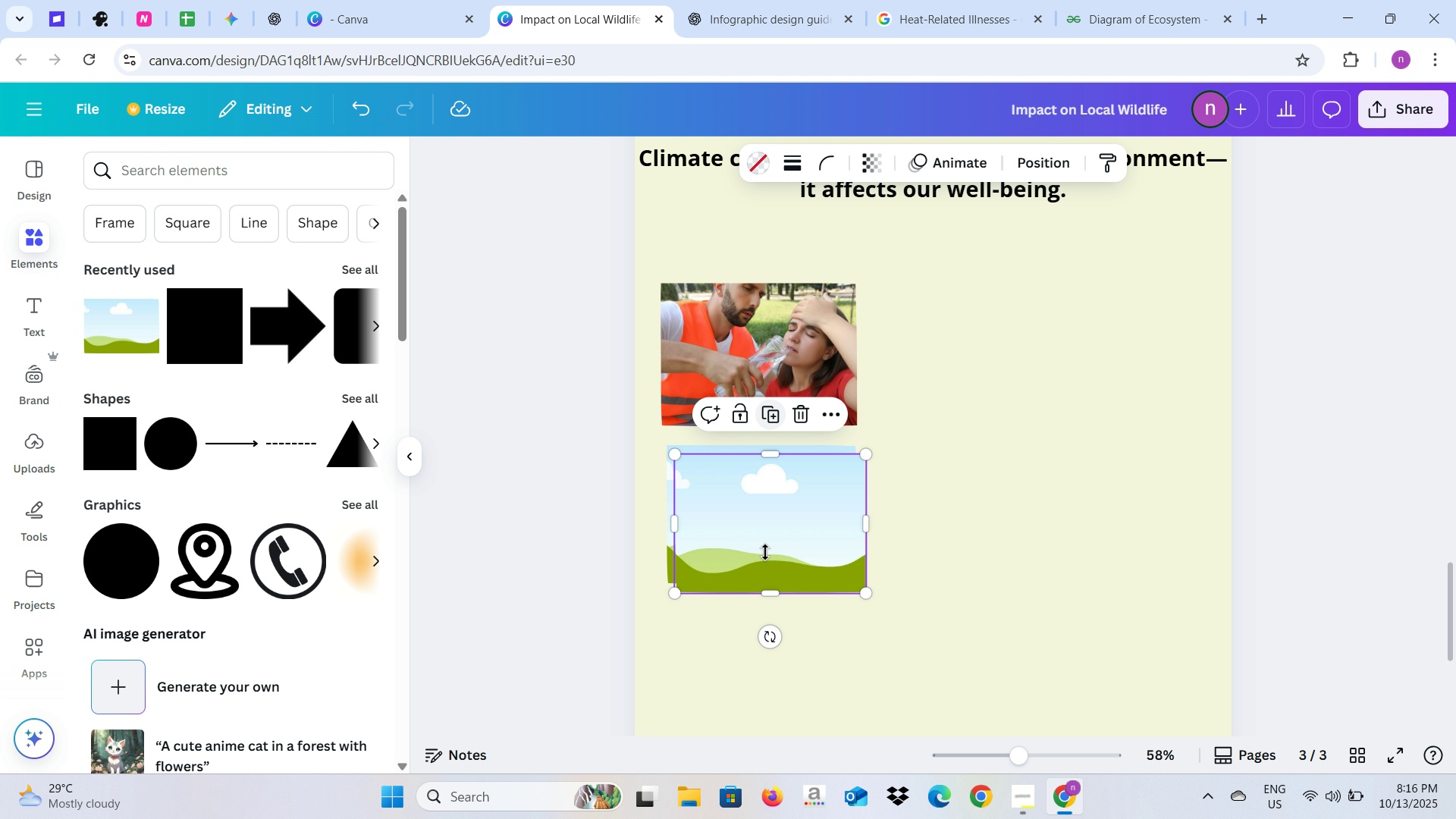 
scroll: coordinate [765, 552], scroll_direction: down, amount: 1.0
 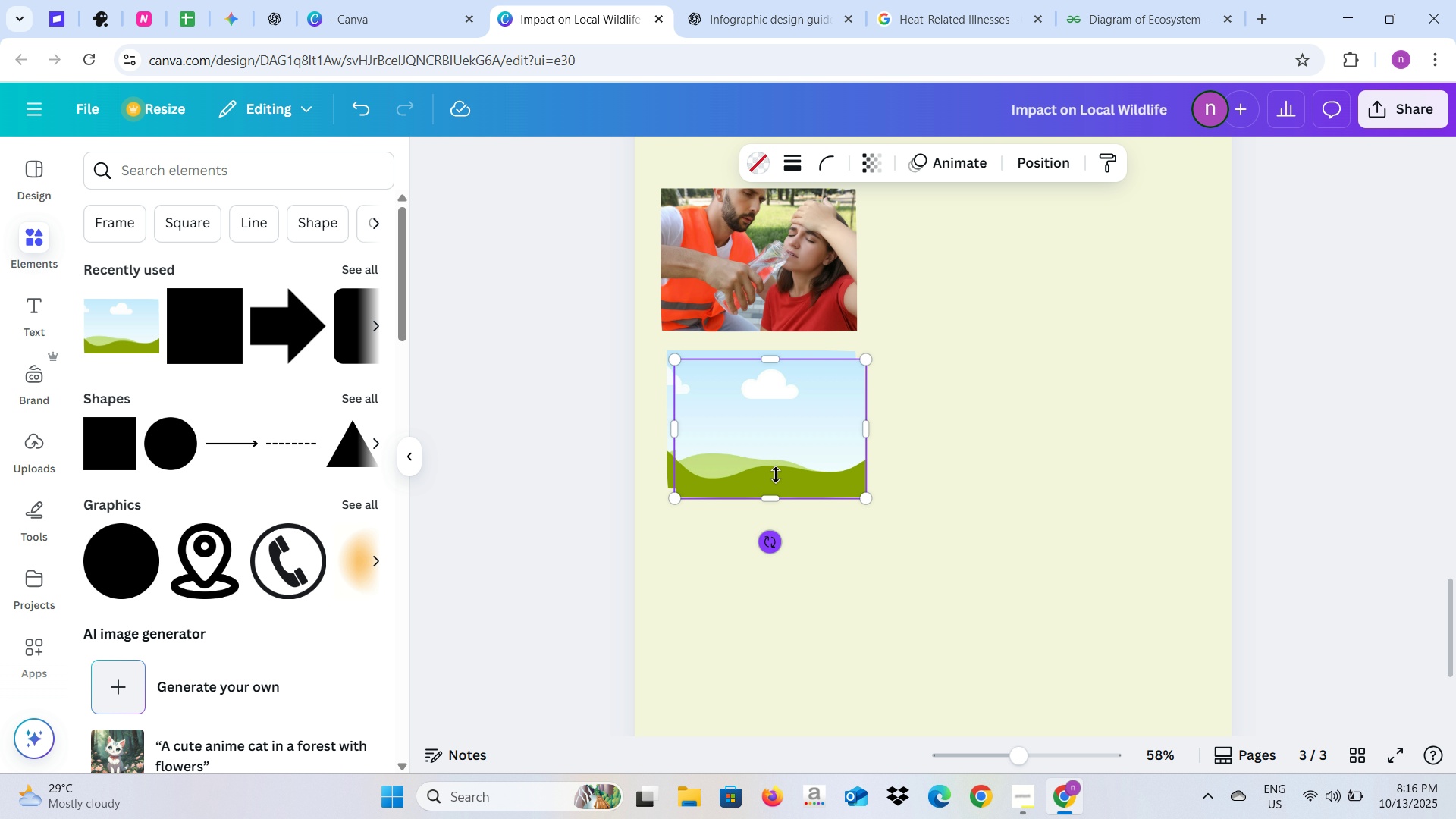 
left_click_drag(start_coordinate=[776, 437], to_coordinate=[764, 586])
 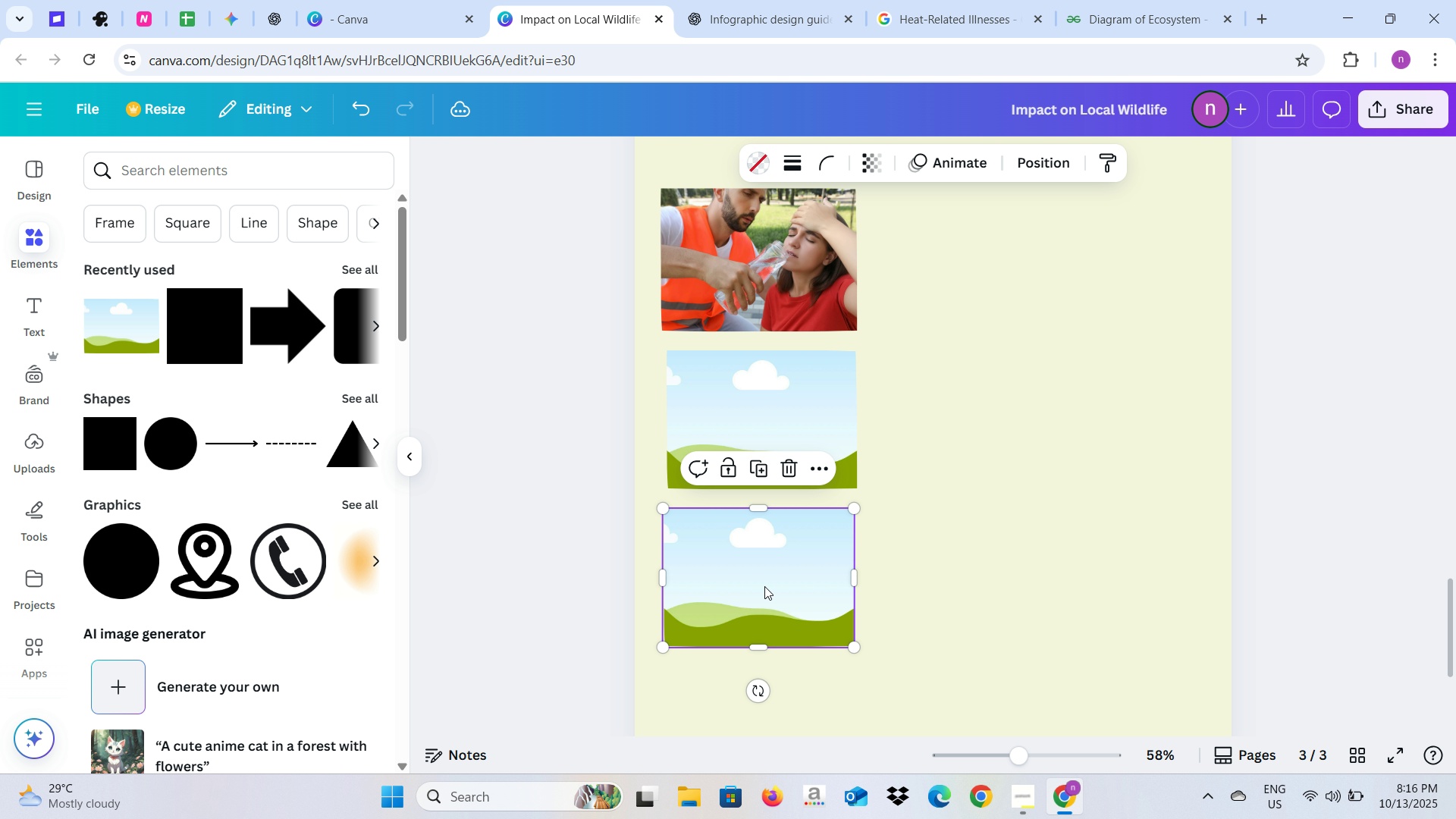 
scroll: coordinate [764, 586], scroll_direction: down, amount: 3.0
 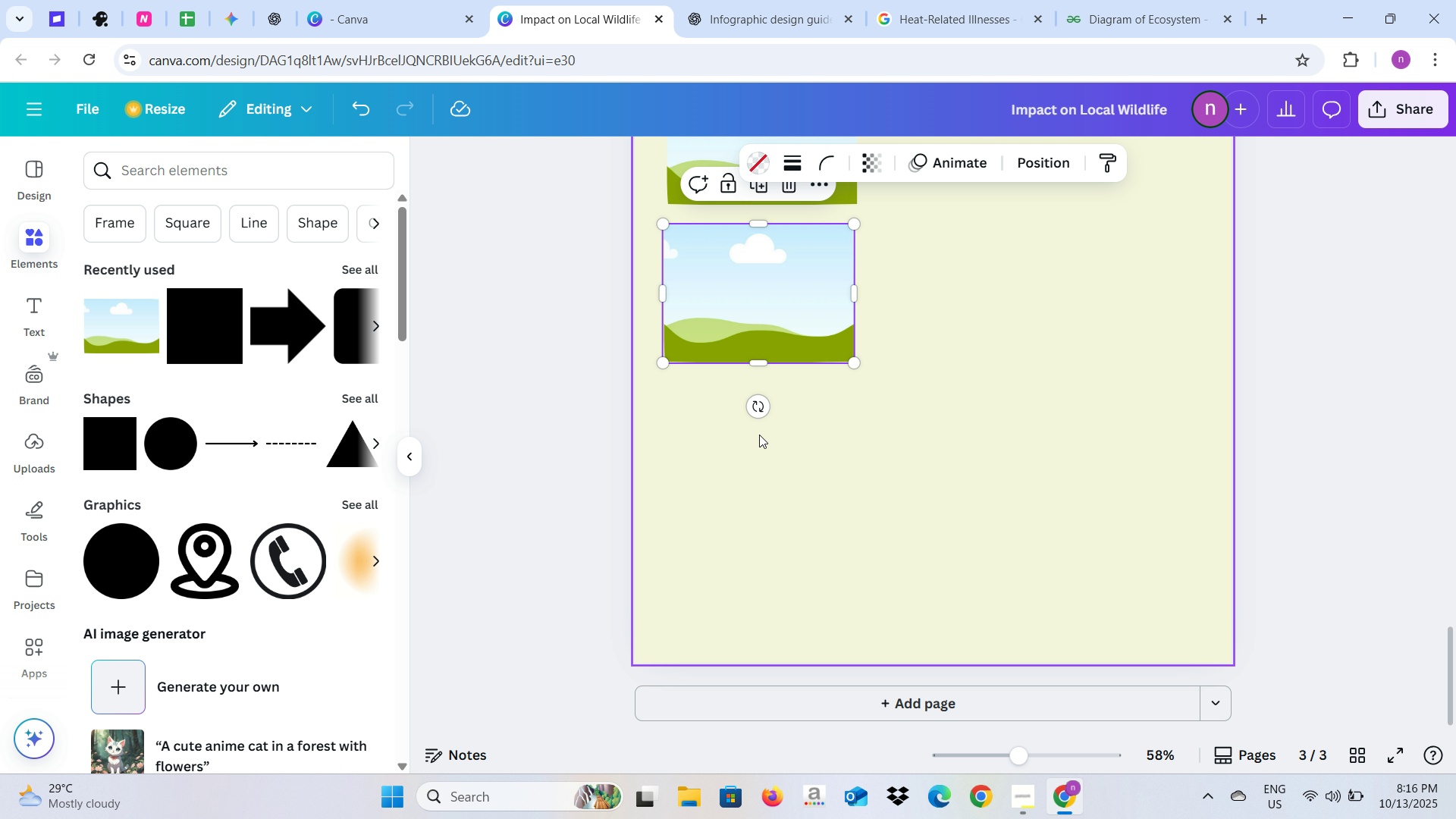 
scroll: coordinate [763, 503], scroll_direction: up, amount: 5.0
 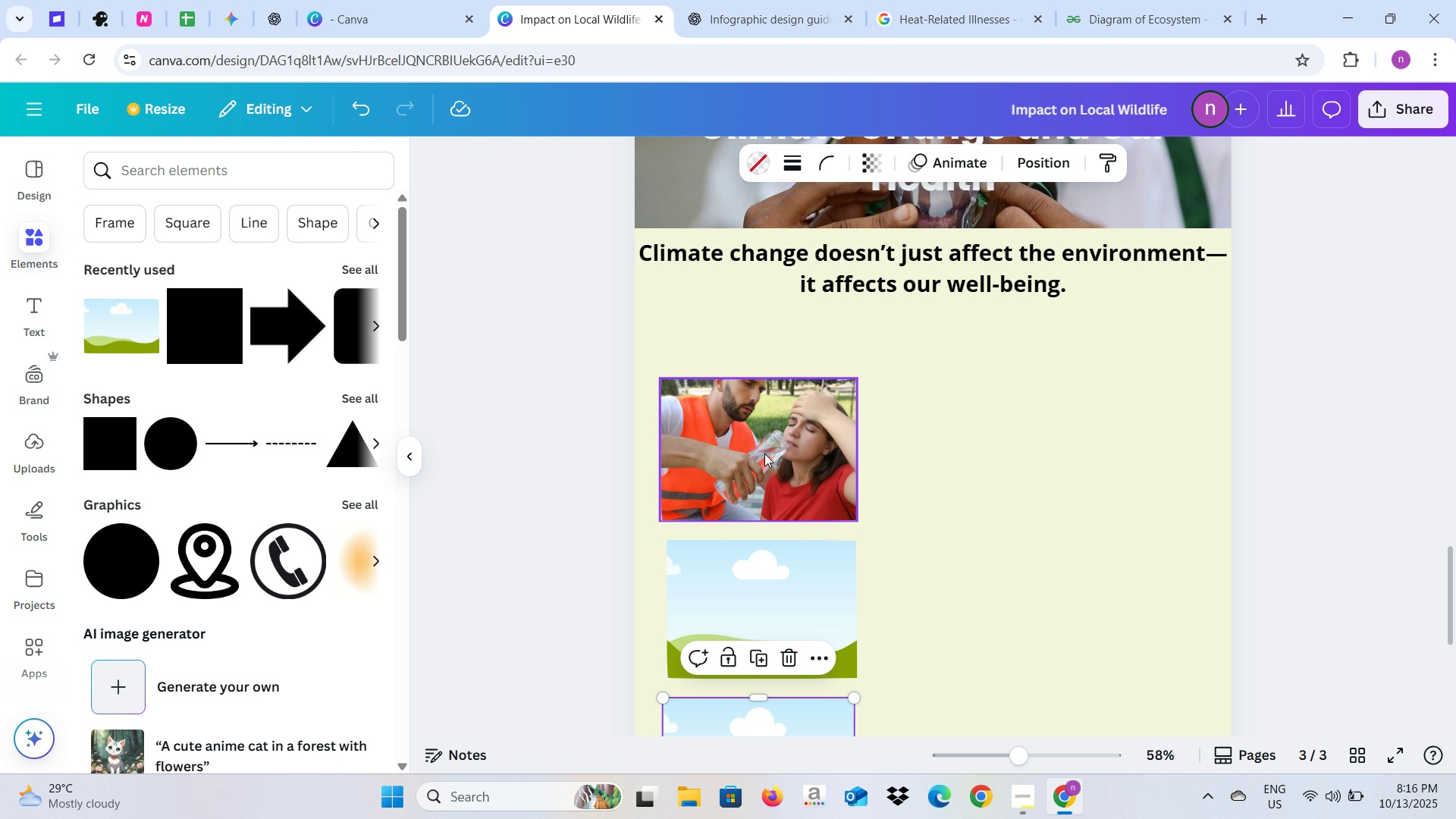 
left_click([764, 453])
 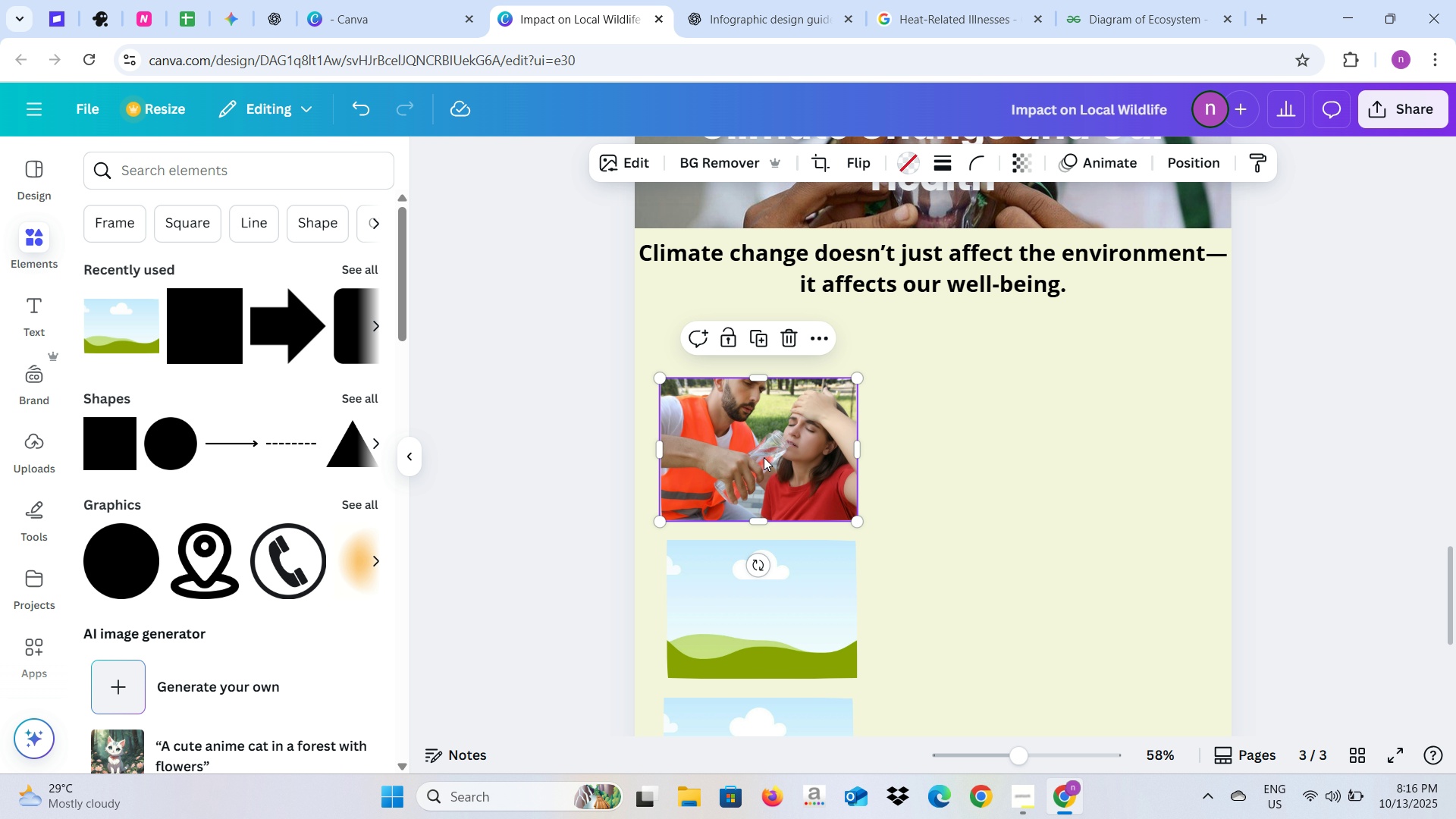 
left_click_drag(start_coordinate=[764, 457], to_coordinate=[760, 402])
 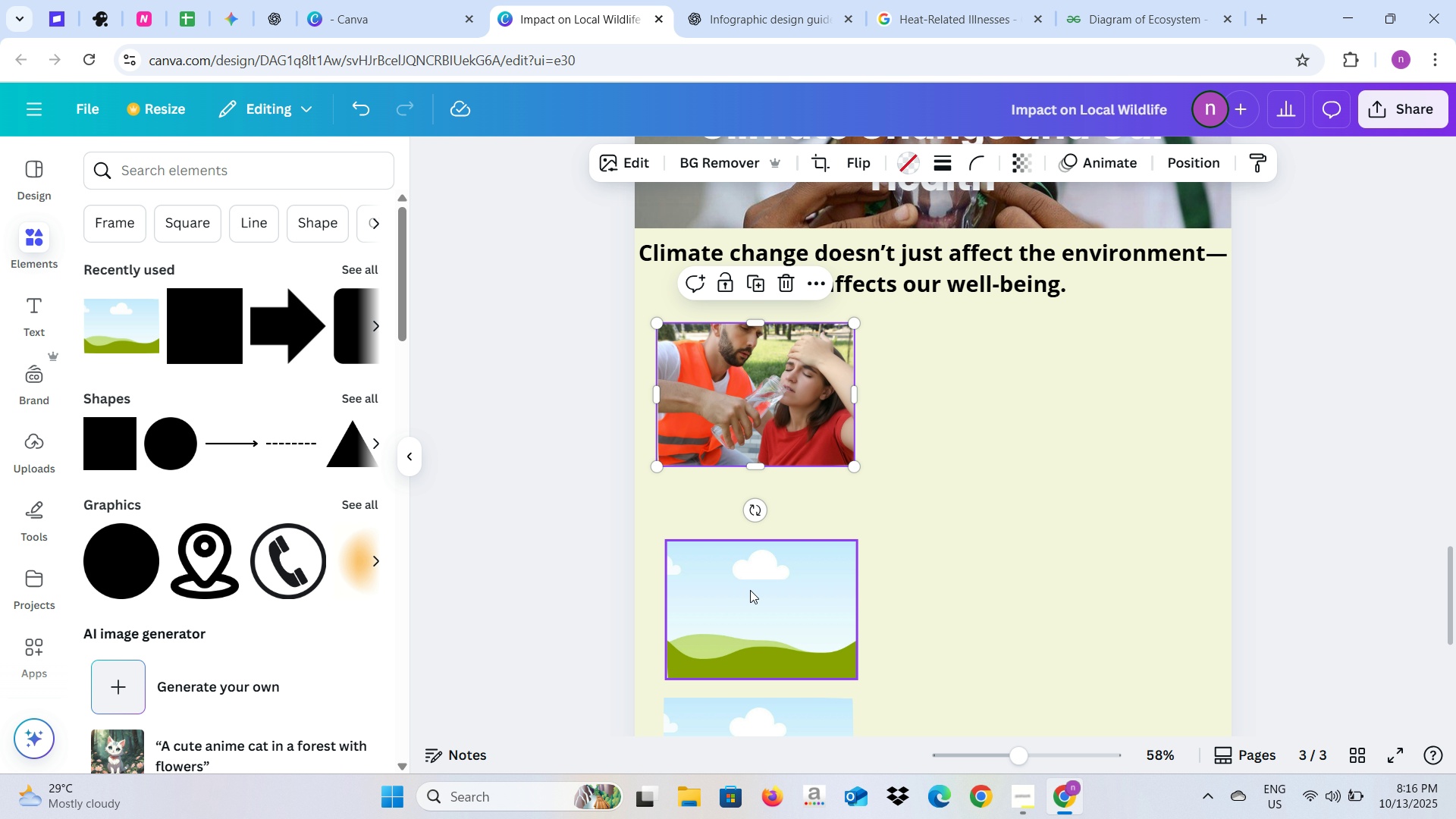 
left_click_drag(start_coordinate=[750, 596], to_coordinate=[750, 541])
 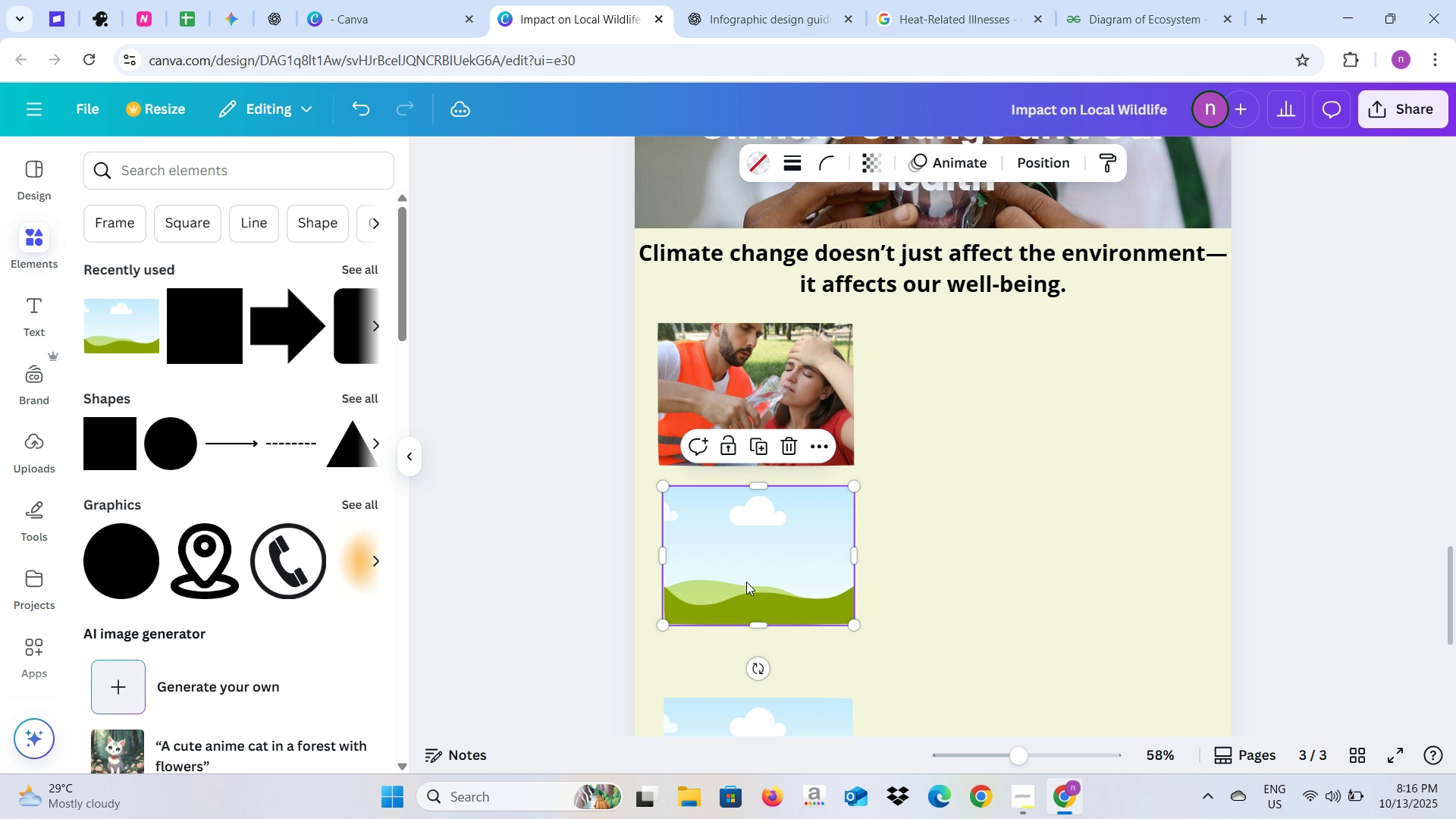 
scroll: coordinate [746, 582], scroll_direction: down, amount: 3.0
 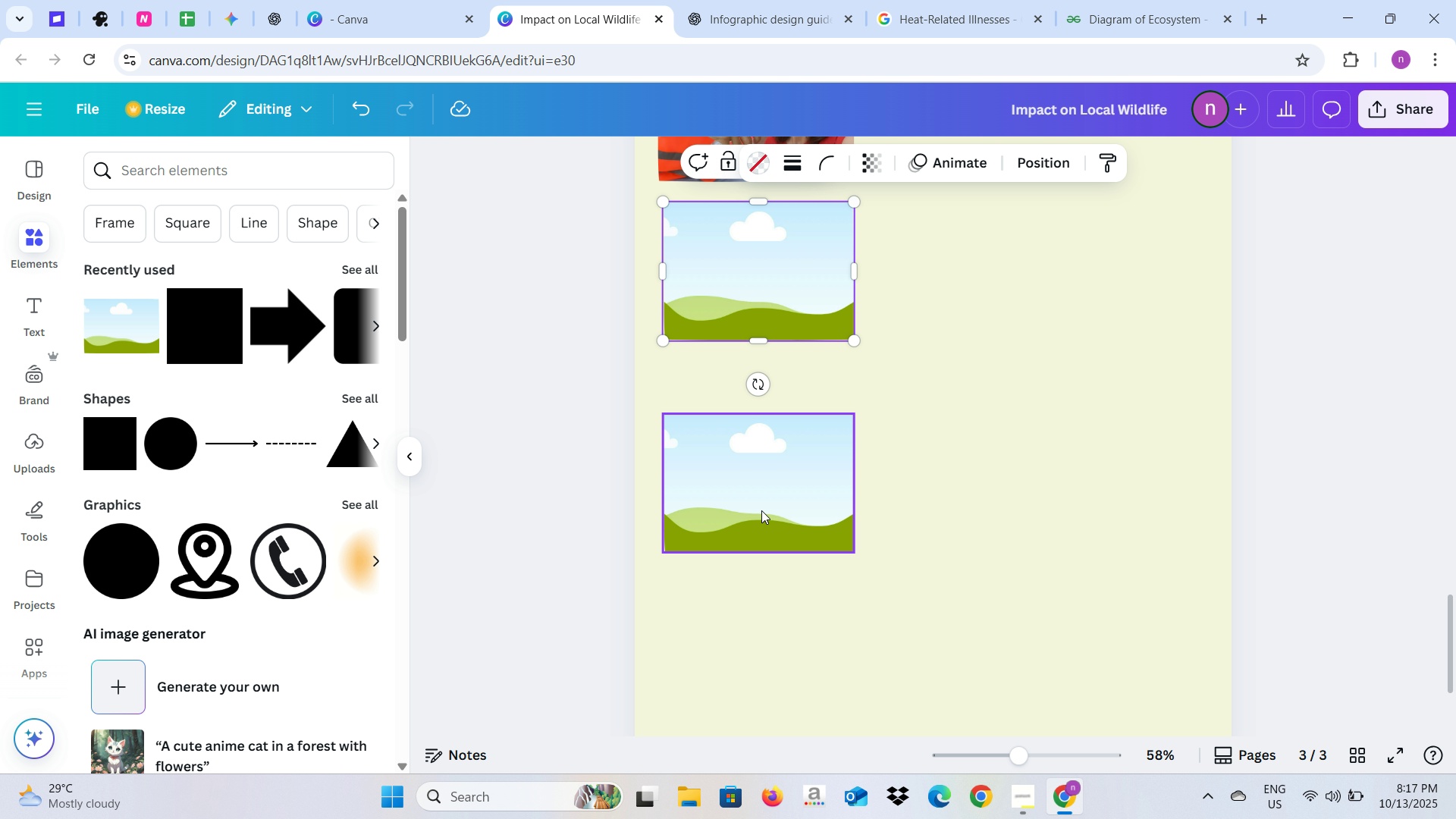 
left_click([761, 510])
 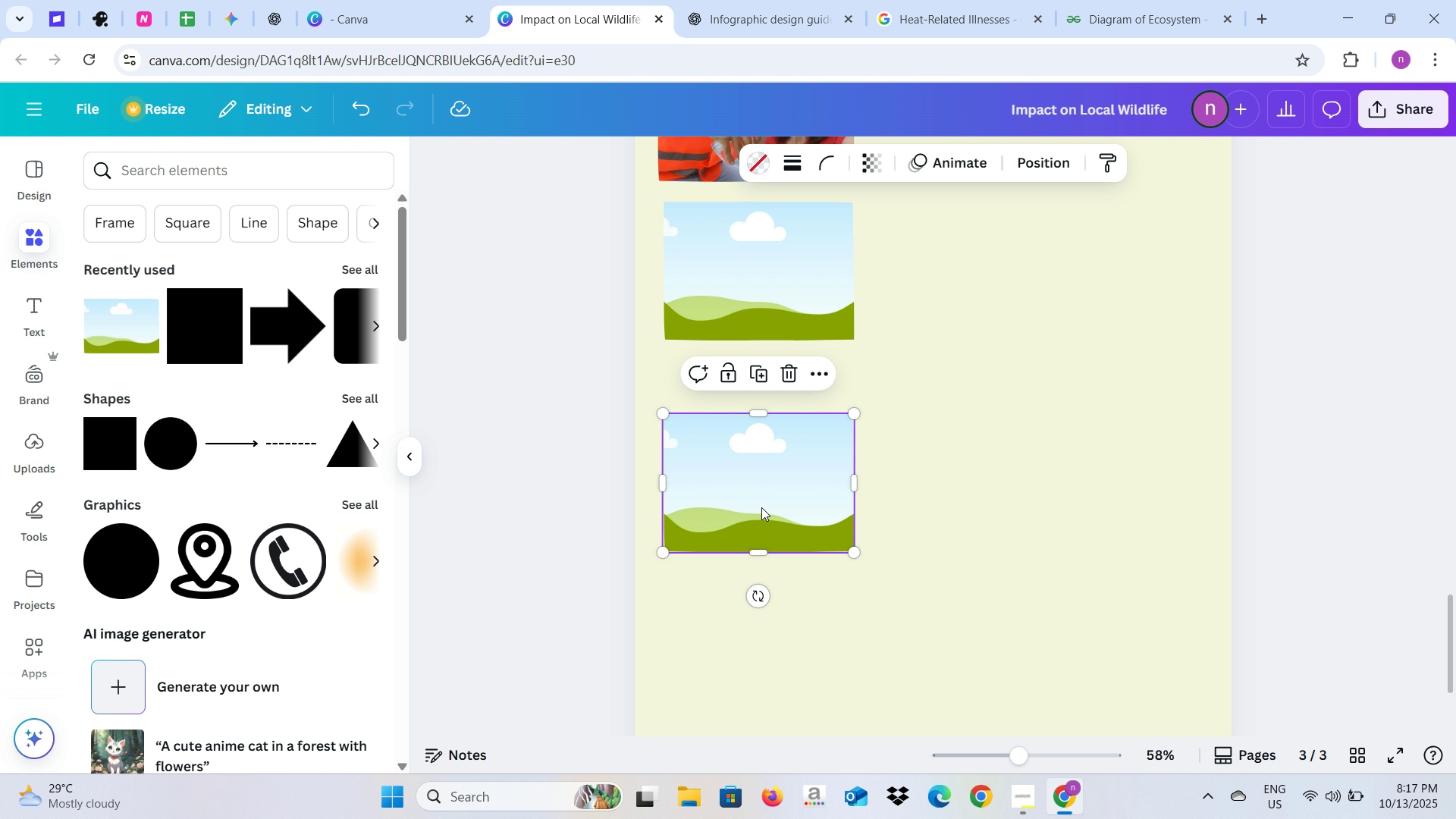 
left_click_drag(start_coordinate=[762, 507], to_coordinate=[764, 451])
 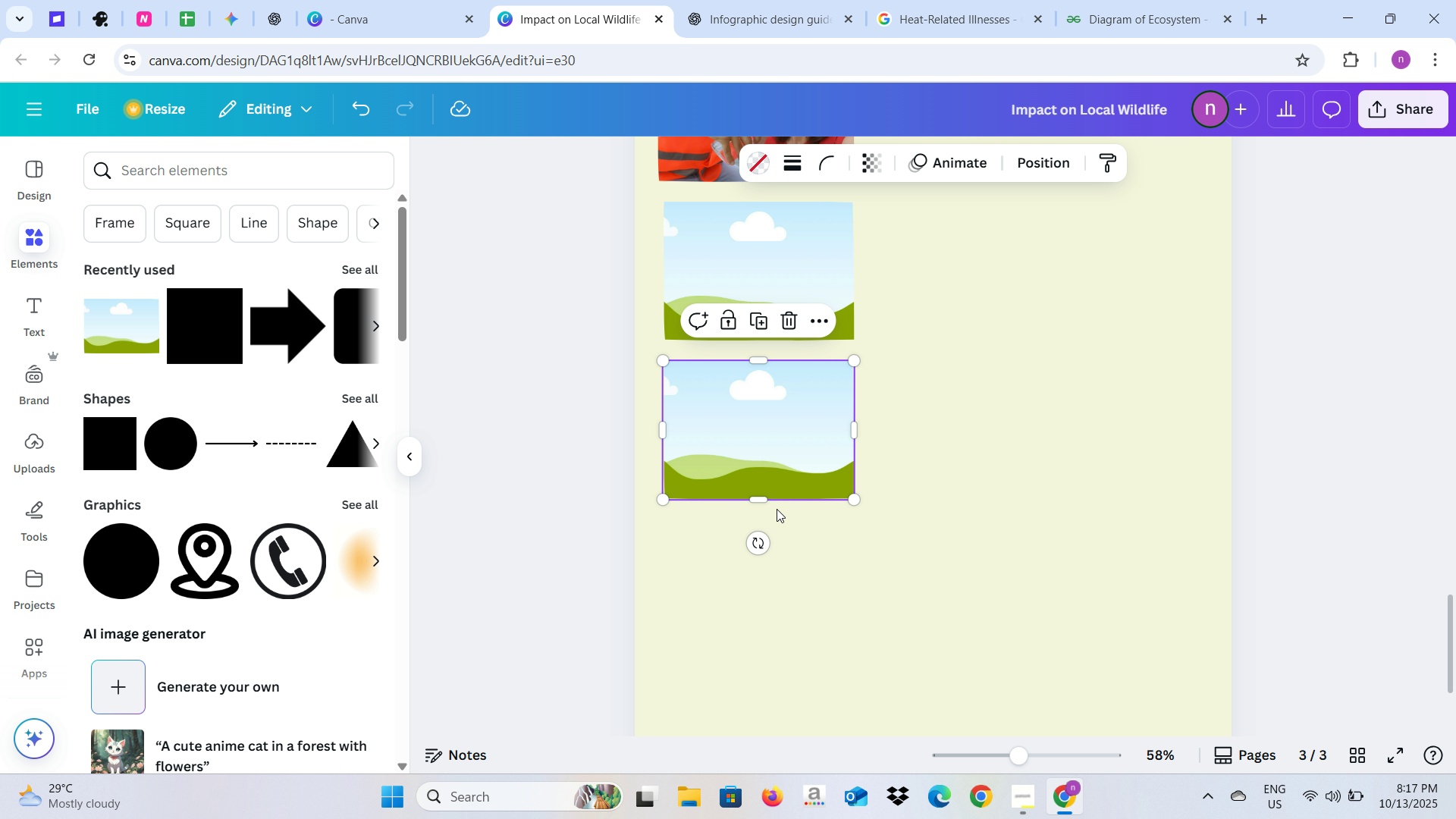 
scroll: coordinate [777, 512], scroll_direction: down, amount: 2.0
 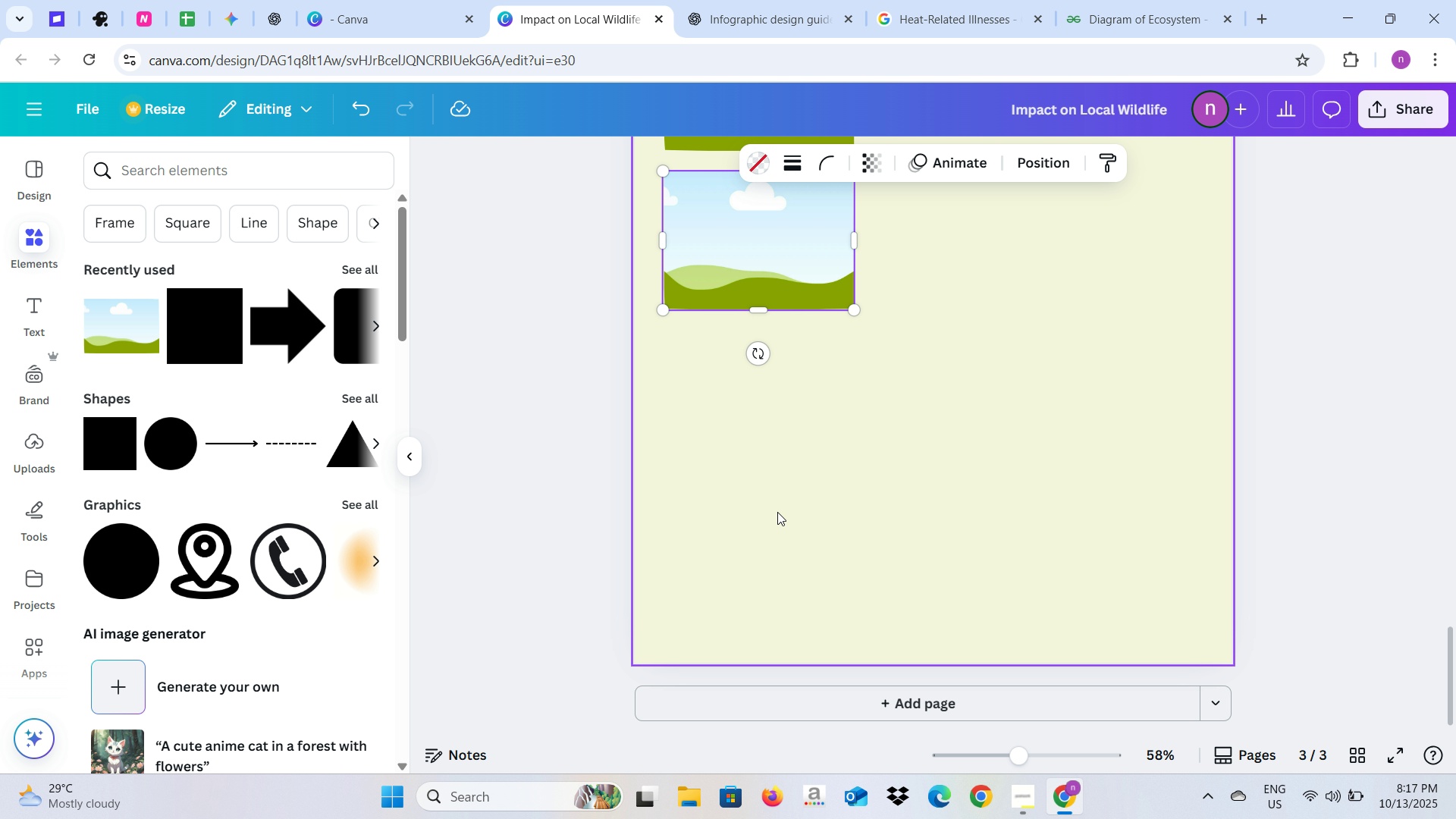 
scroll: coordinate [767, 611], scroll_direction: up, amount: 5.0
 